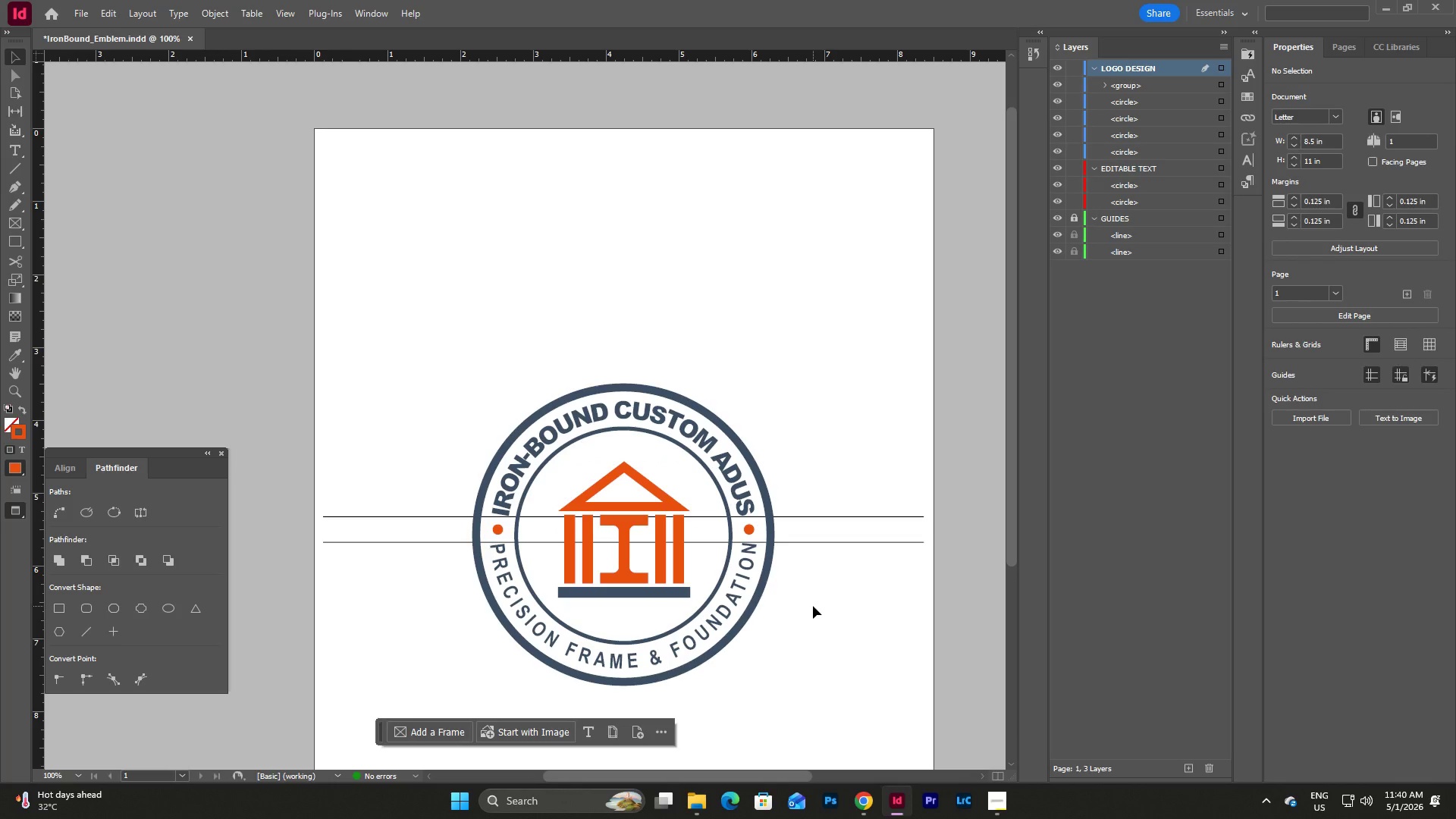 
key(Control+Z)
 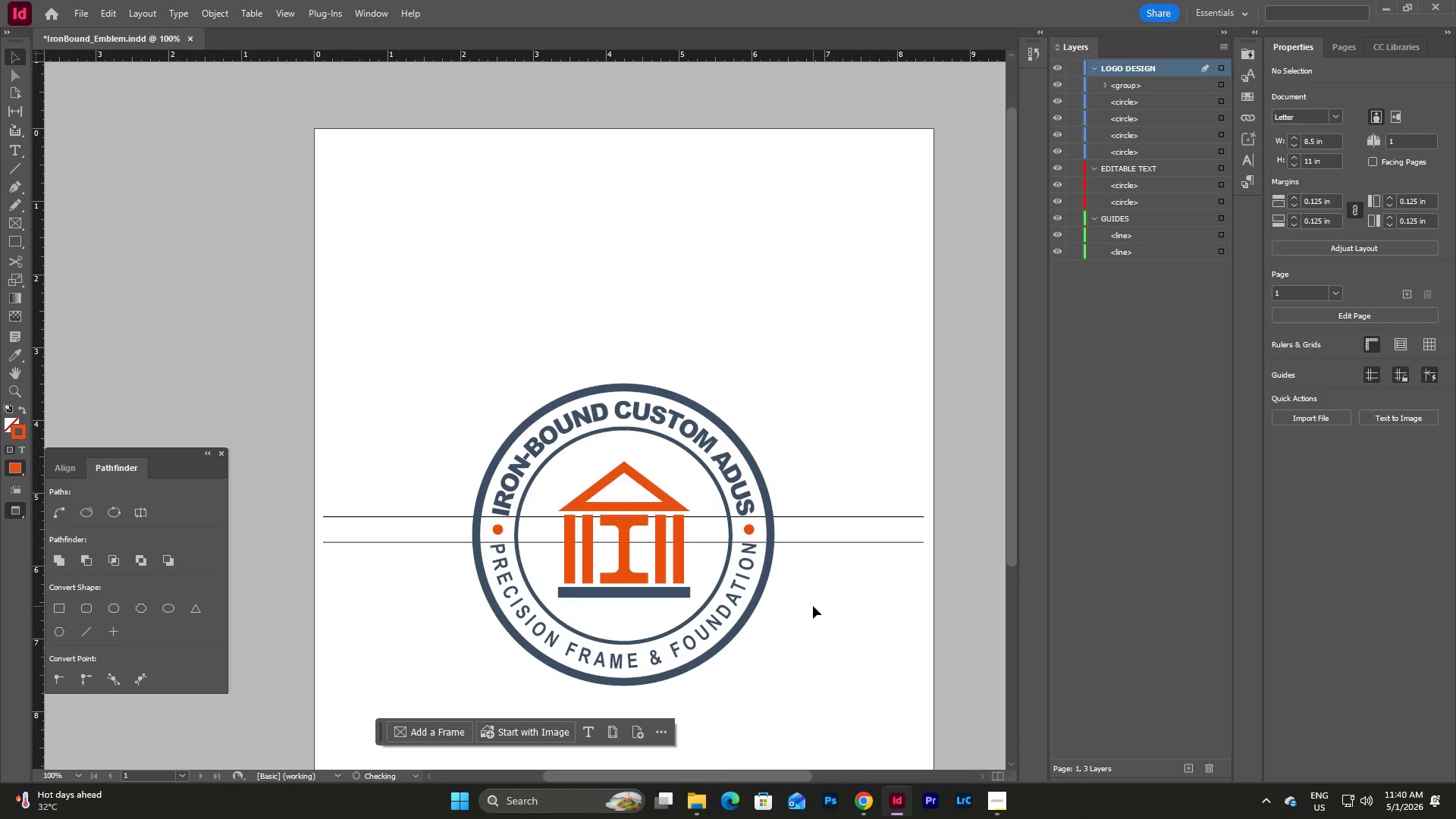 
key(Control+Z)
 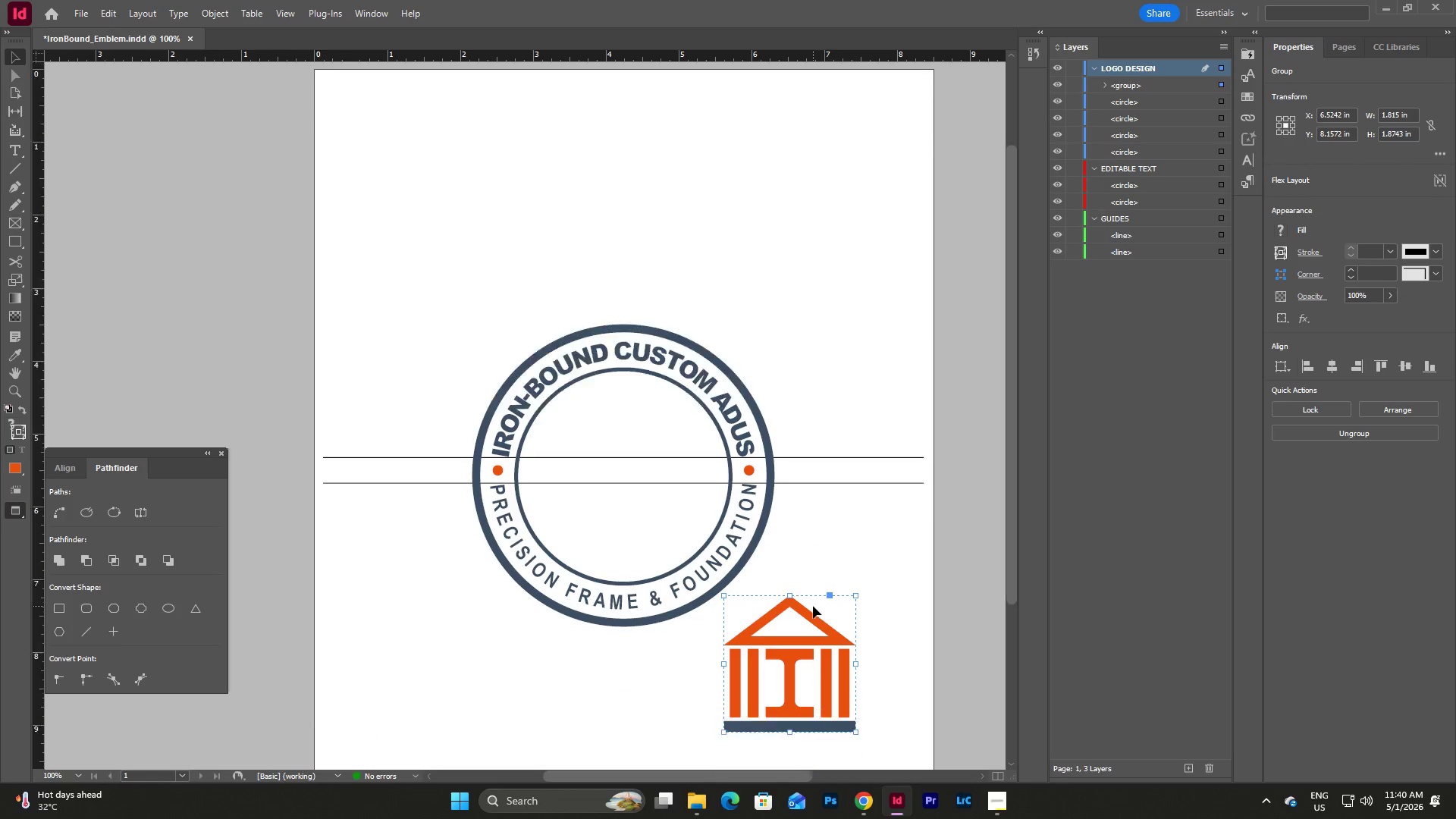 
key(Control+Z)
 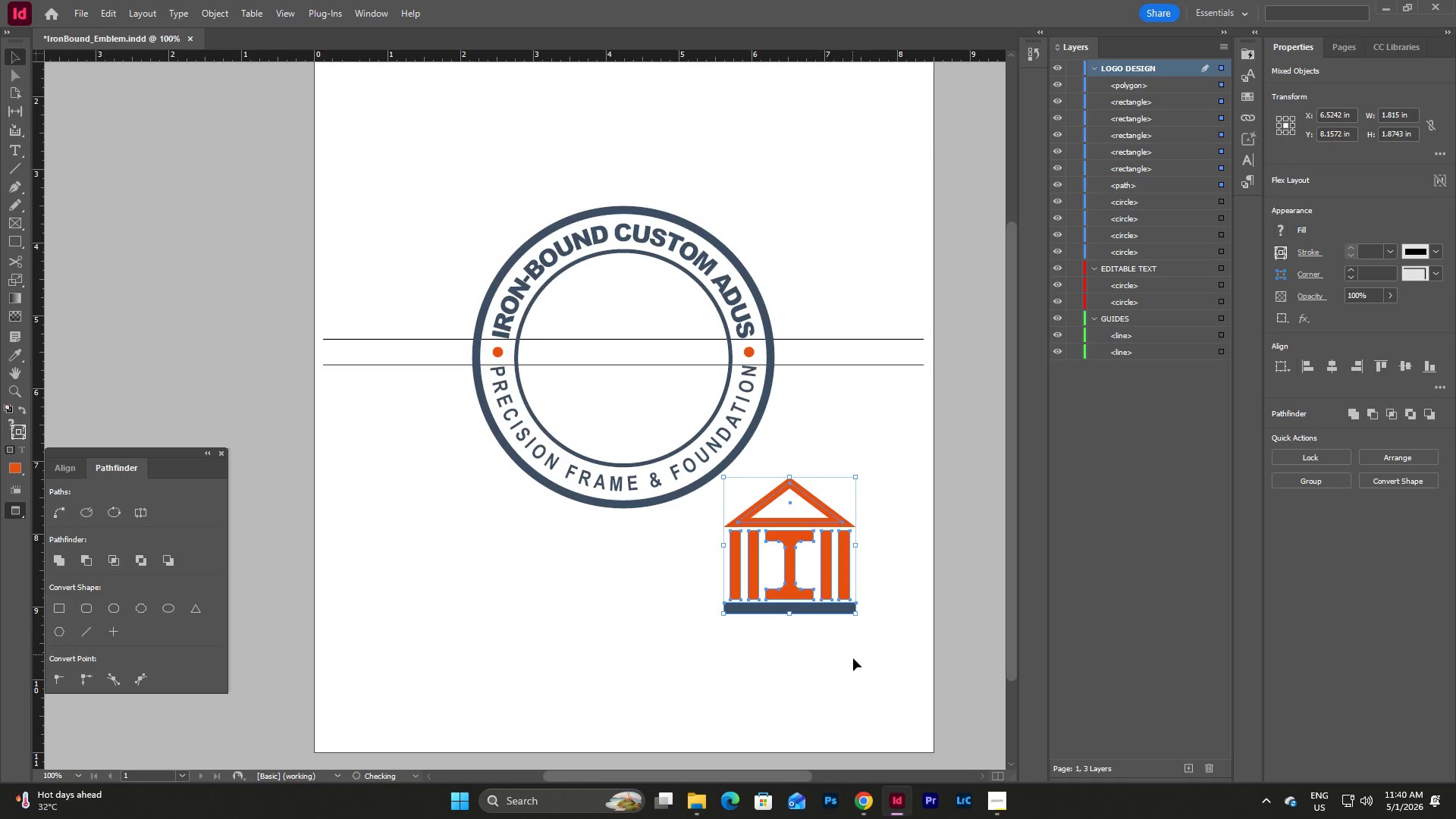 
scroll: coordinate [813, 606], scroll_direction: down, amount: 3.0
 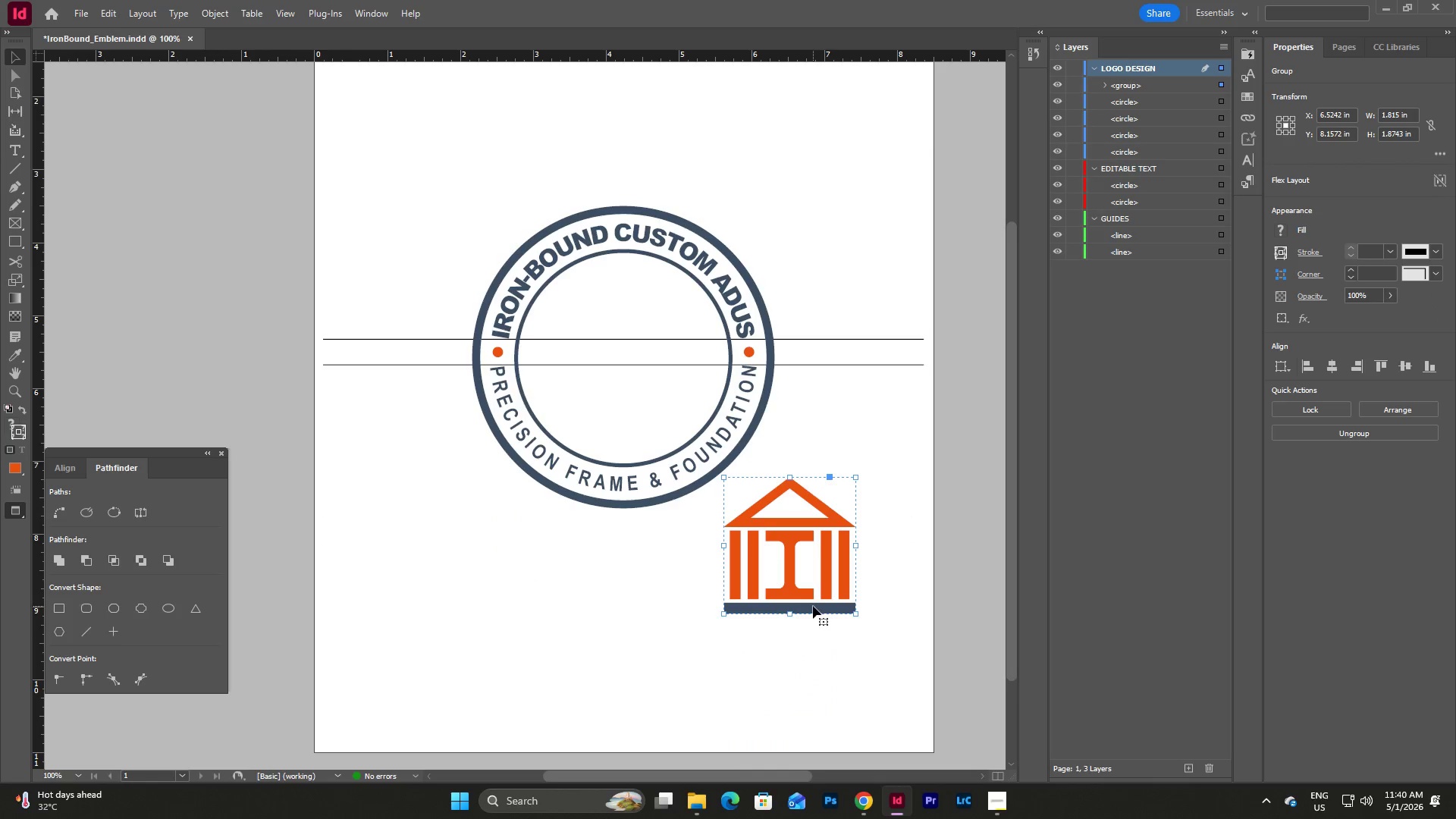 
left_click([854, 659])
 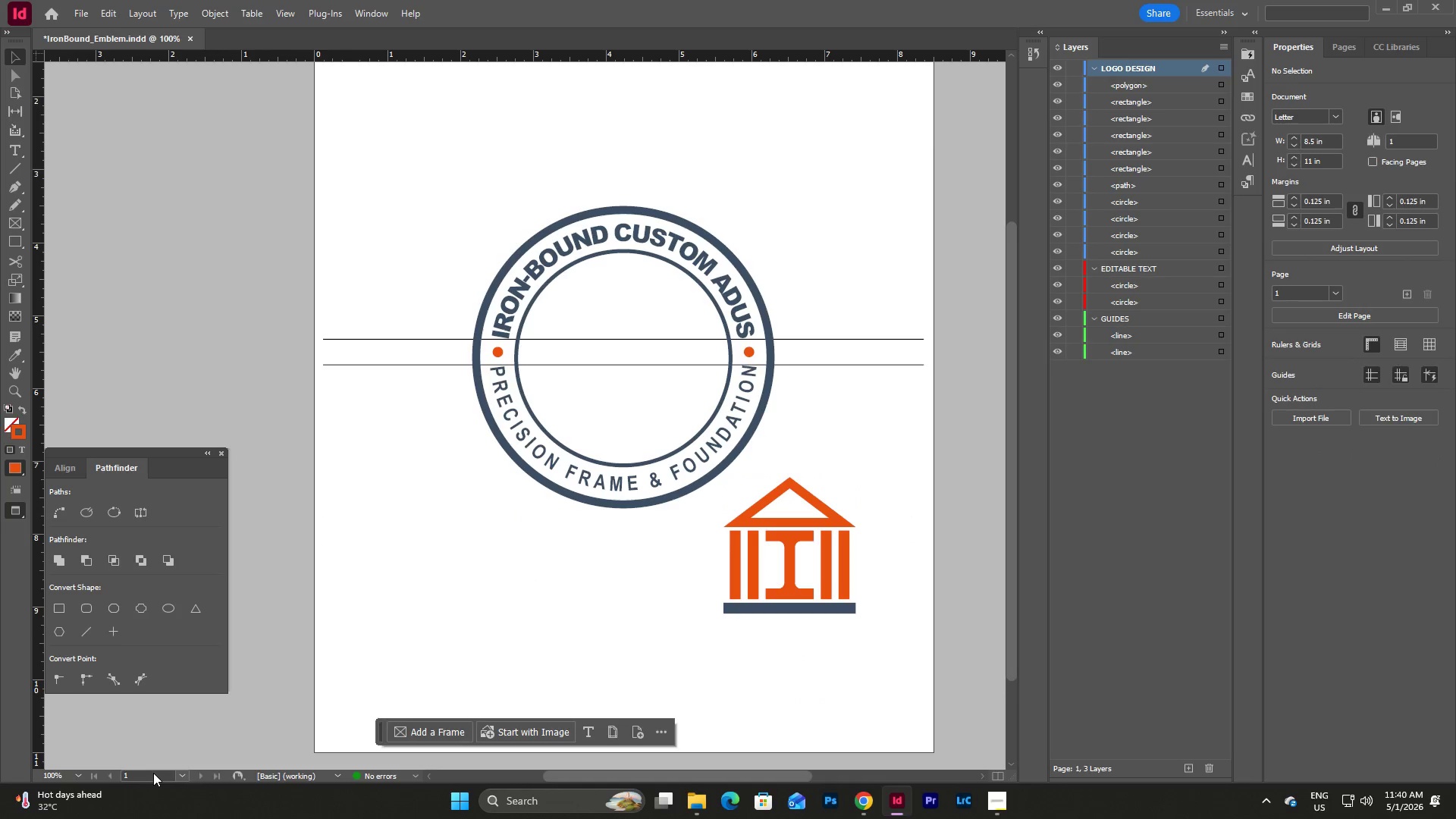 
left_click([76, 774])
 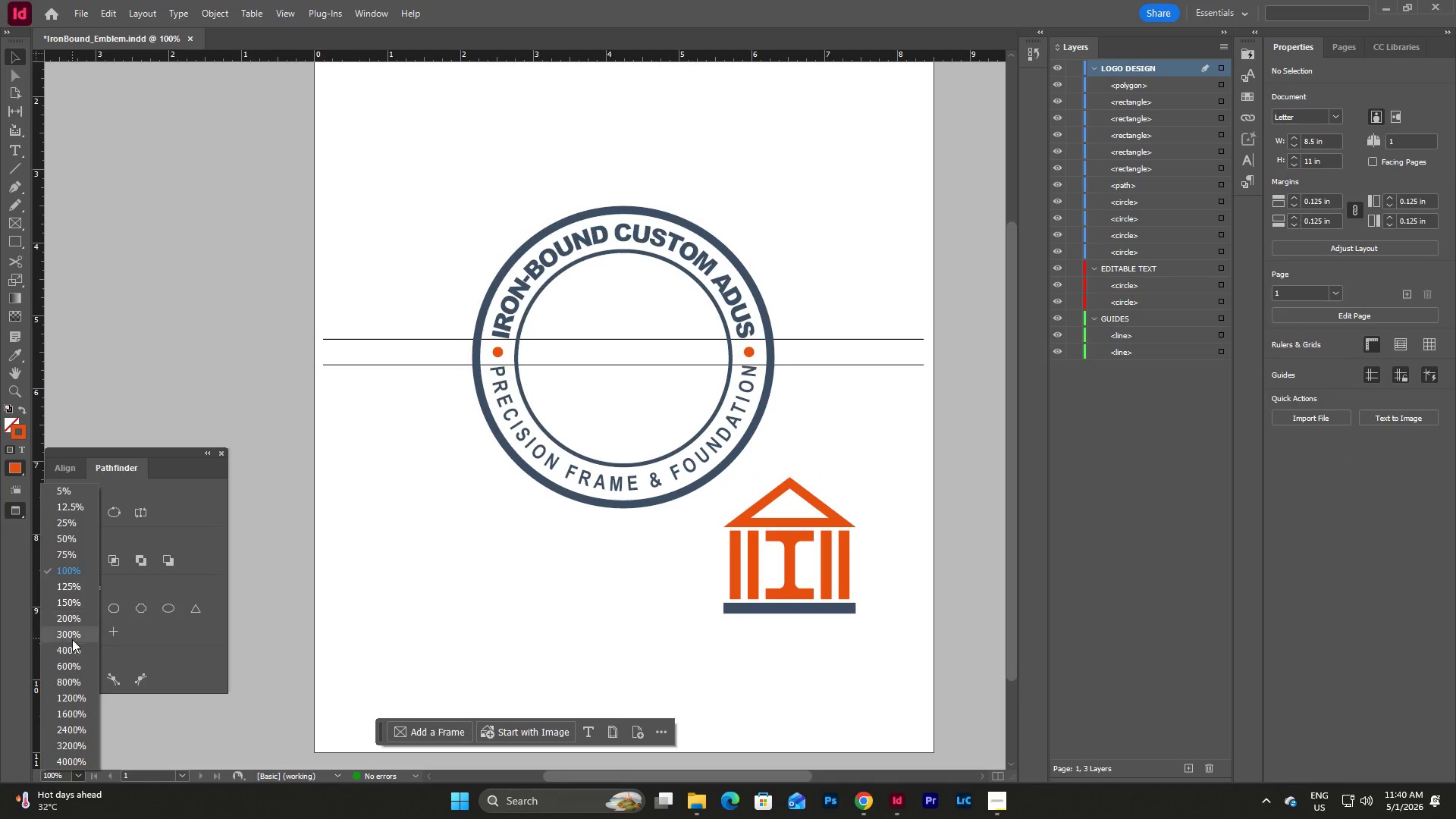 
left_click([73, 651])
 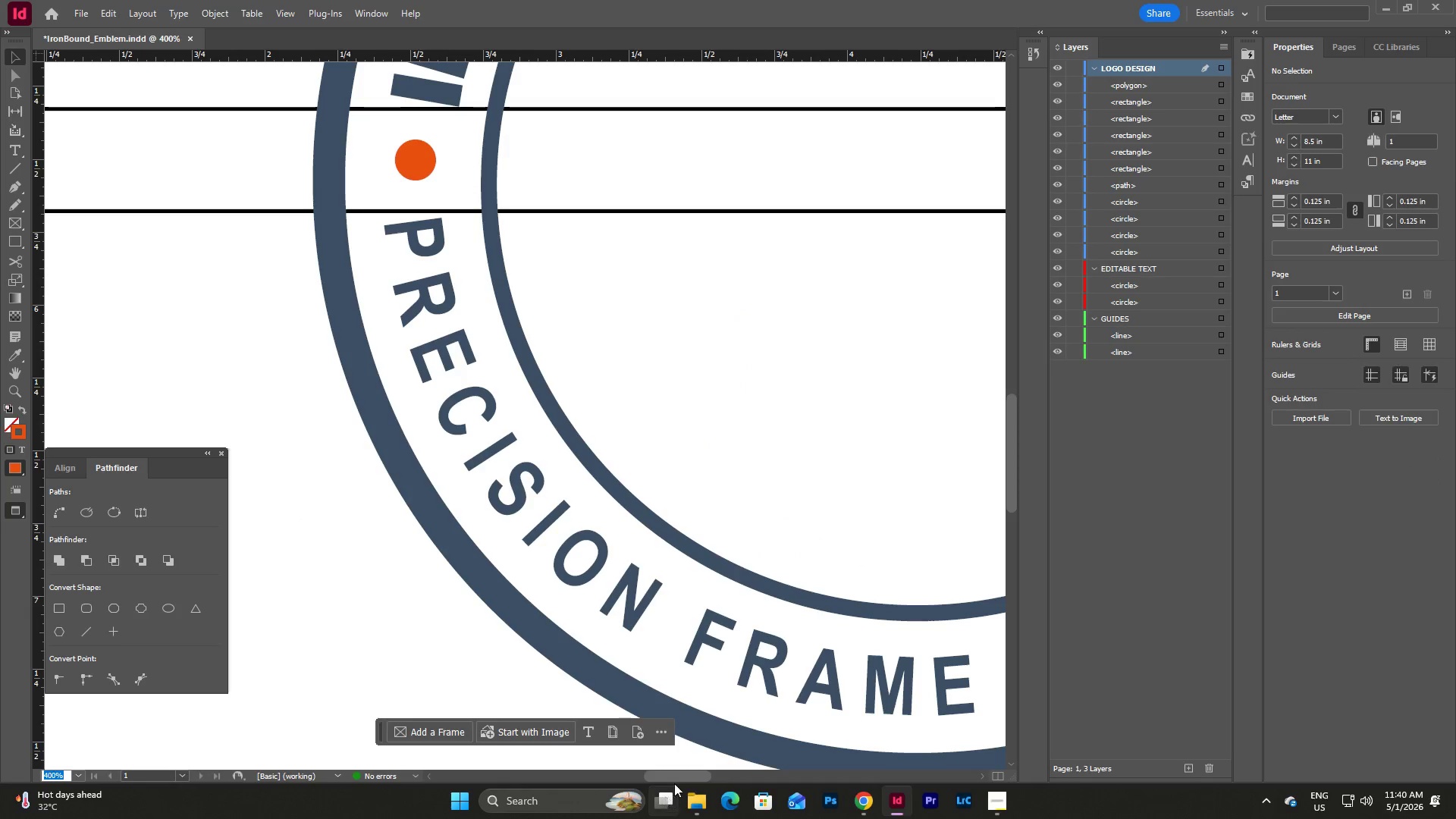 
left_click_drag(start_coordinate=[674, 776], to_coordinate=[748, 769])
 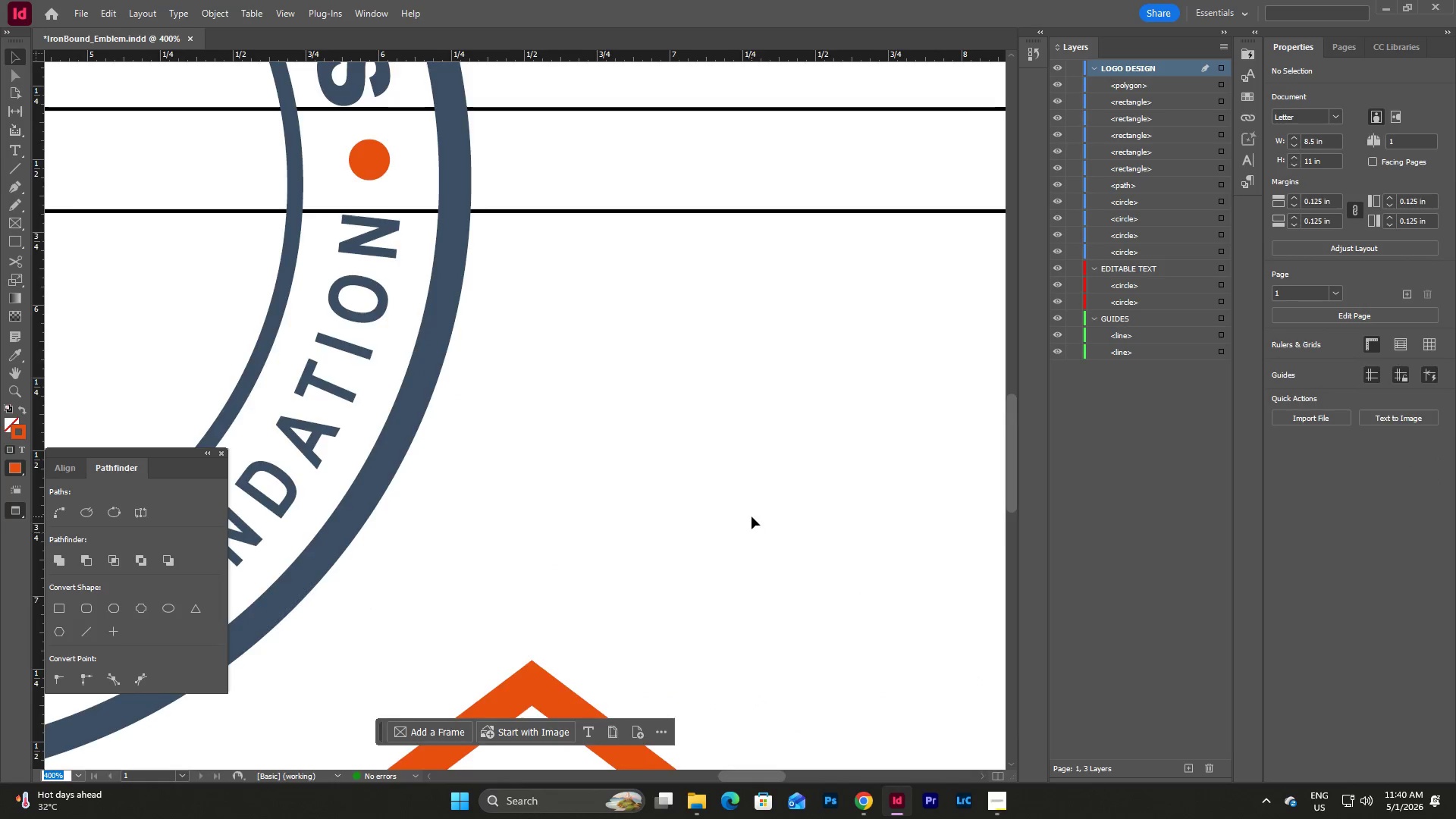 
scroll: coordinate [754, 518], scroll_direction: down, amount: 9.0
 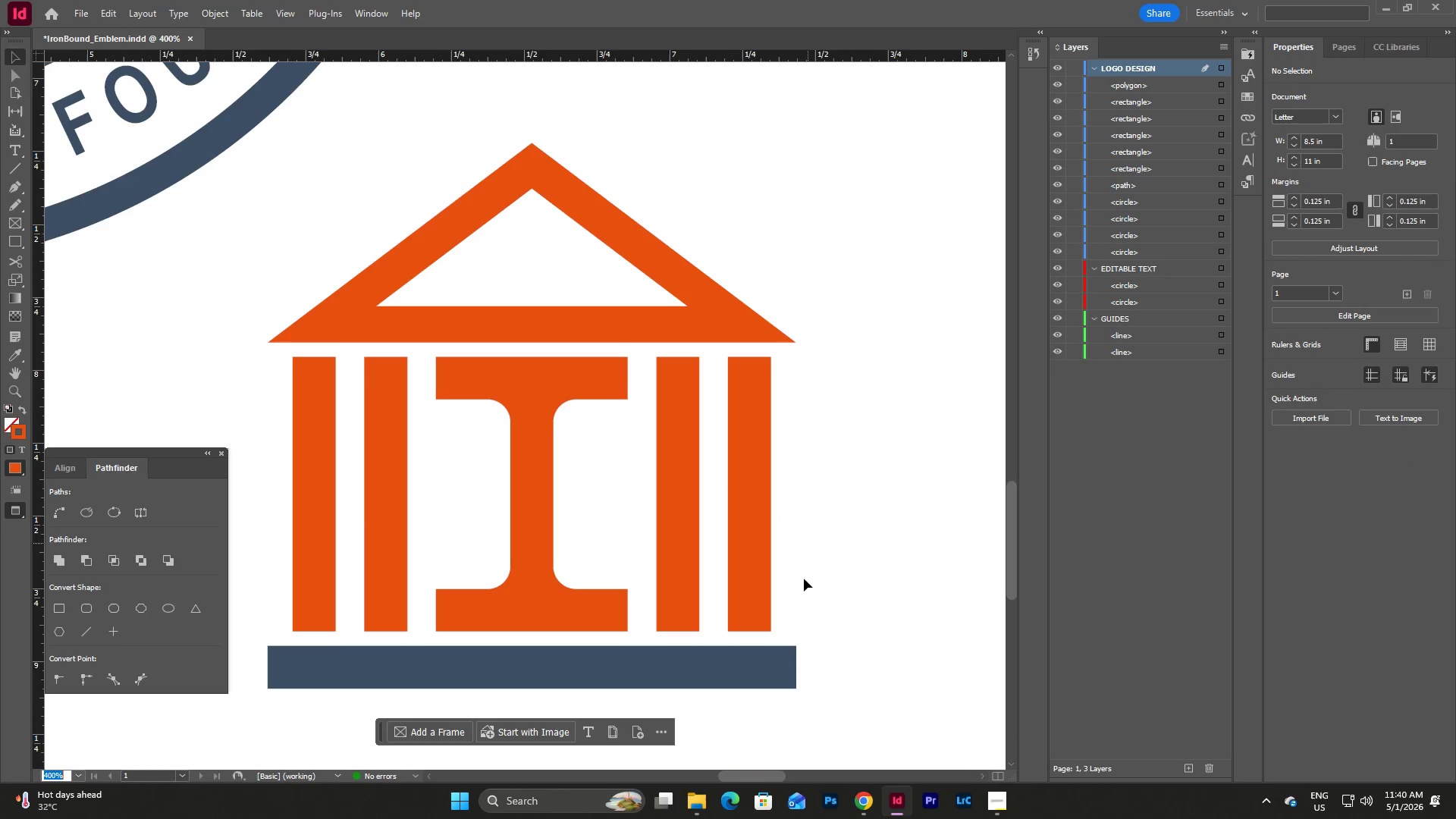 
left_click([757, 679])
 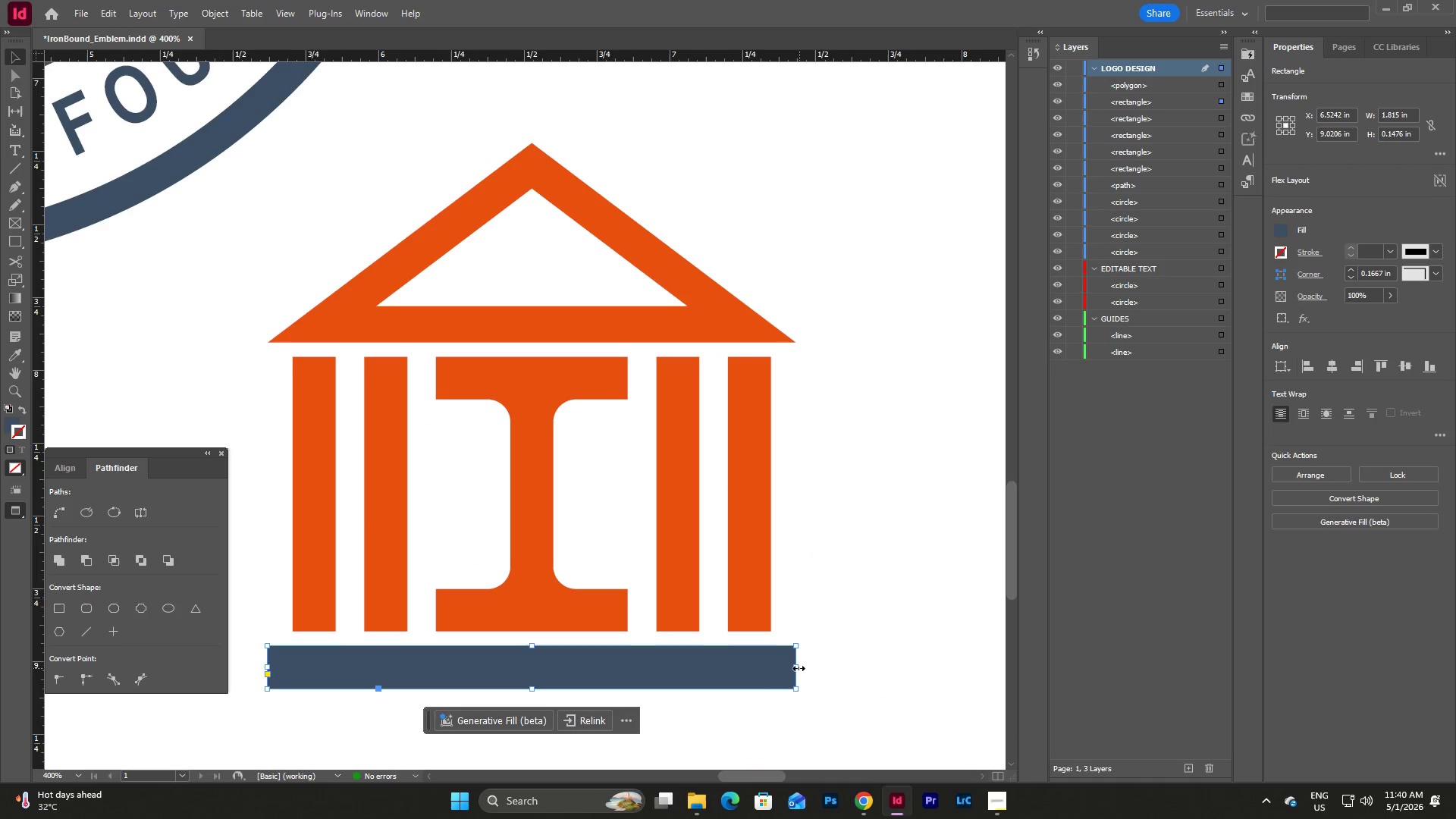 
left_click_drag(start_coordinate=[797, 668], to_coordinate=[830, 670])
 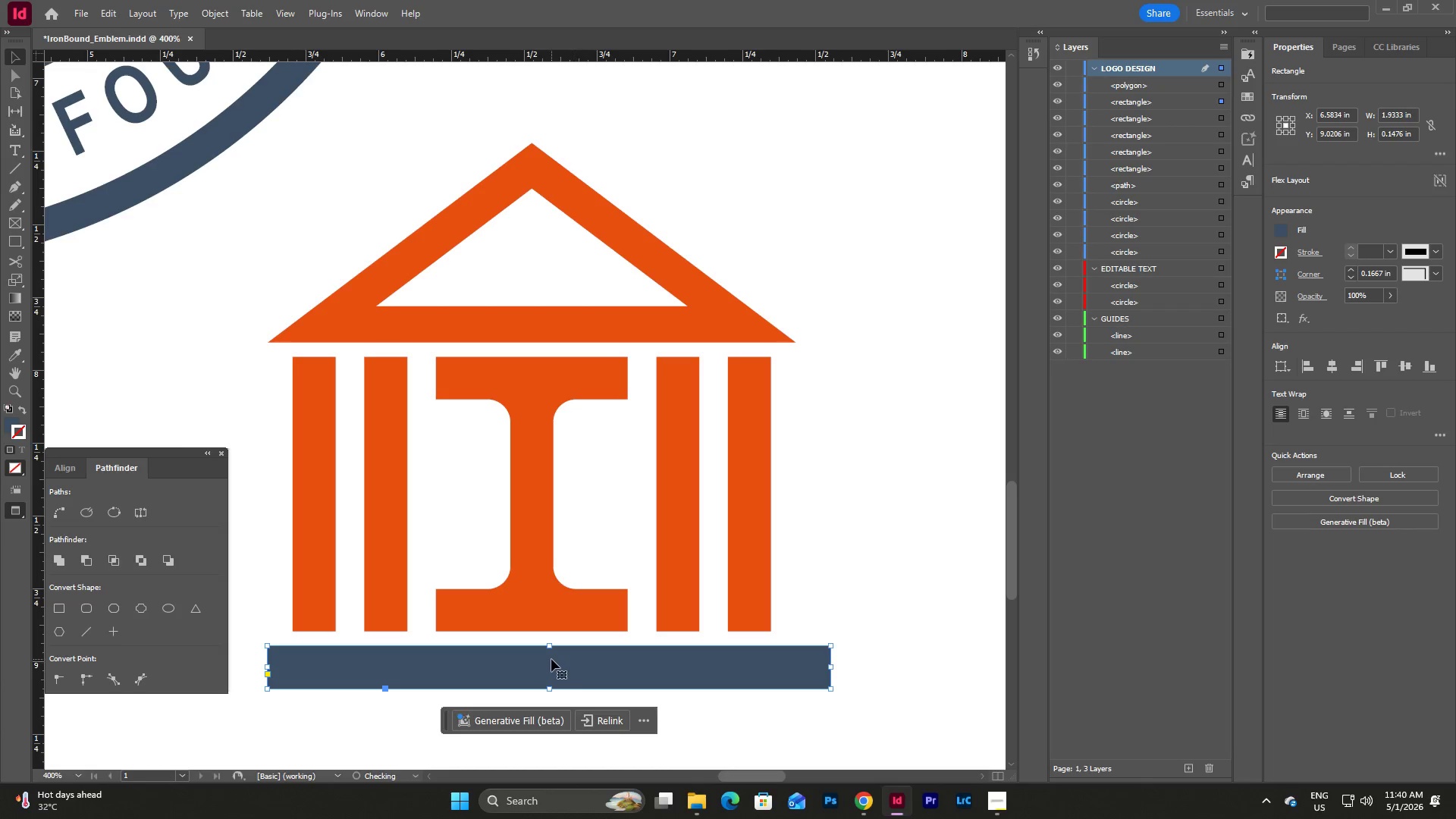 
left_click_drag(start_coordinate=[551, 659], to_coordinate=[535, 660])
 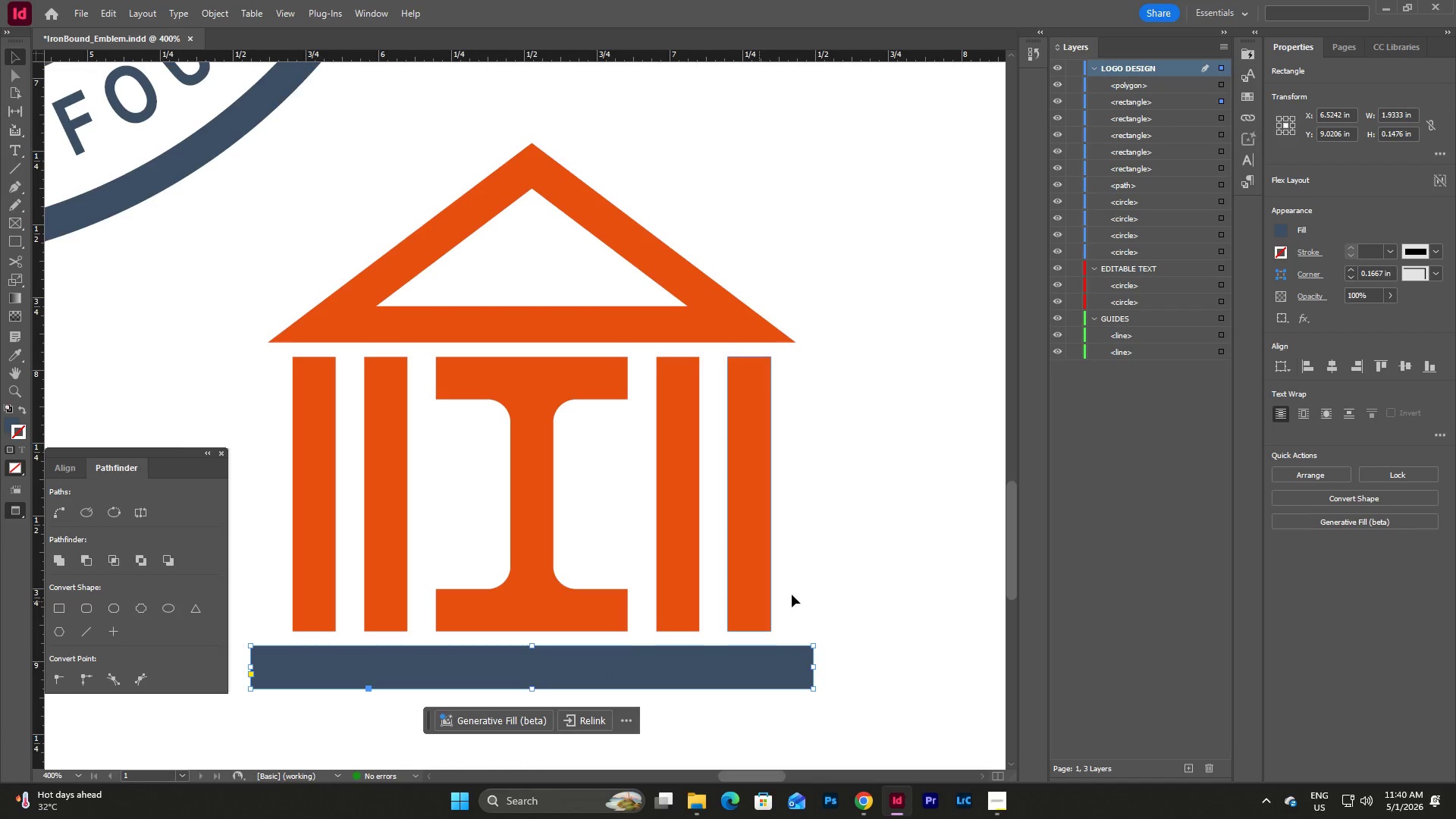 
left_click([871, 568])
 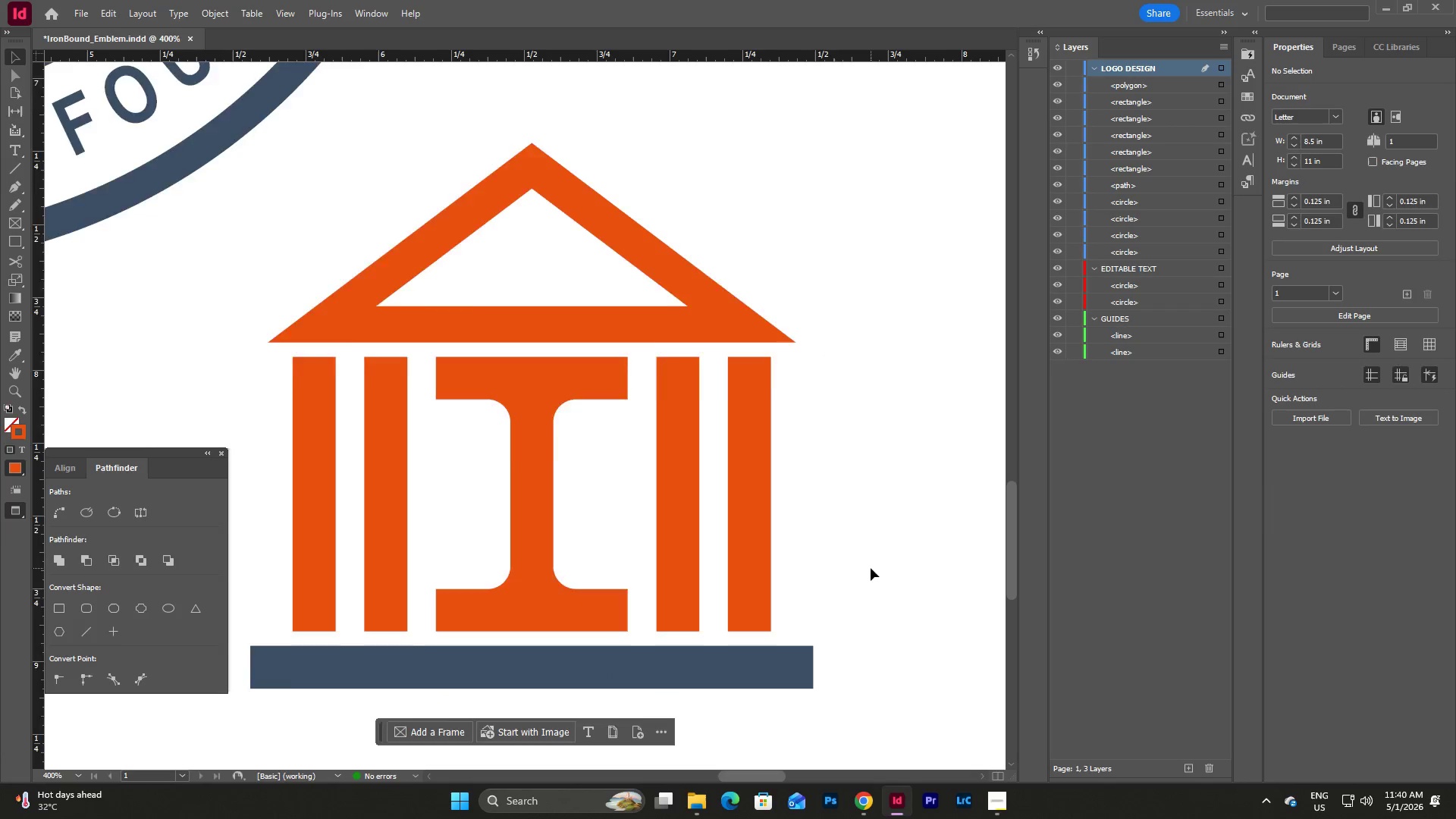 
scroll: coordinate [871, 568], scroll_direction: up, amount: 1.0
 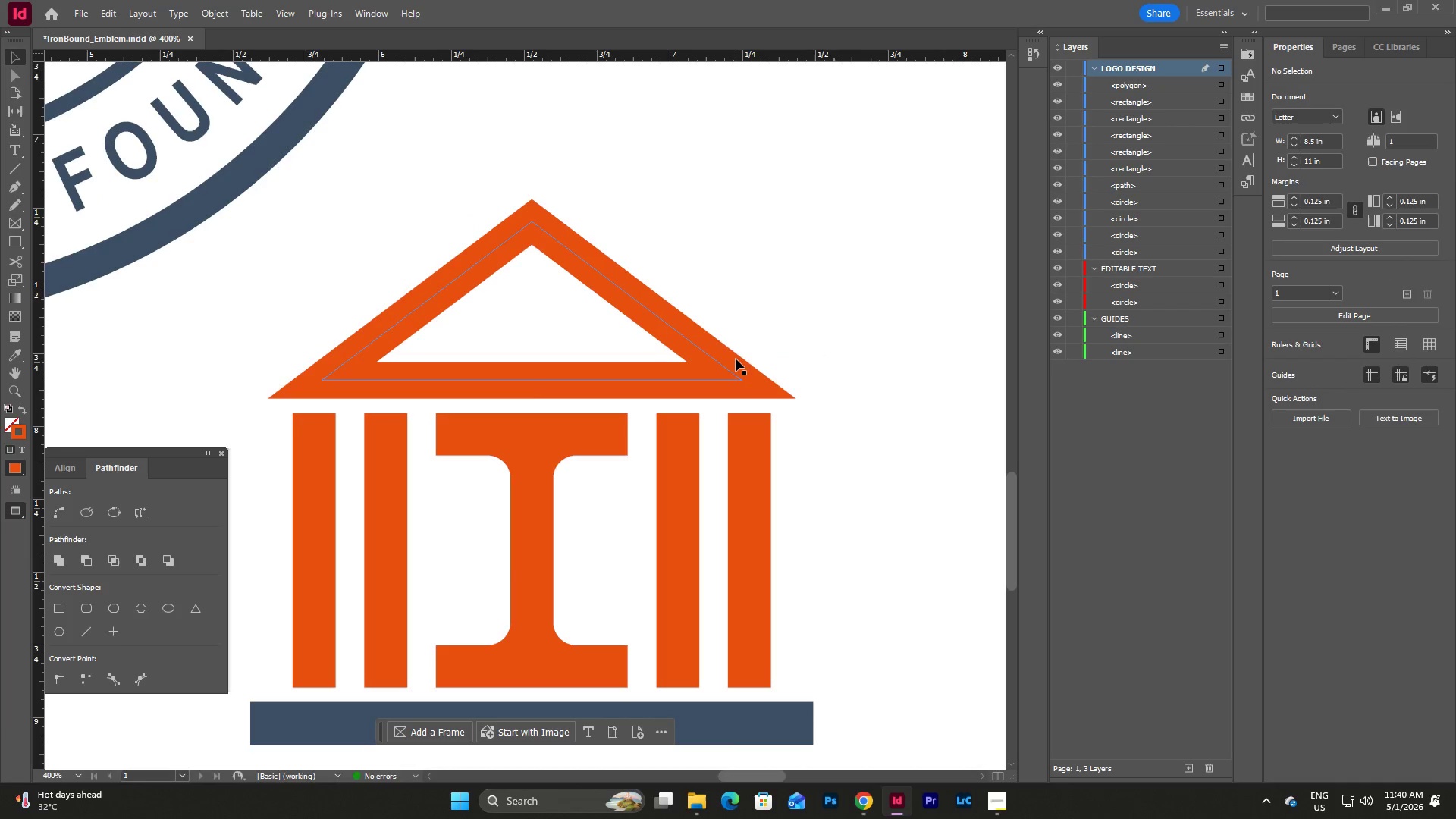 
left_click([736, 359])
 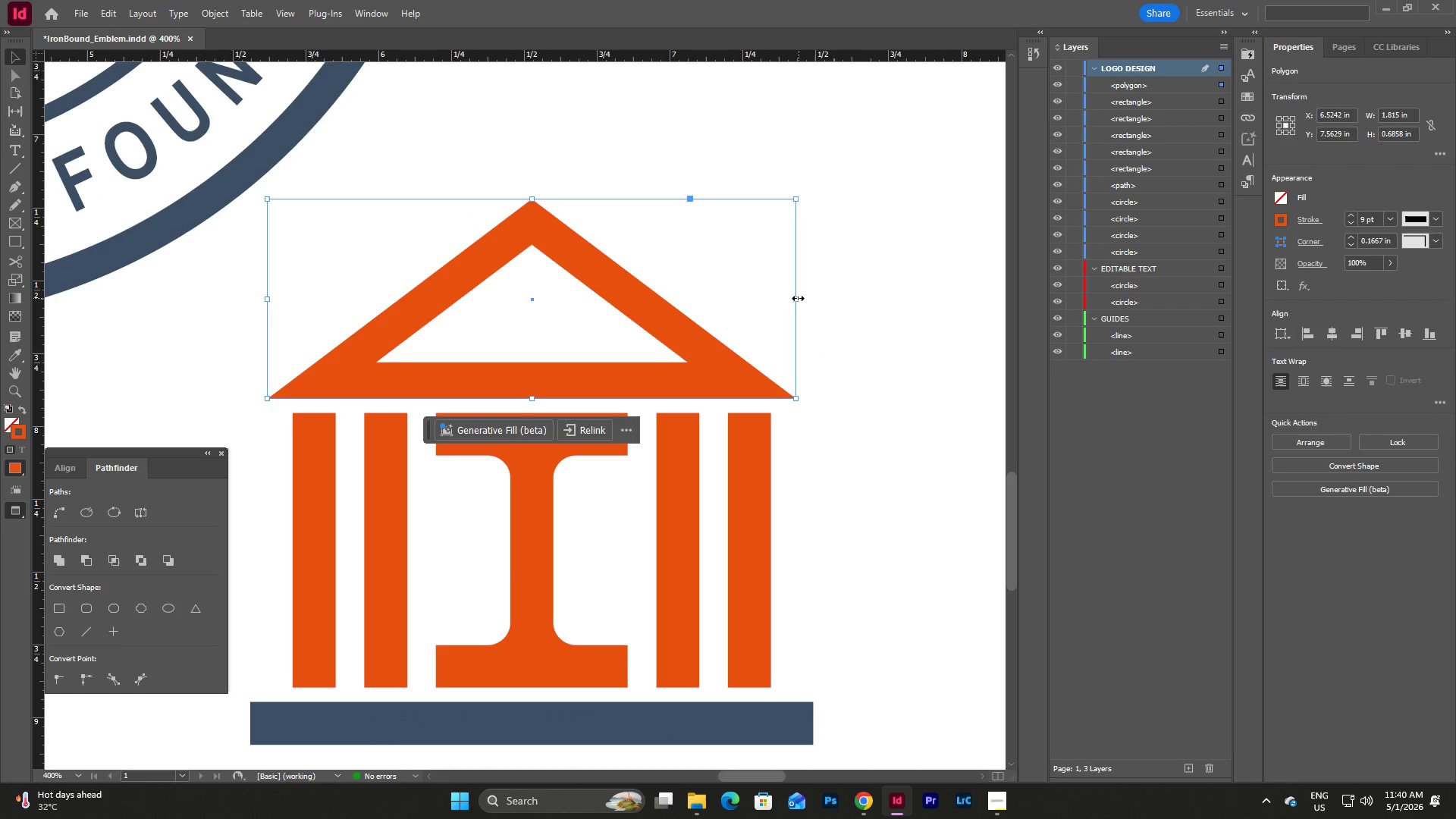 
left_click_drag(start_coordinate=[798, 298], to_coordinate=[814, 315])
 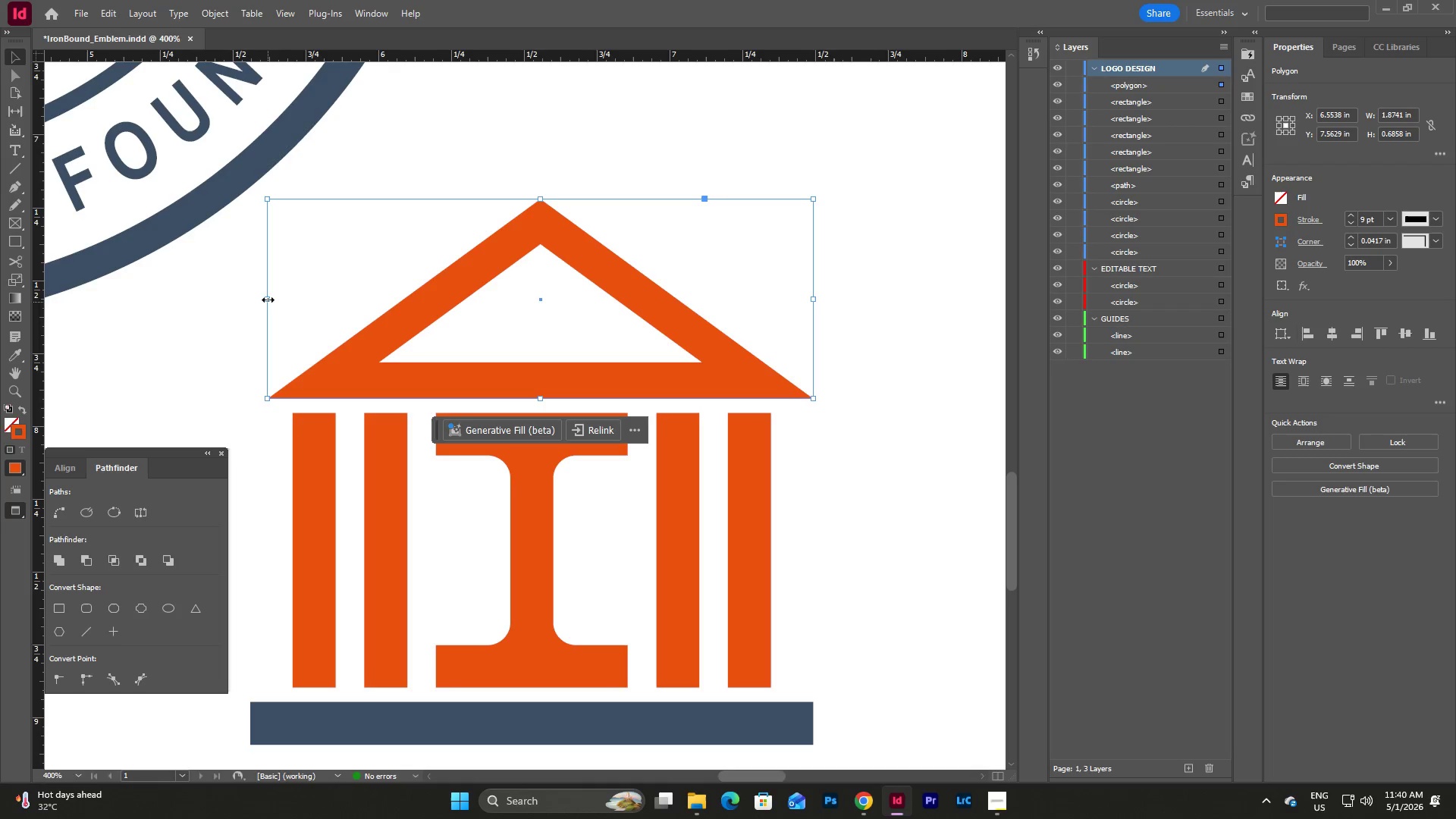 
left_click_drag(start_coordinate=[268, 299], to_coordinate=[250, 309])
 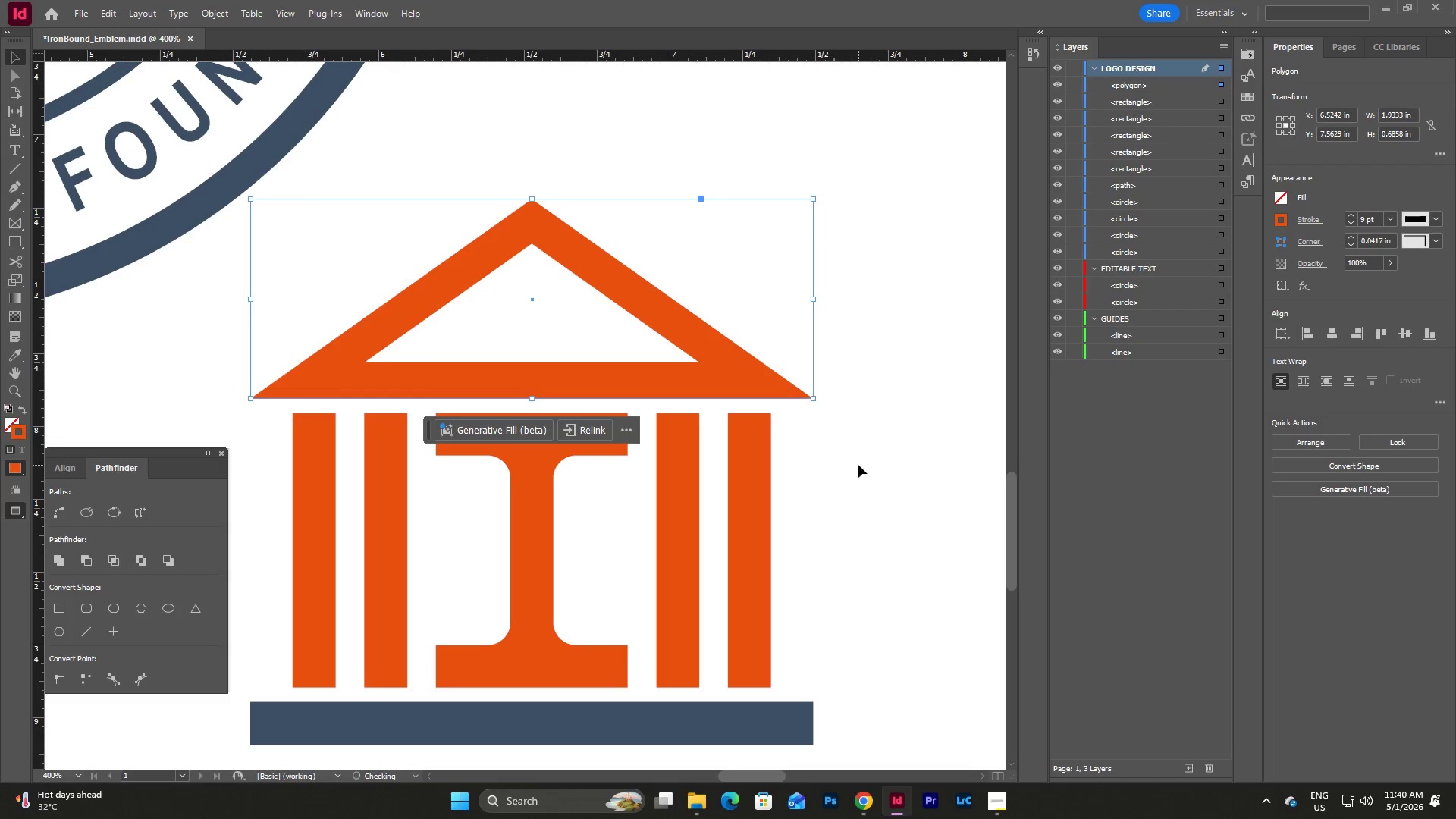 
left_click([865, 473])
 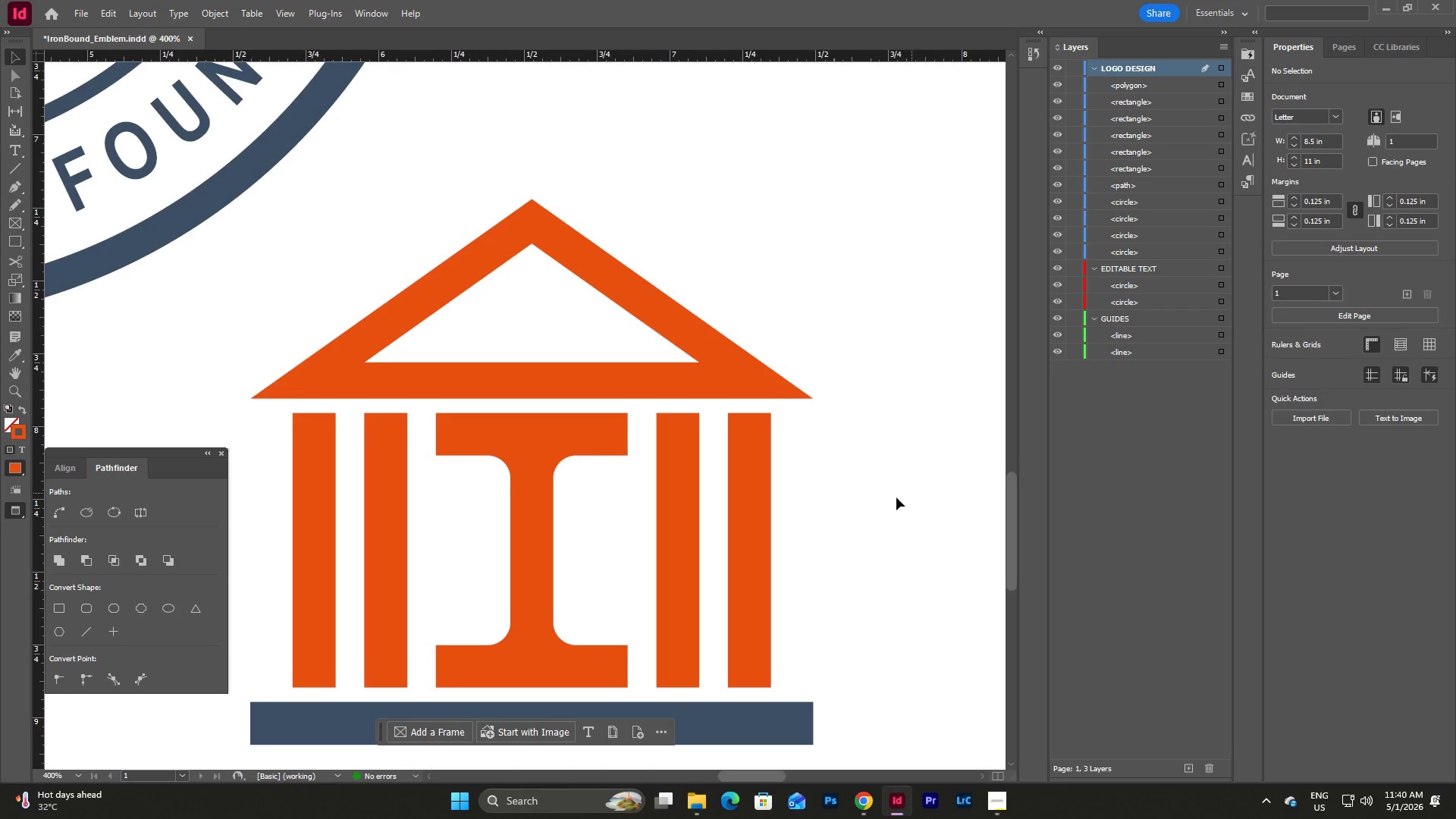 
scroll: coordinate [898, 493], scroll_direction: down, amount: 2.0
 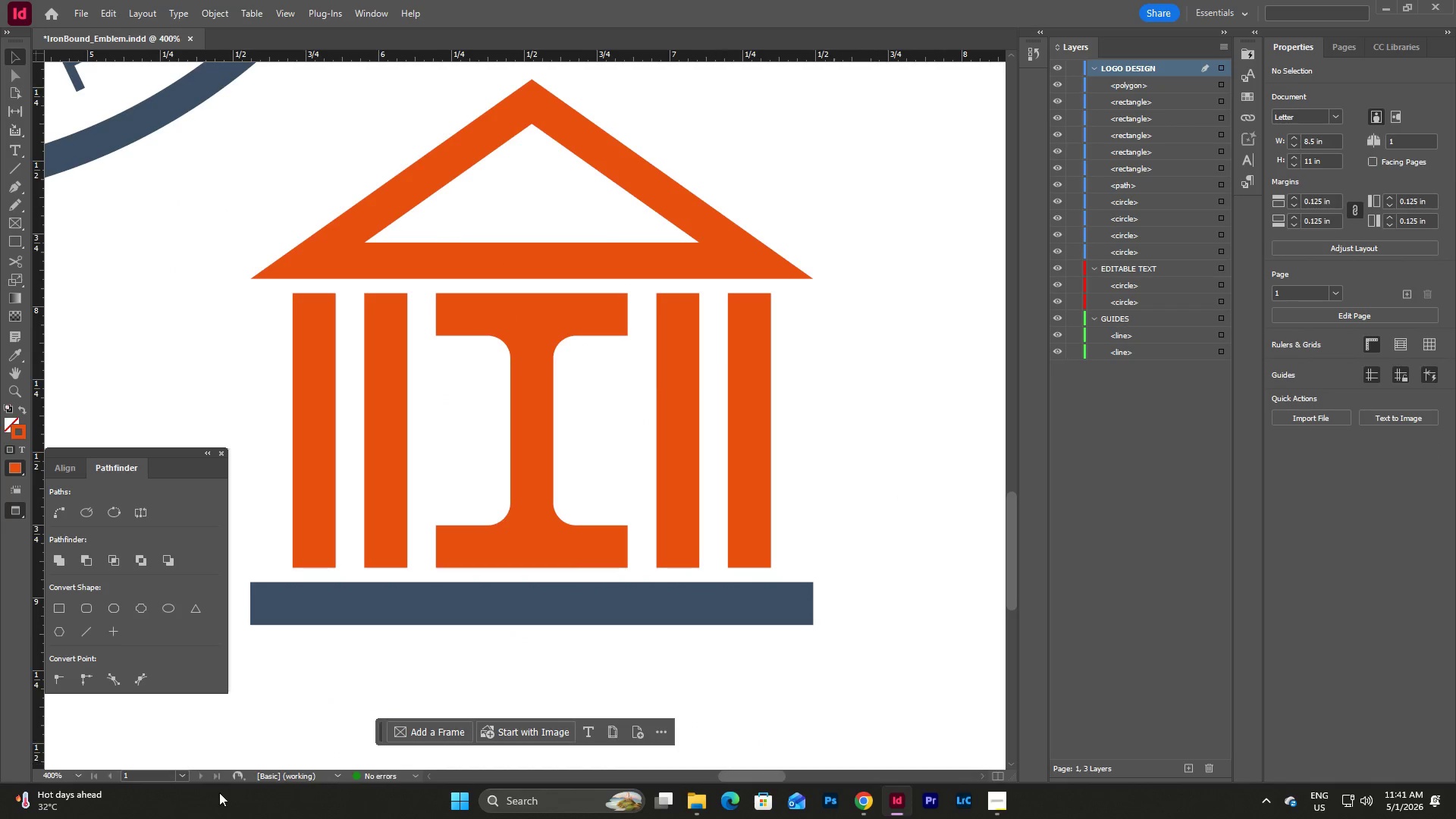 
left_click([79, 776])
 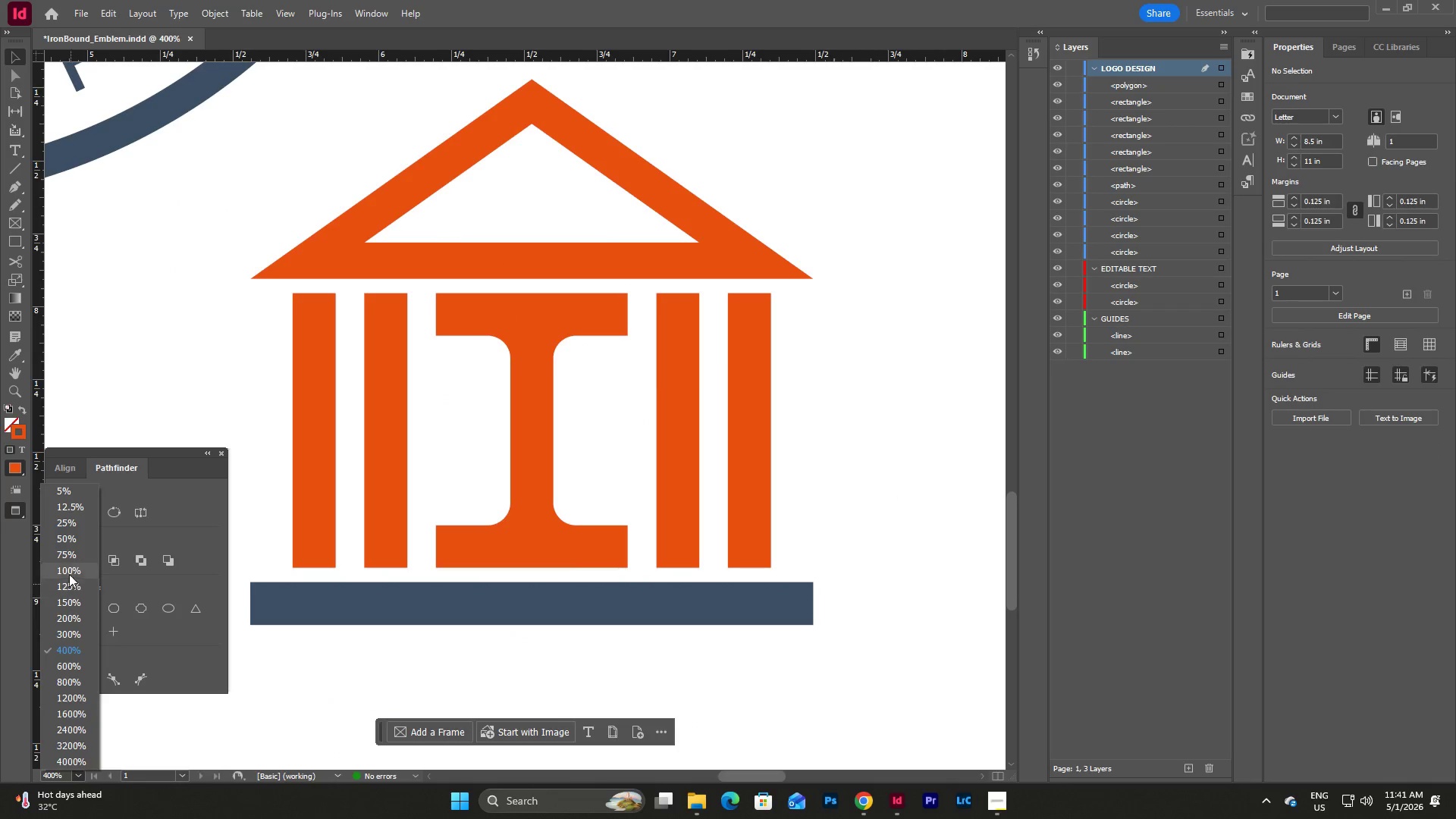 
left_click([68, 567])
 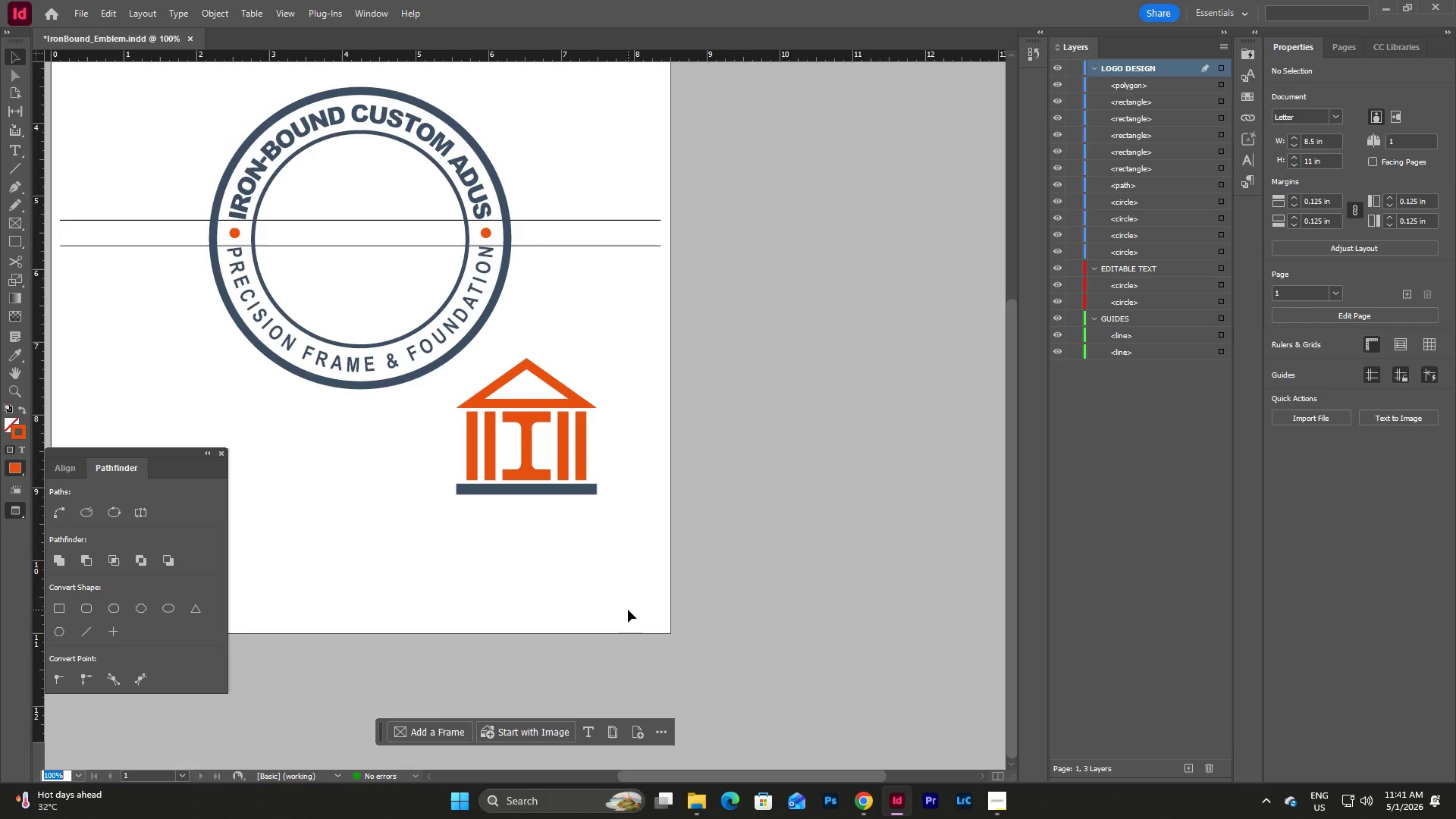 
scroll: coordinate [645, 608], scroll_direction: down, amount: 2.0
 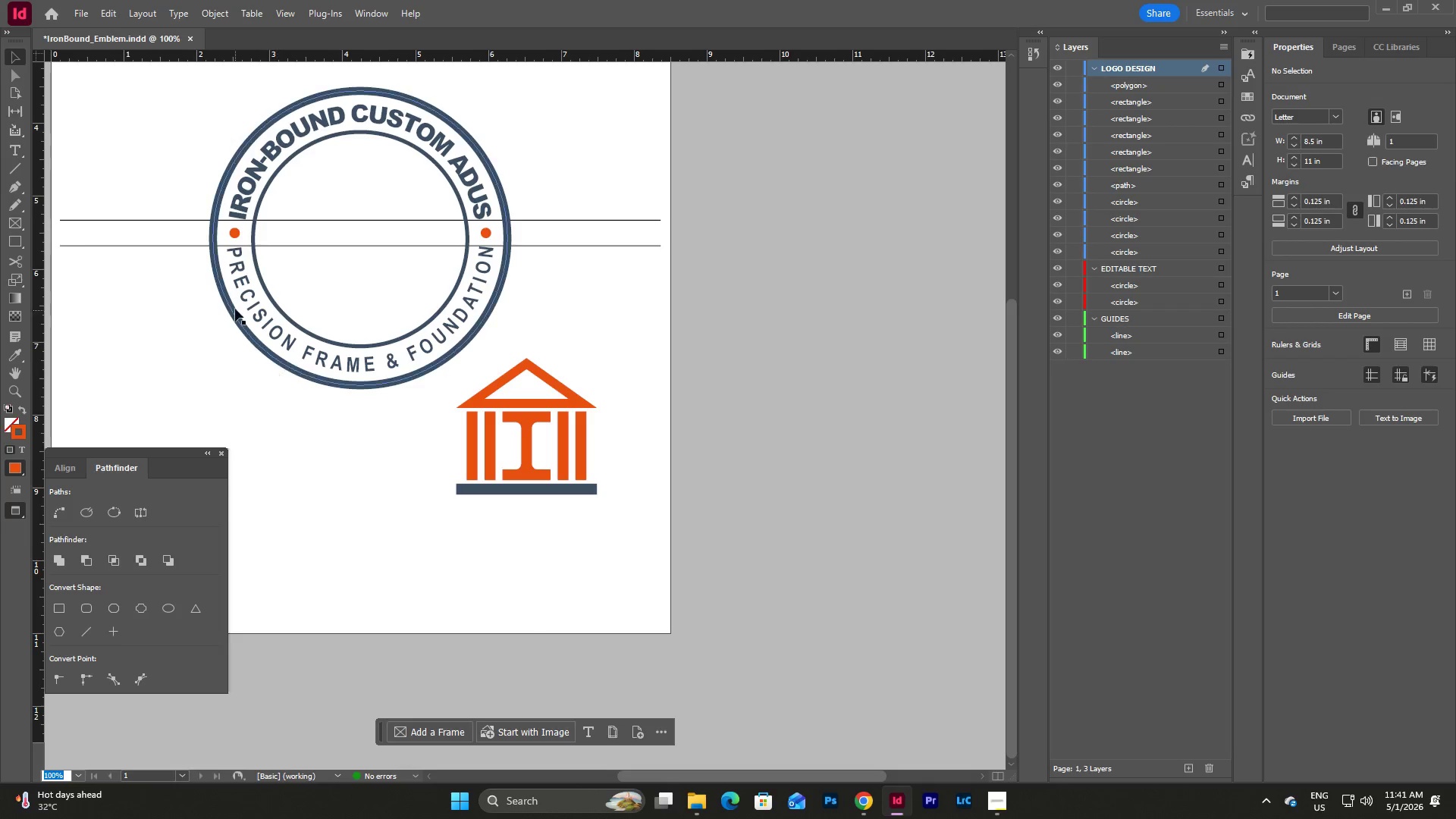 
scroll: coordinate [236, 303], scroll_direction: up, amount: 3.0
 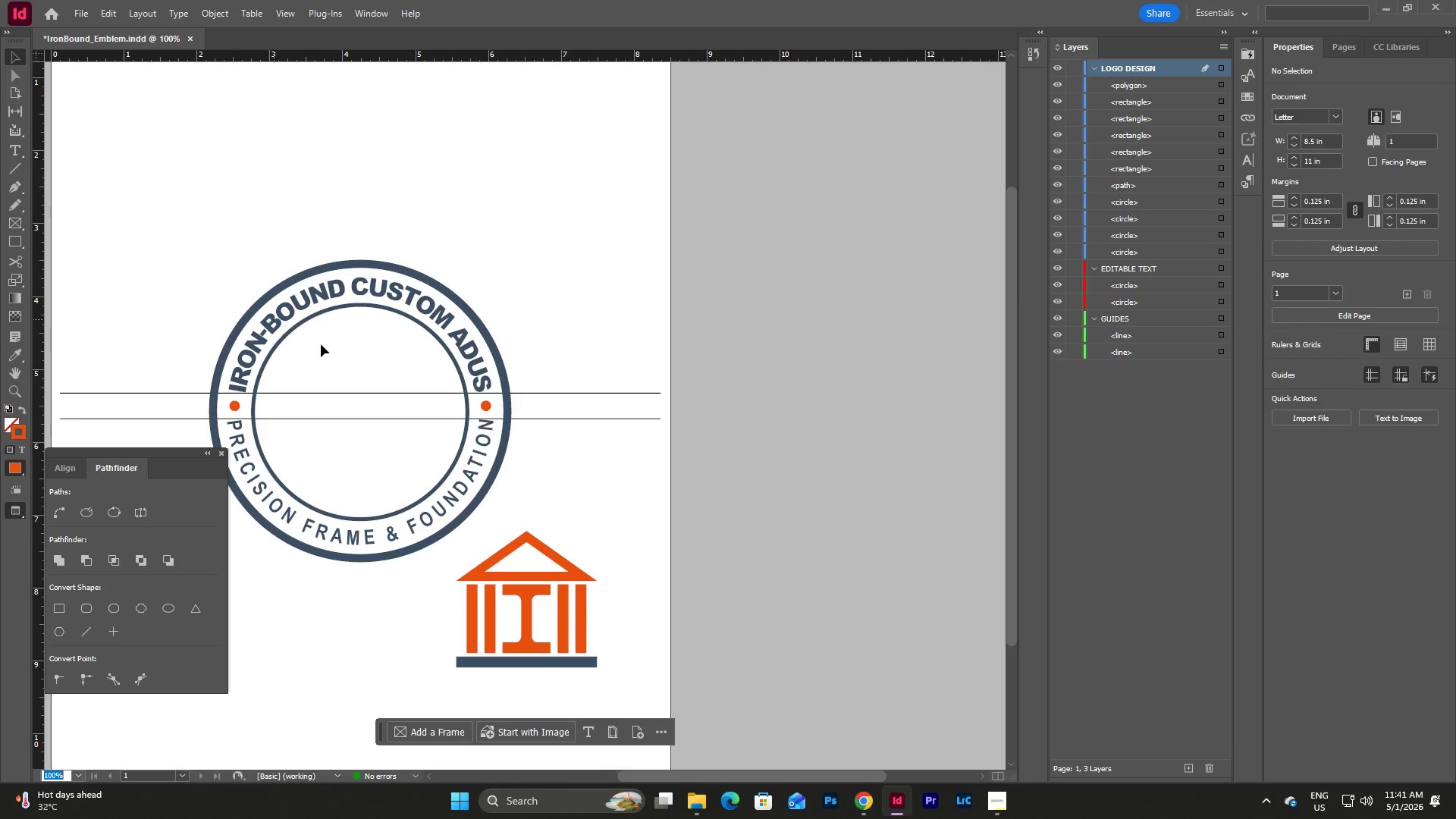 
scroll: coordinate [322, 345], scroll_direction: none, amount: 0.0
 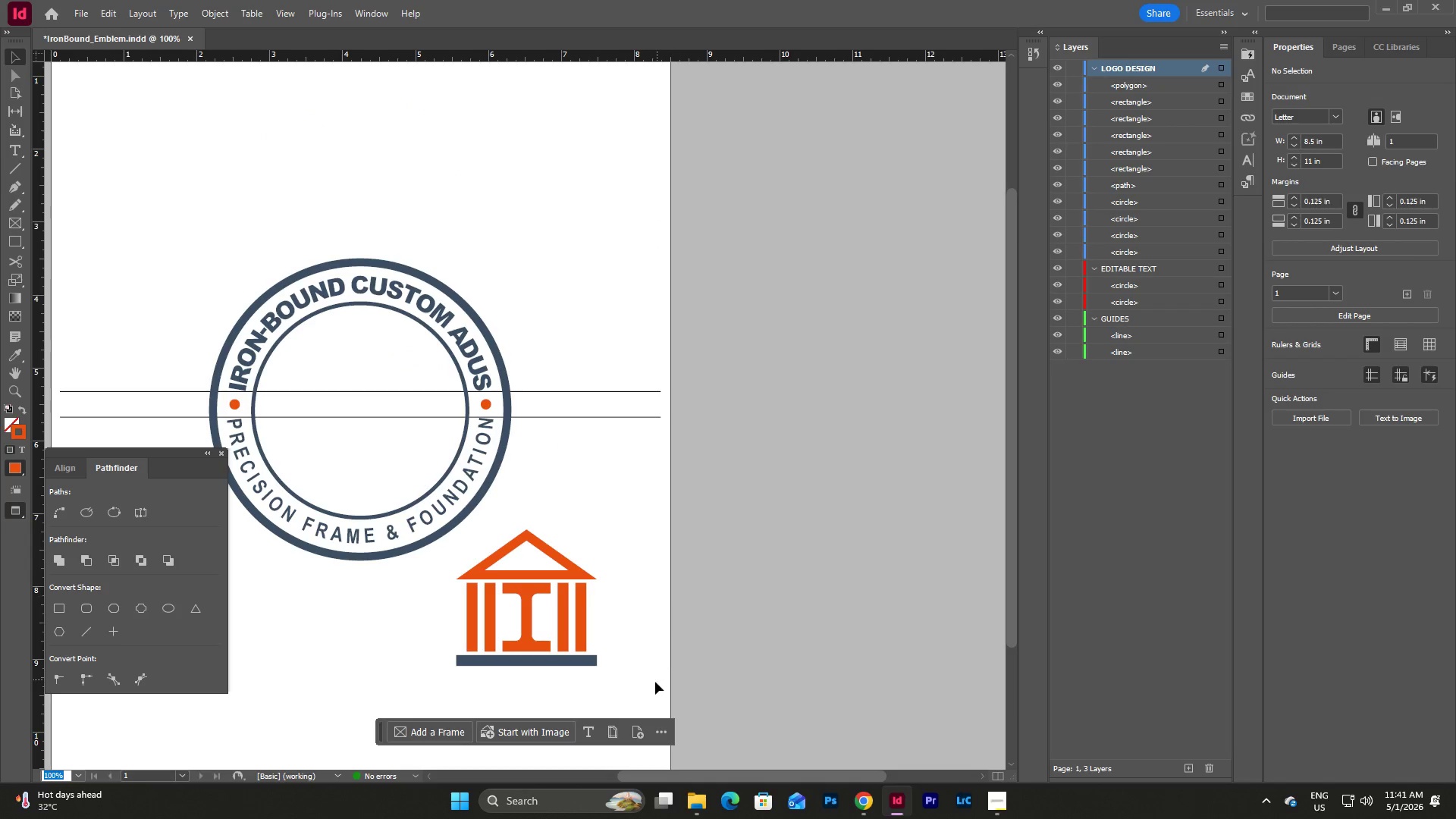 
left_click_drag(start_coordinate=[639, 689], to_coordinate=[445, 555])
 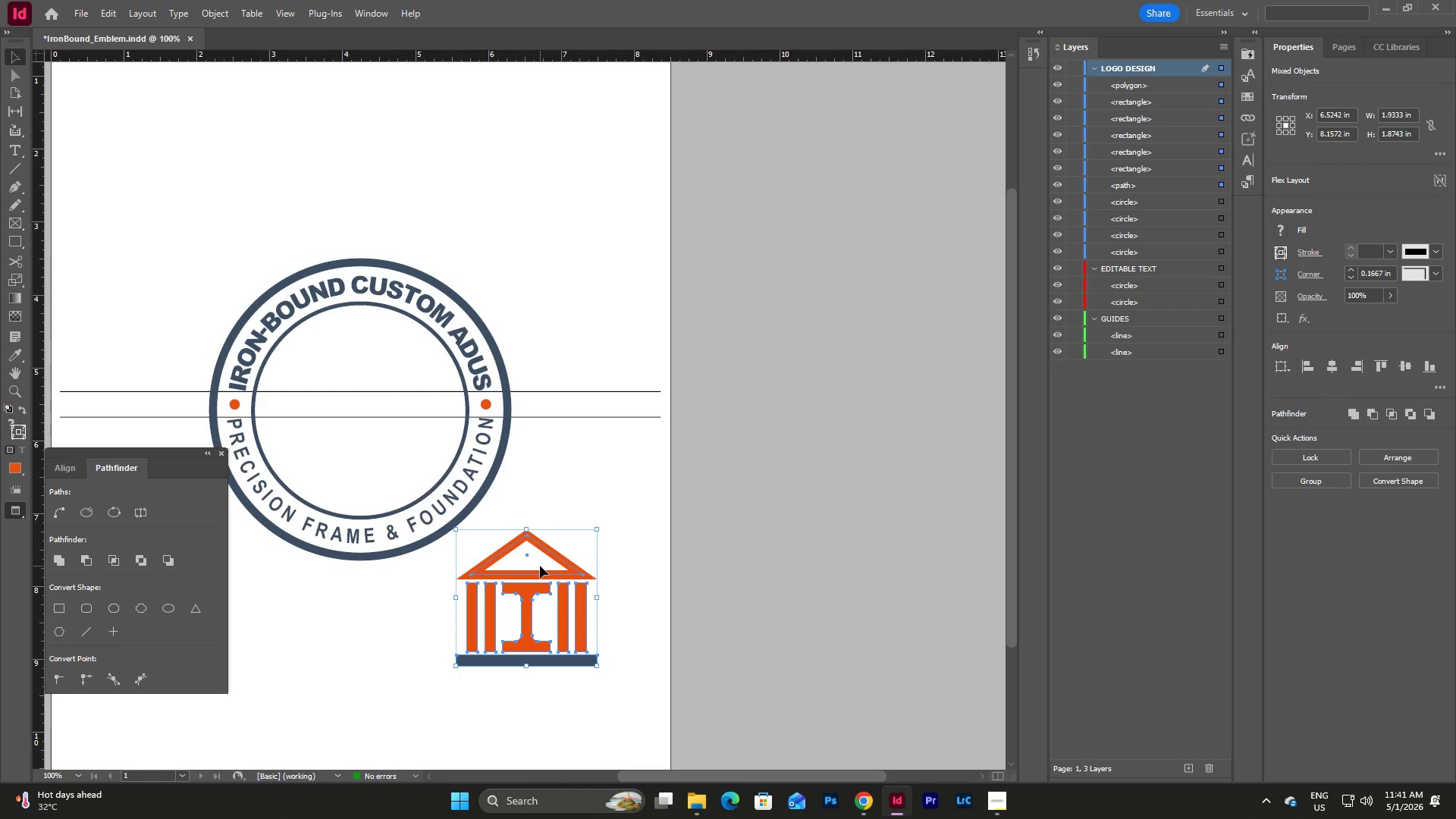 
left_click_drag(start_coordinate=[540, 566], to_coordinate=[620, 680])
 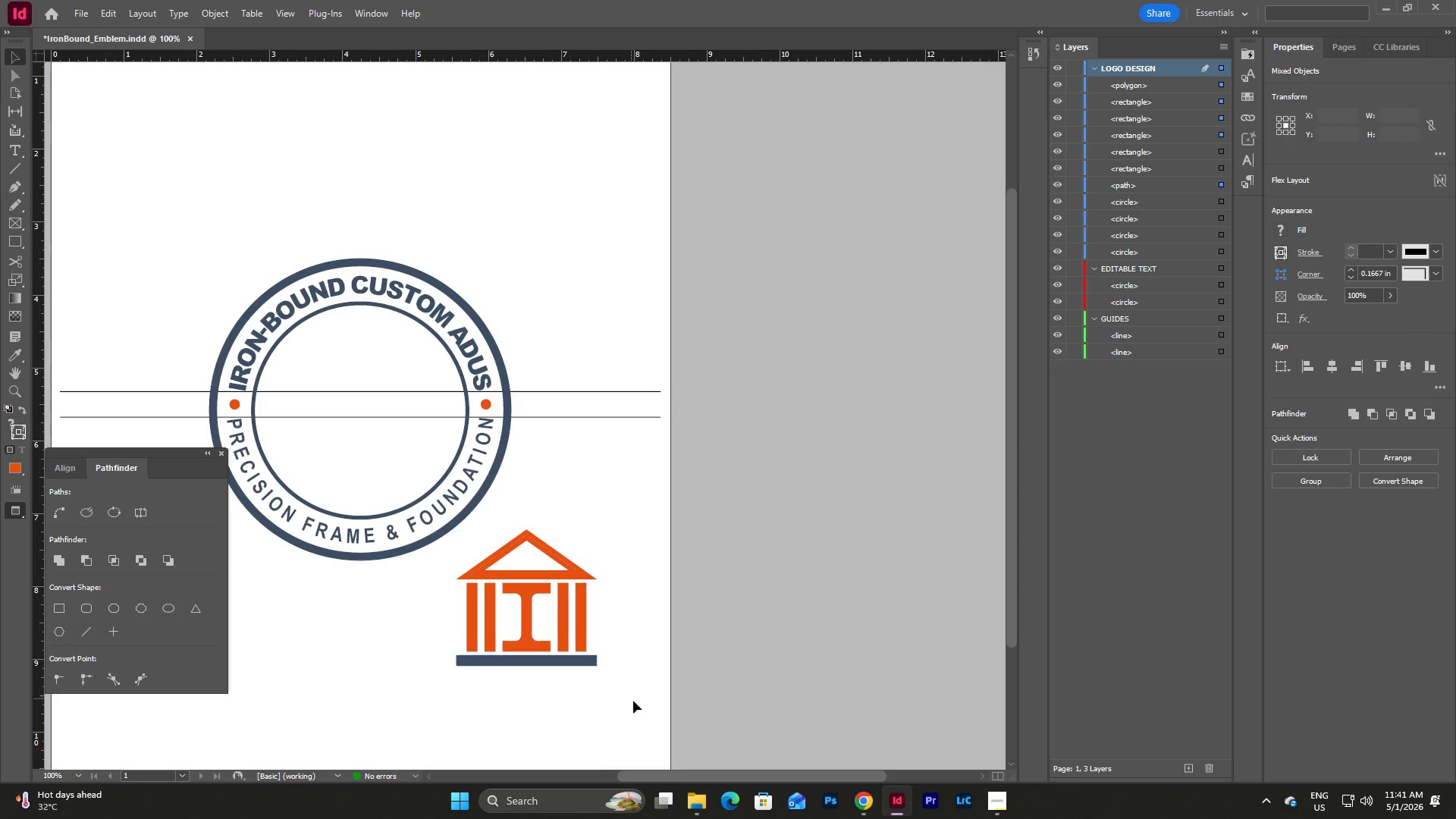 
left_click_drag(start_coordinate=[641, 703], to_coordinate=[442, 559])
 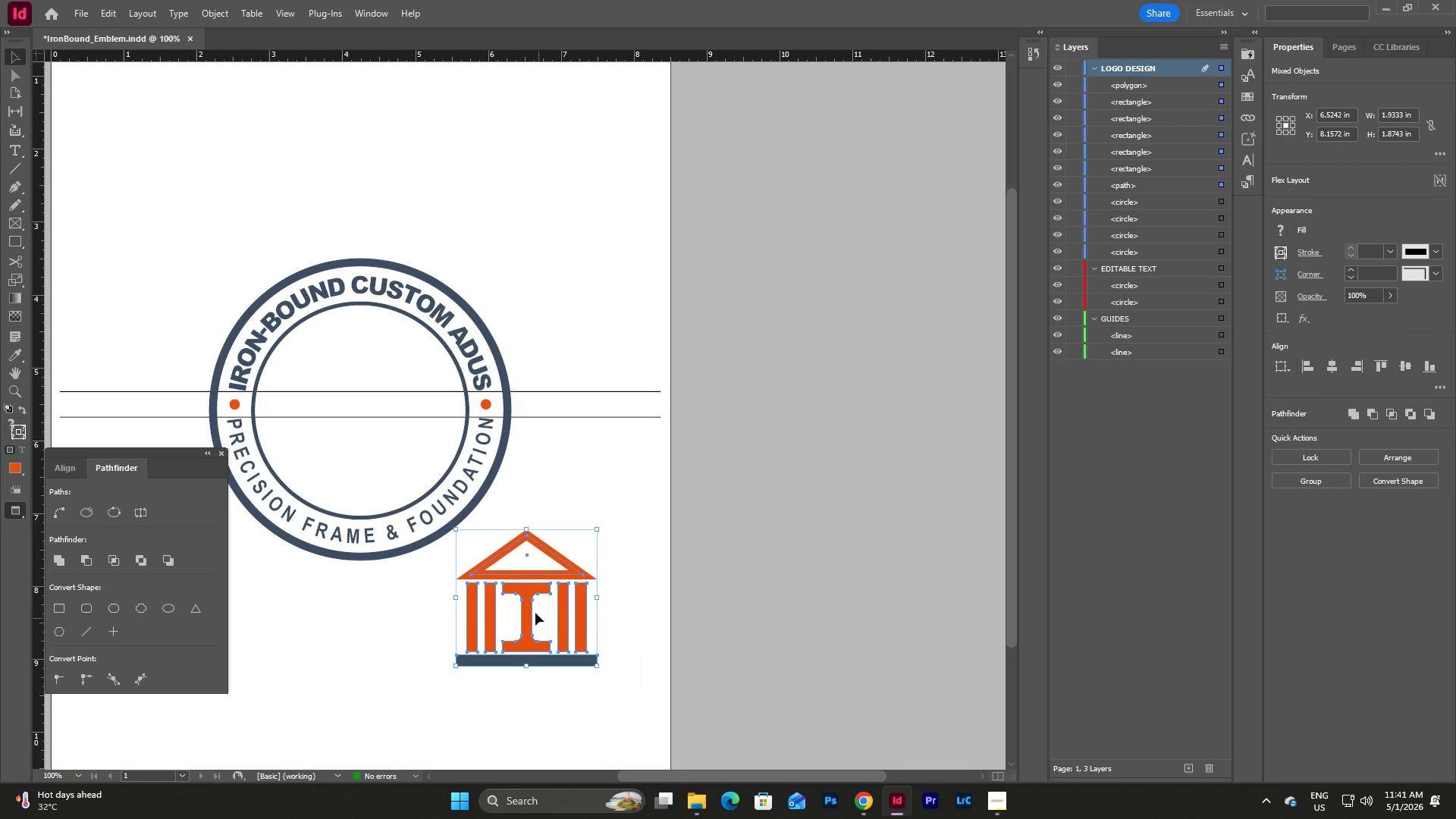 
left_click_drag(start_coordinate=[528, 612], to_coordinate=[538, 630])
 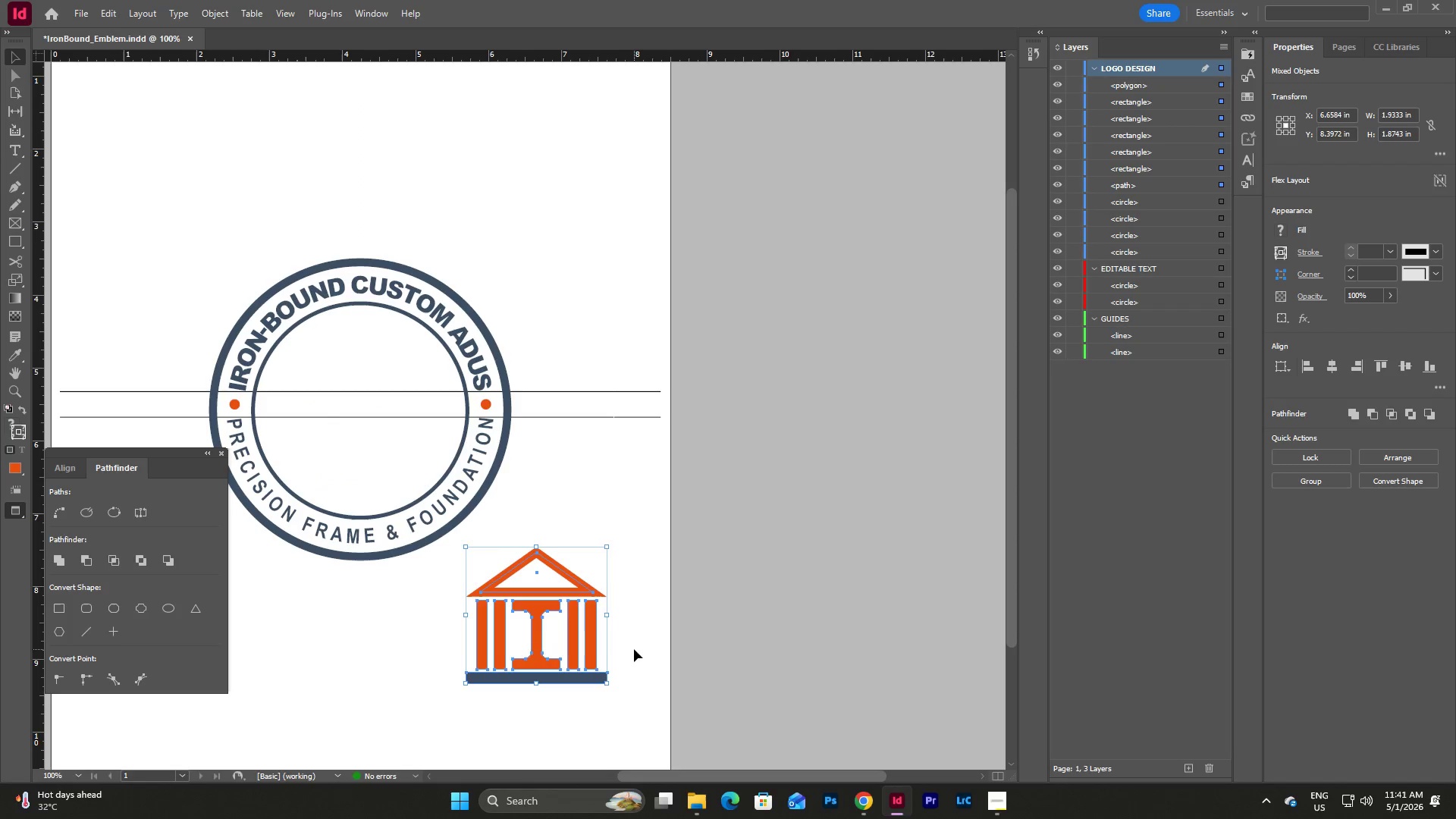 
left_click([634, 649])
 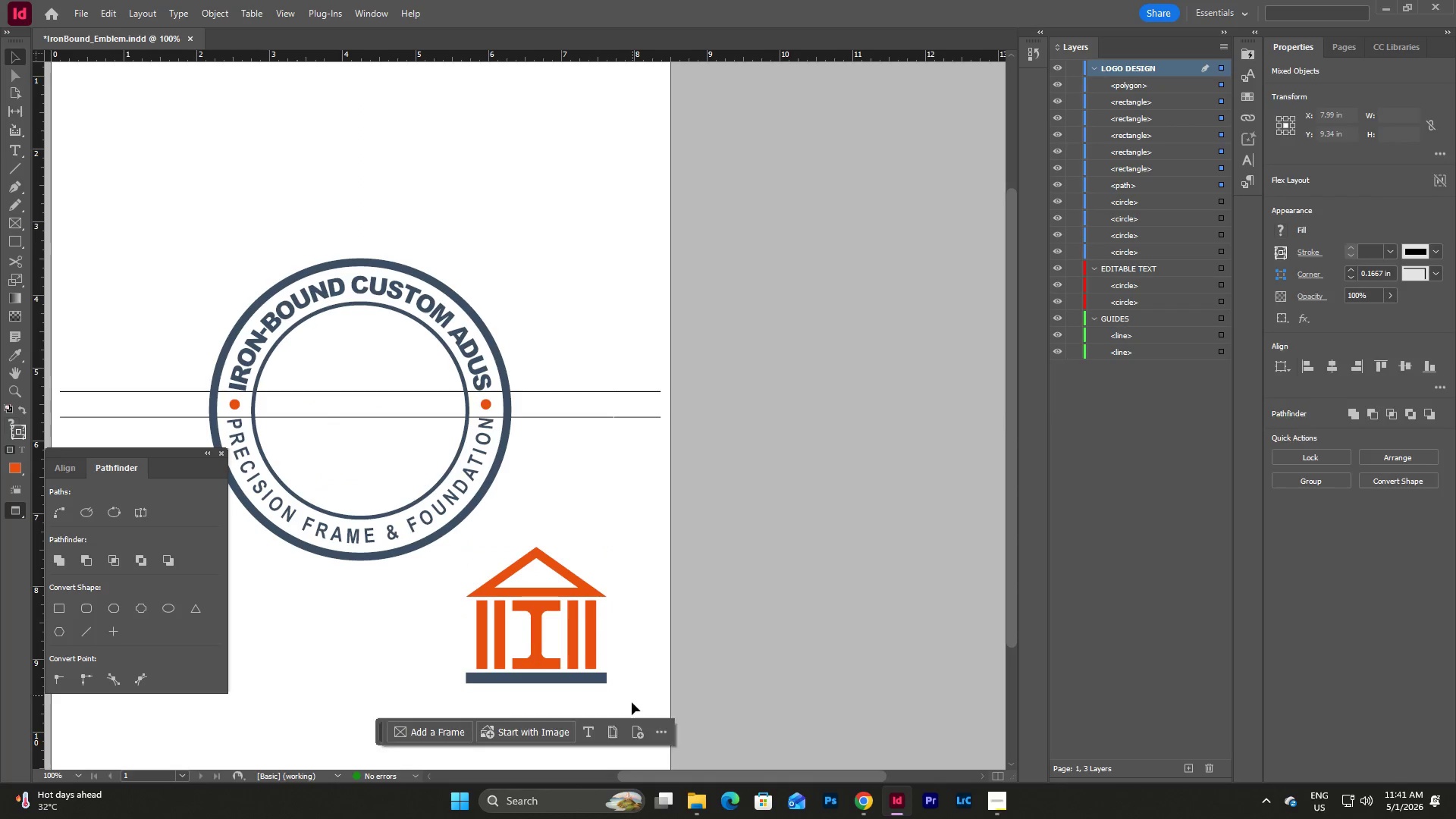 
left_click_drag(start_coordinate=[632, 702], to_coordinate=[466, 562])
 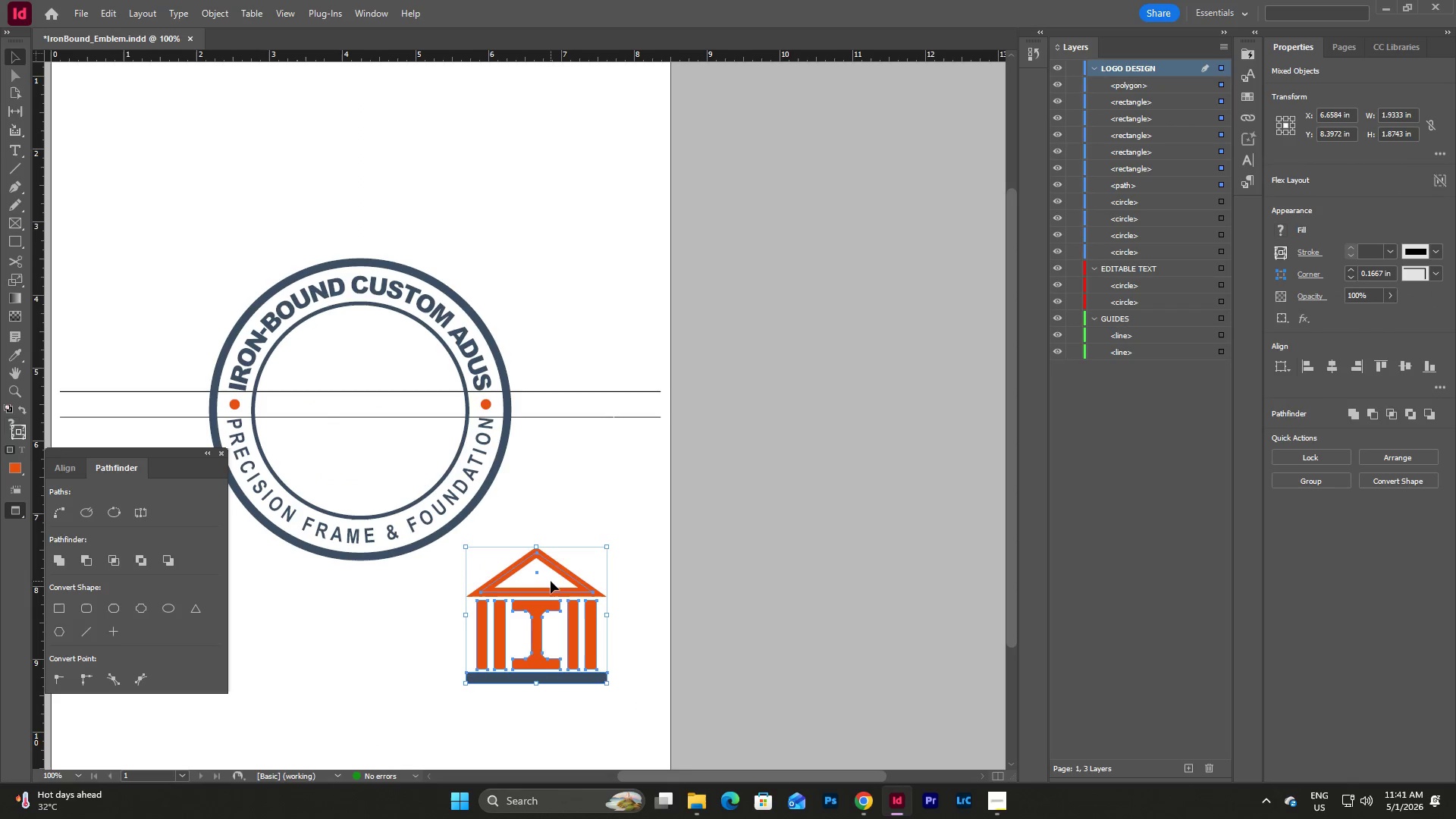 
right_click([551, 581])
 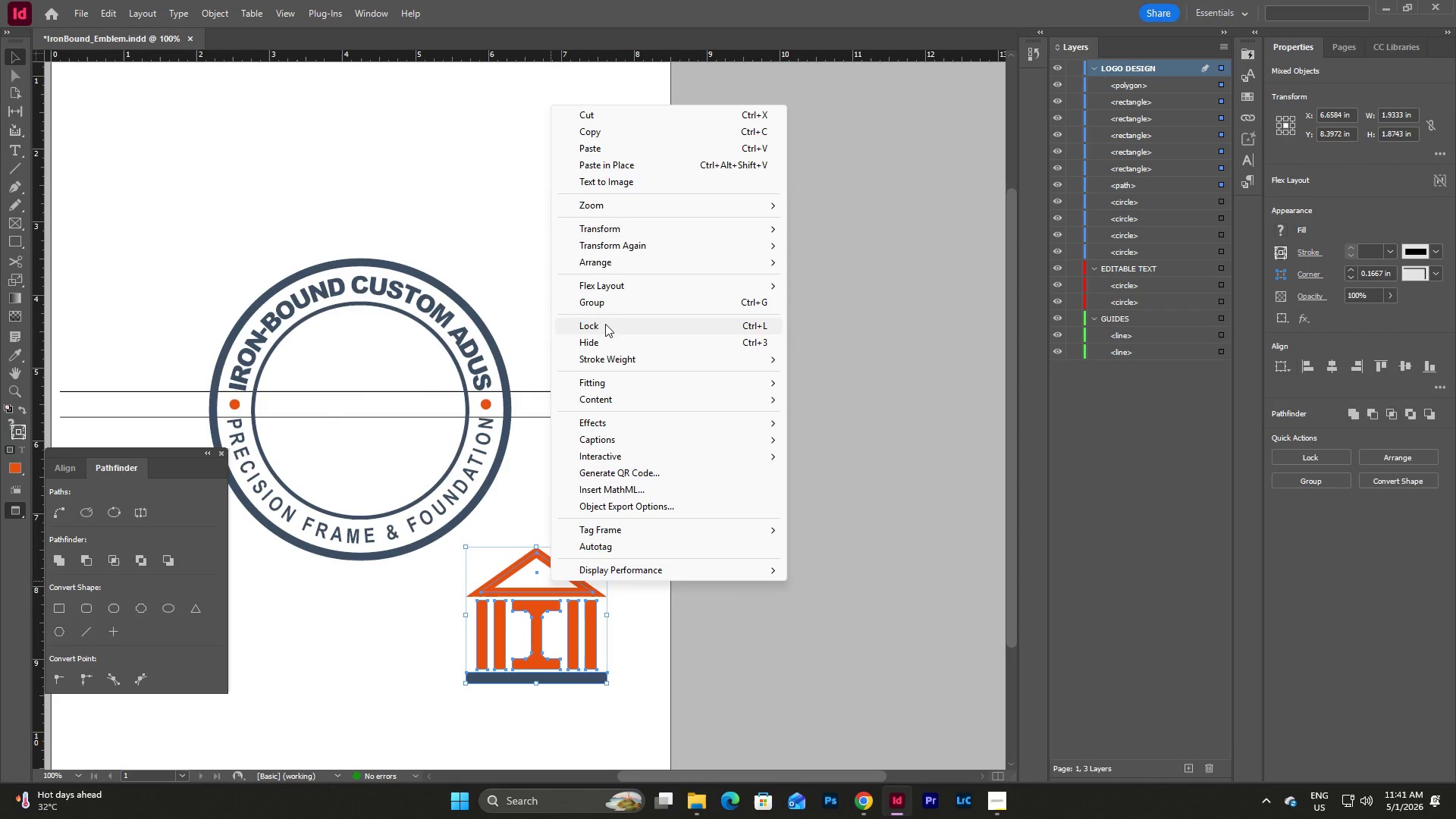 
left_click([610, 305])
 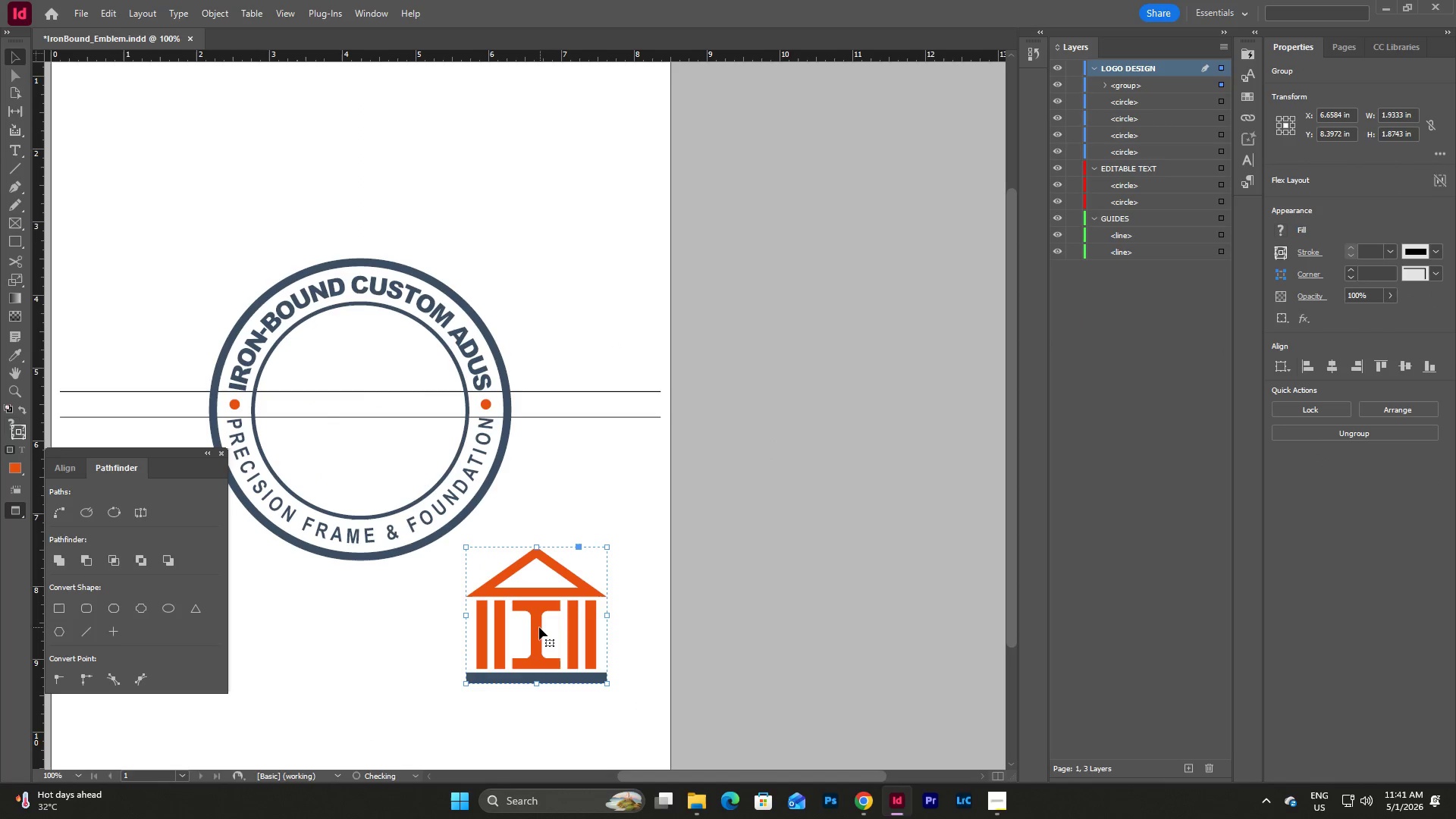 
left_click_drag(start_coordinate=[538, 627], to_coordinate=[364, 425])
 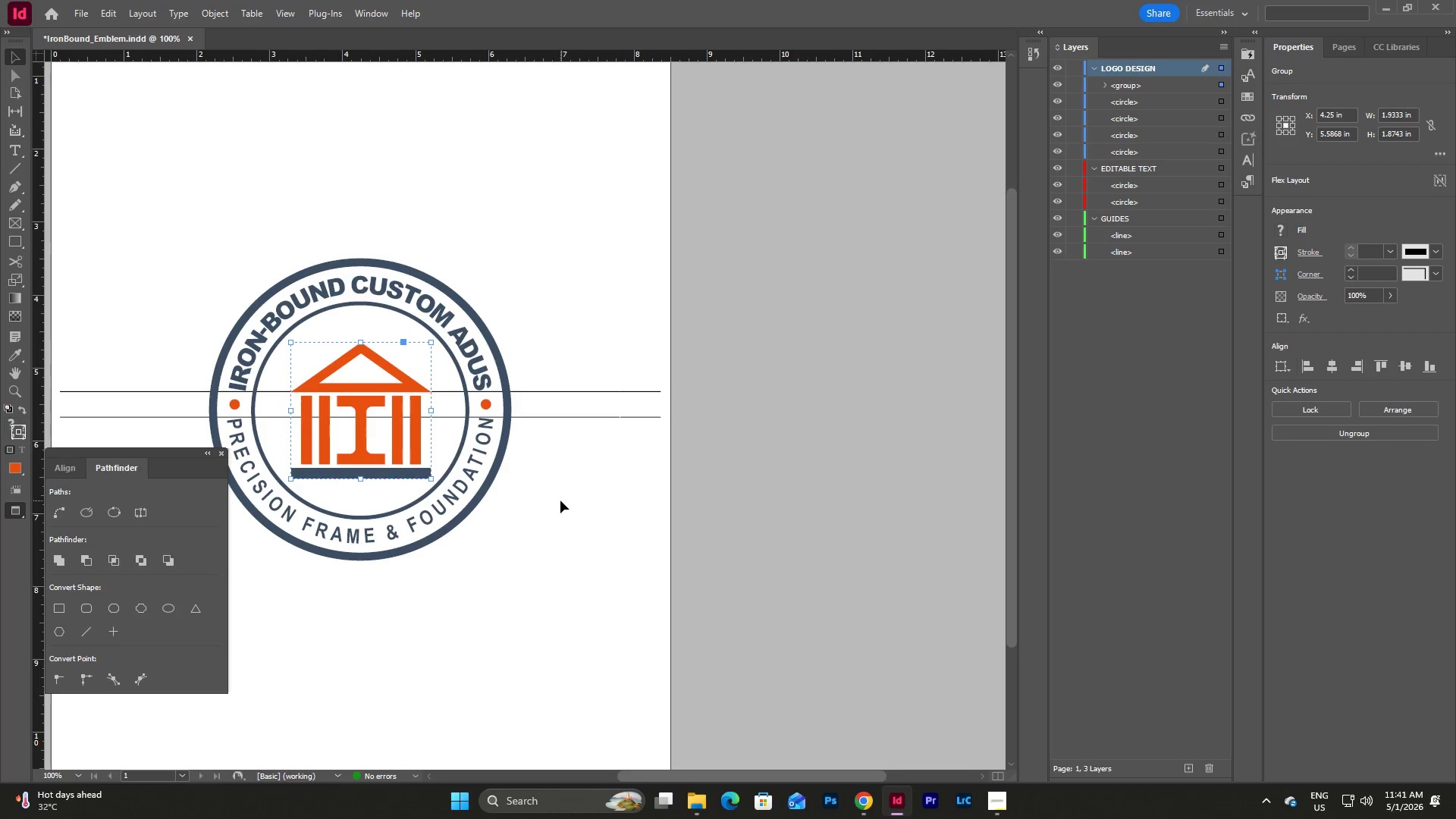 
left_click([560, 500])
 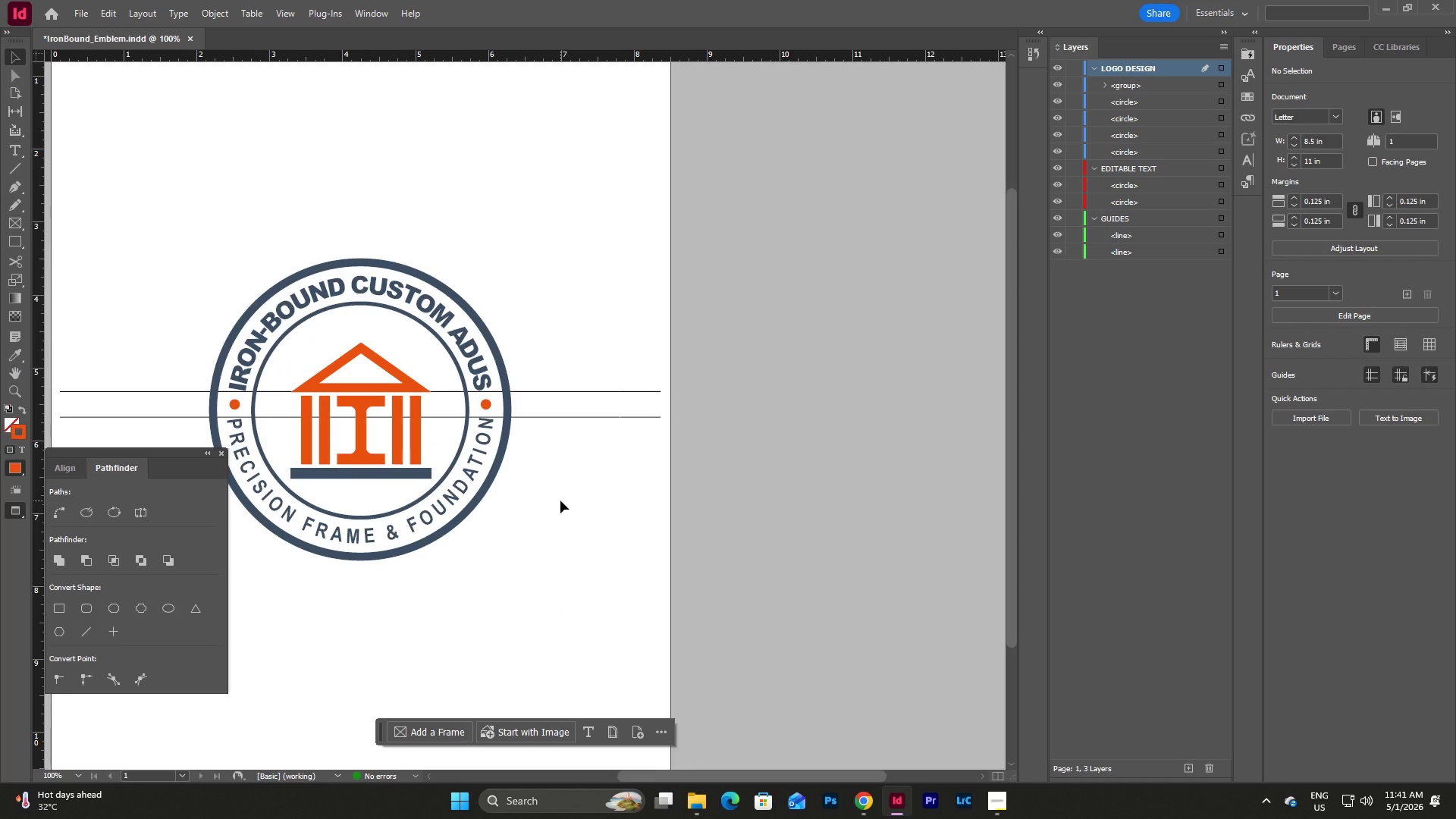 
left_click([560, 500])
 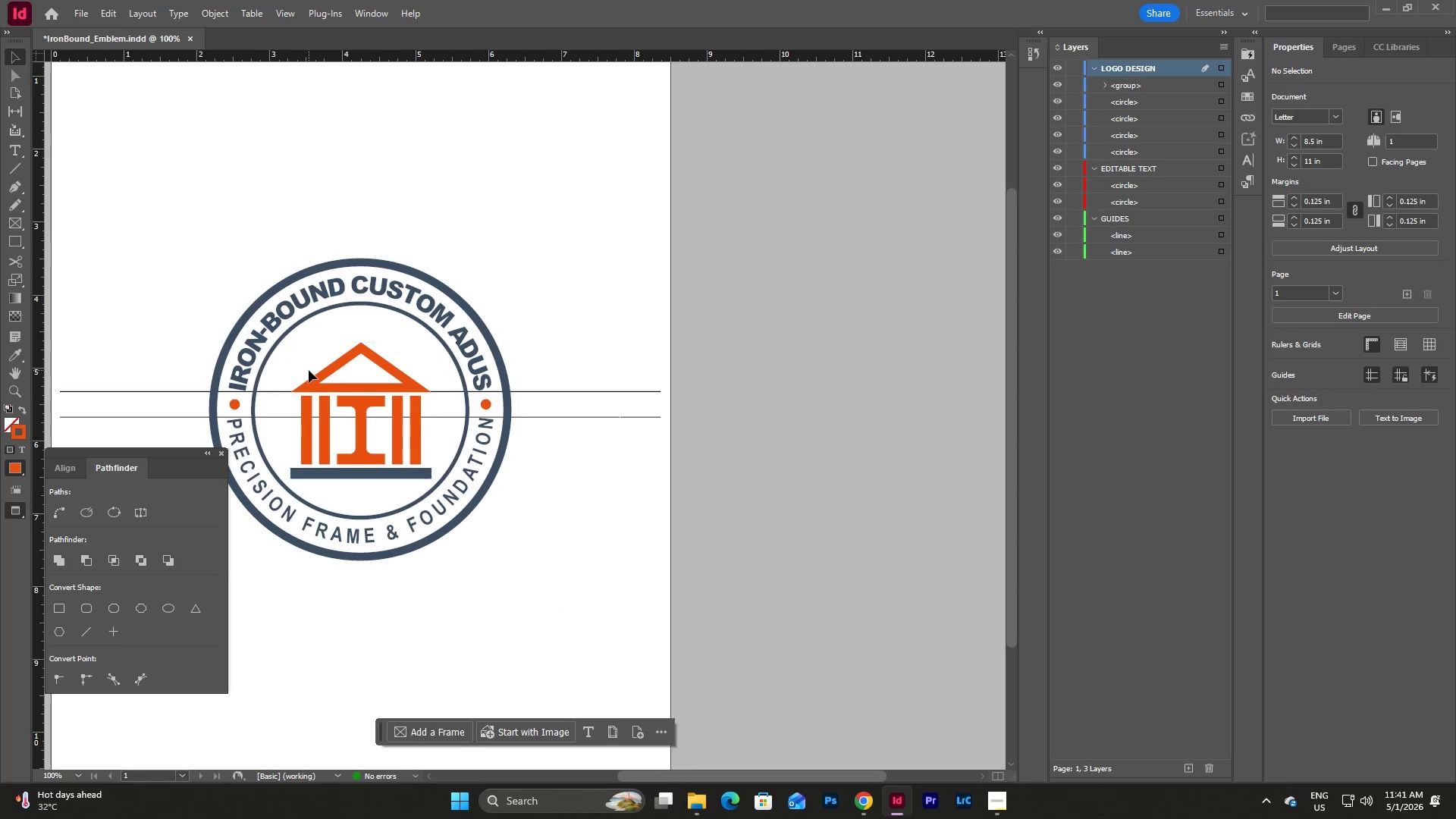 
left_click_drag(start_coordinate=[356, 428], to_coordinate=[356, 421])
 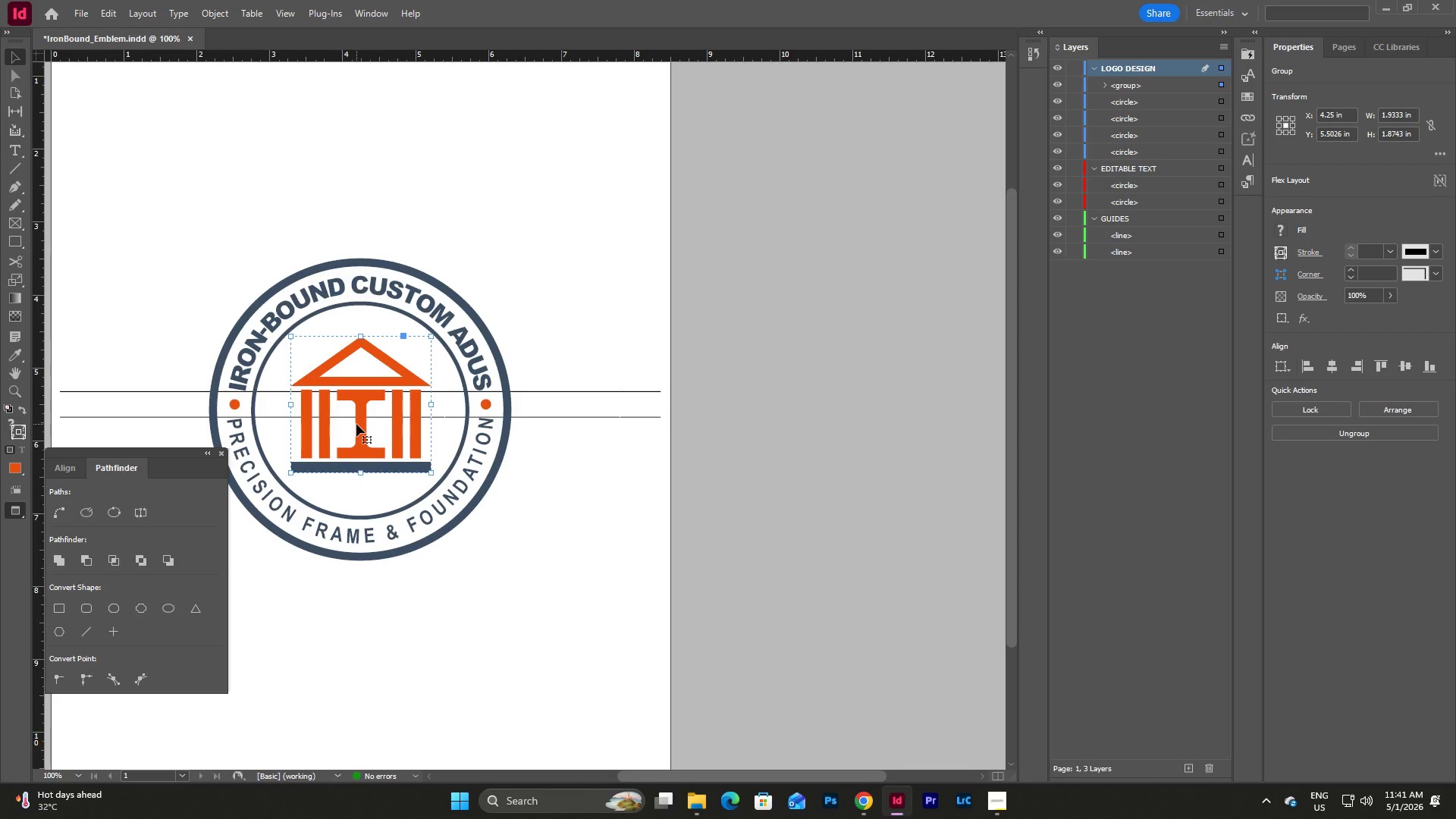 
wait(15.19)
 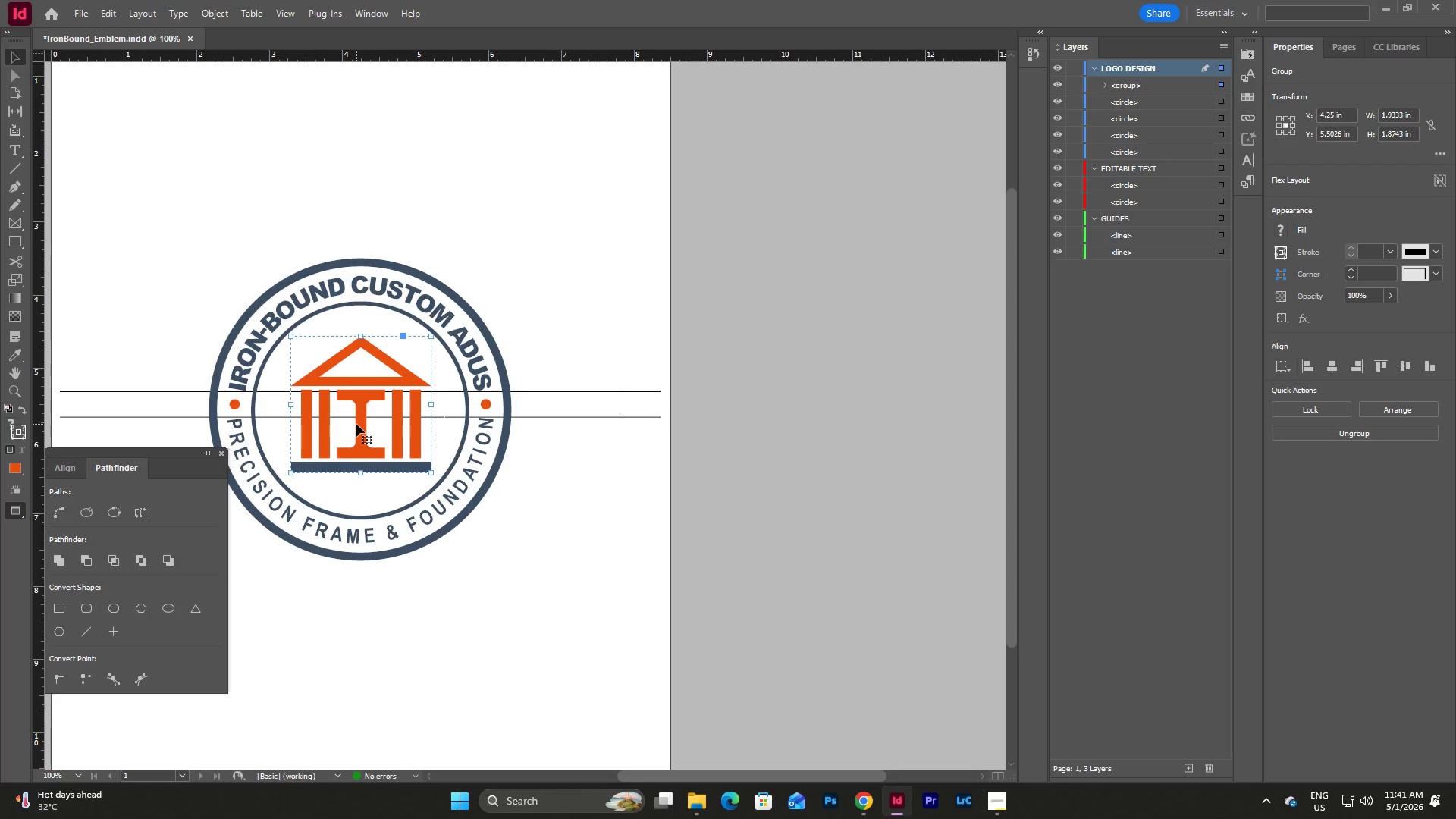 
hold_key(key=ShiftLeft, duration=2.47)
left_click_drag(start_coordinate=[289, 472], to_coordinate=[285, 477])
 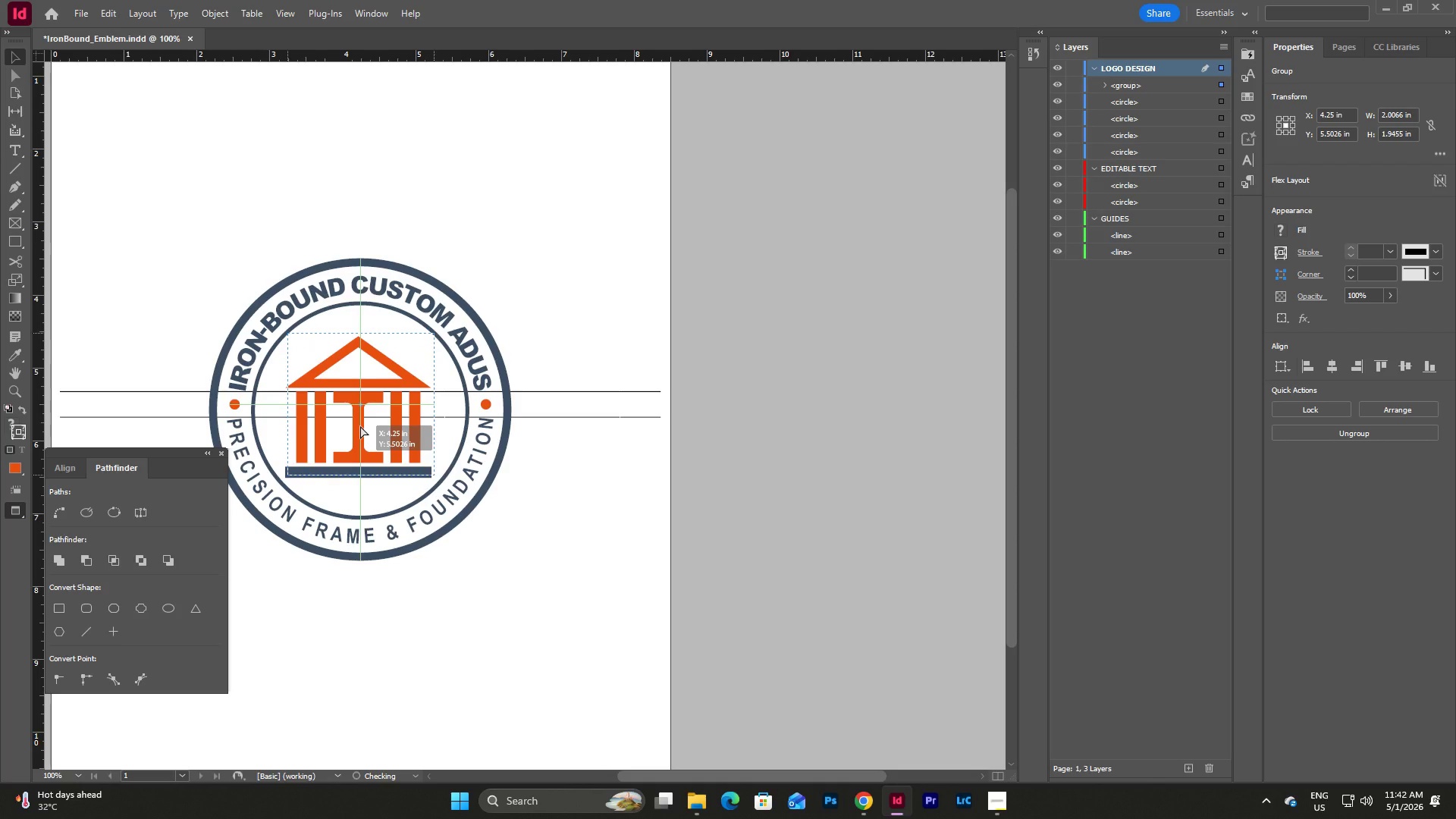 
wait(12.14)
 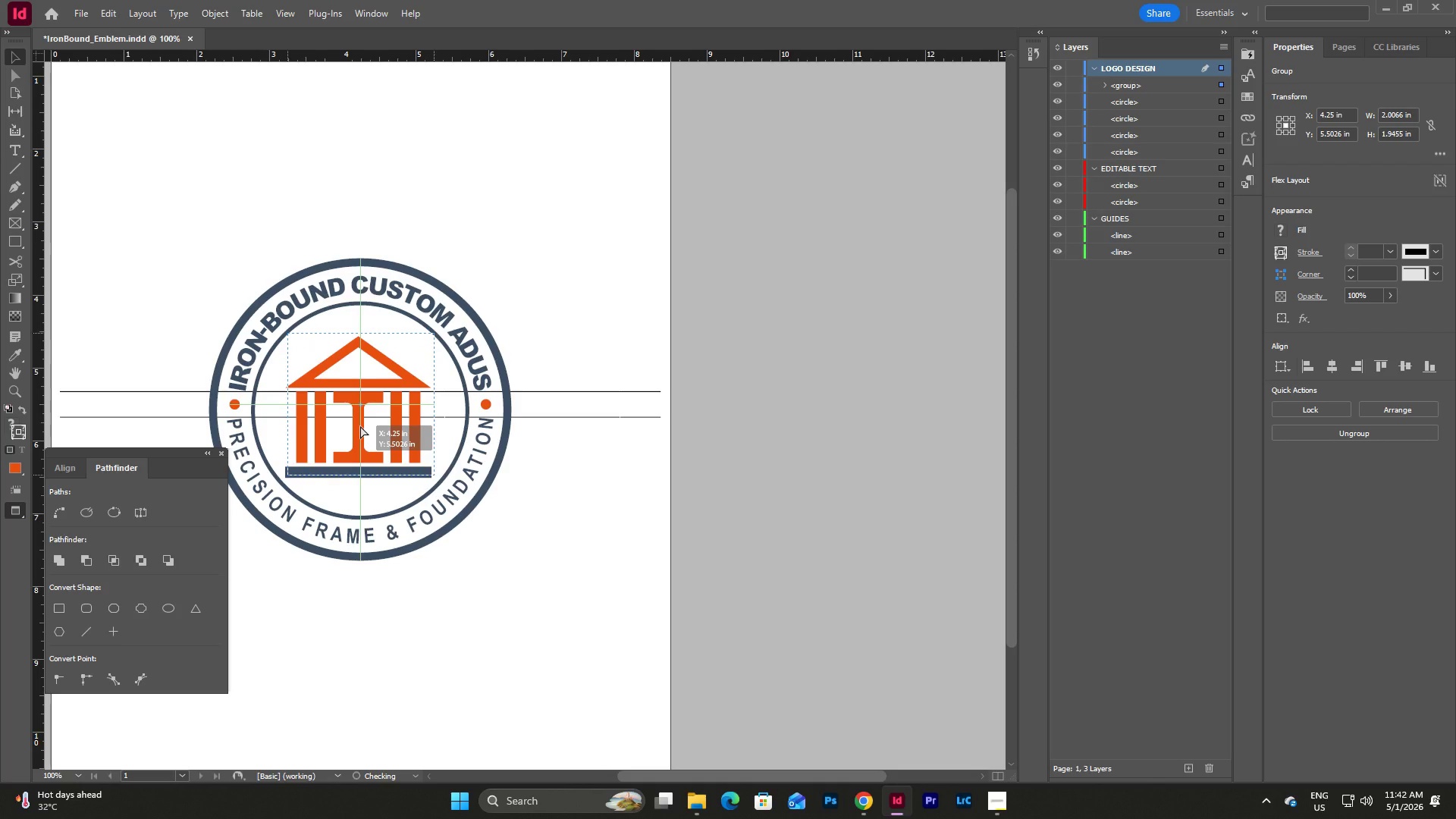 
left_click([627, 554])
 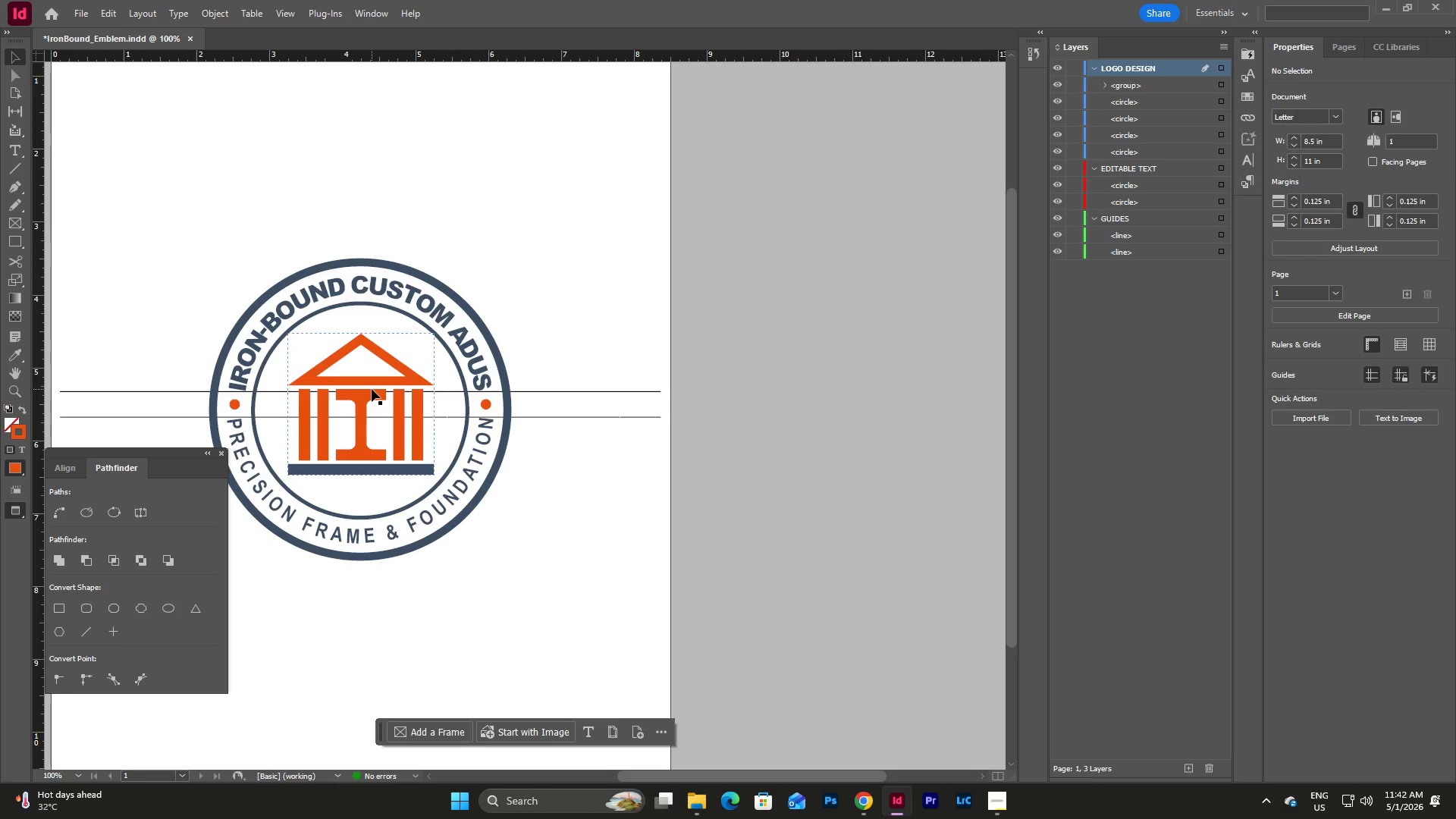 
left_click([588, 530])
 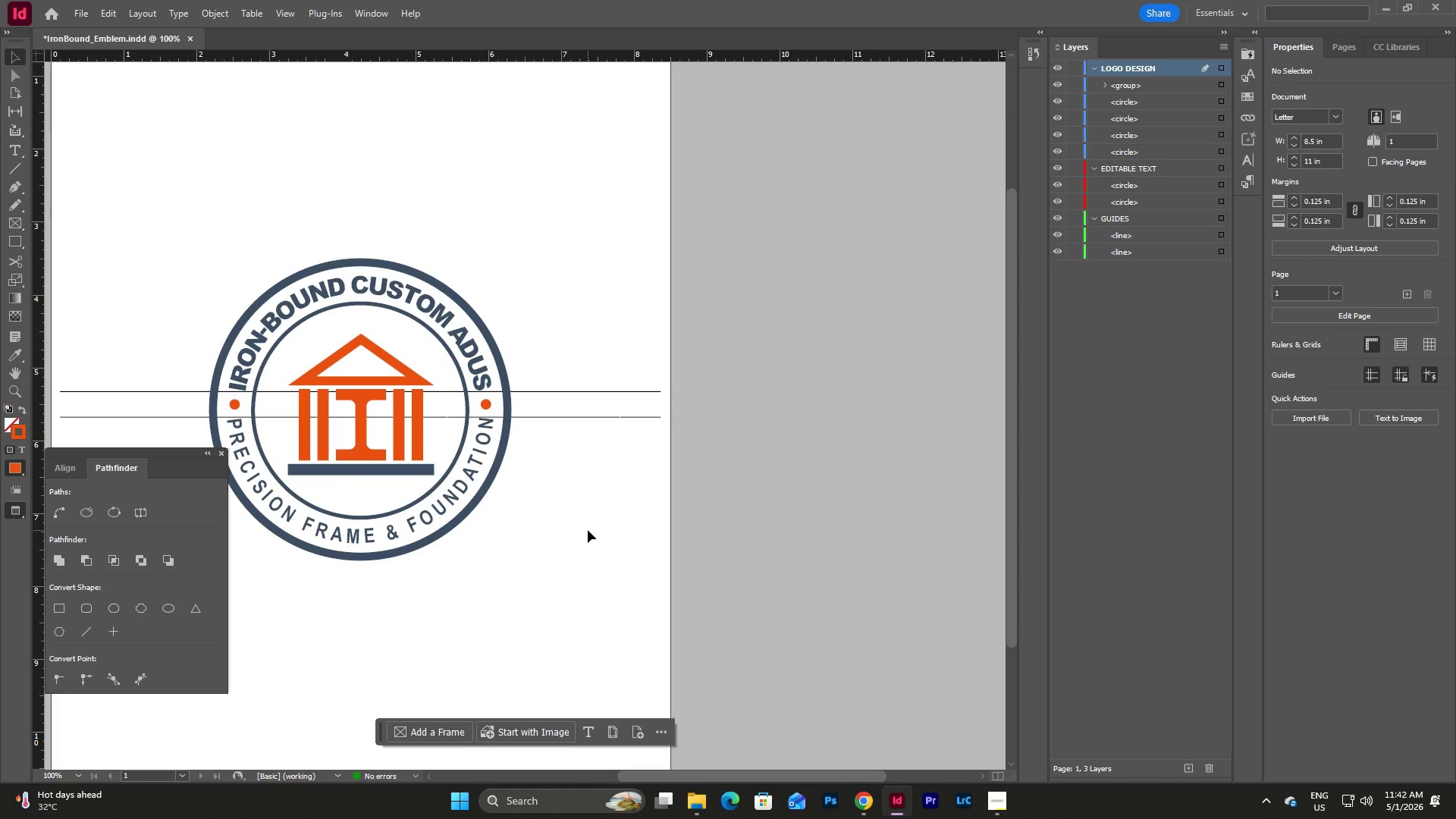 
type(wwww)
 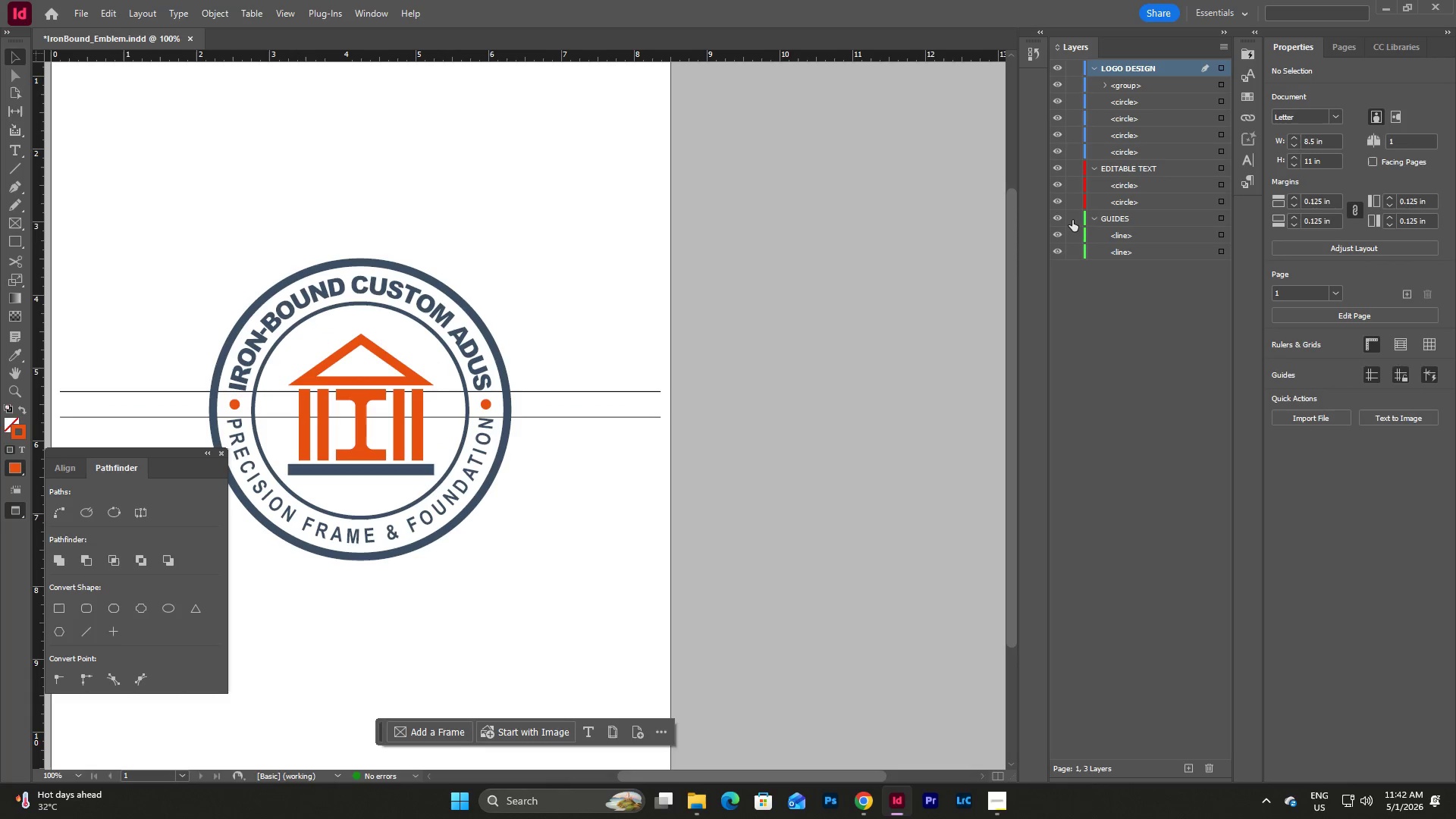 
left_click([1071, 219])
 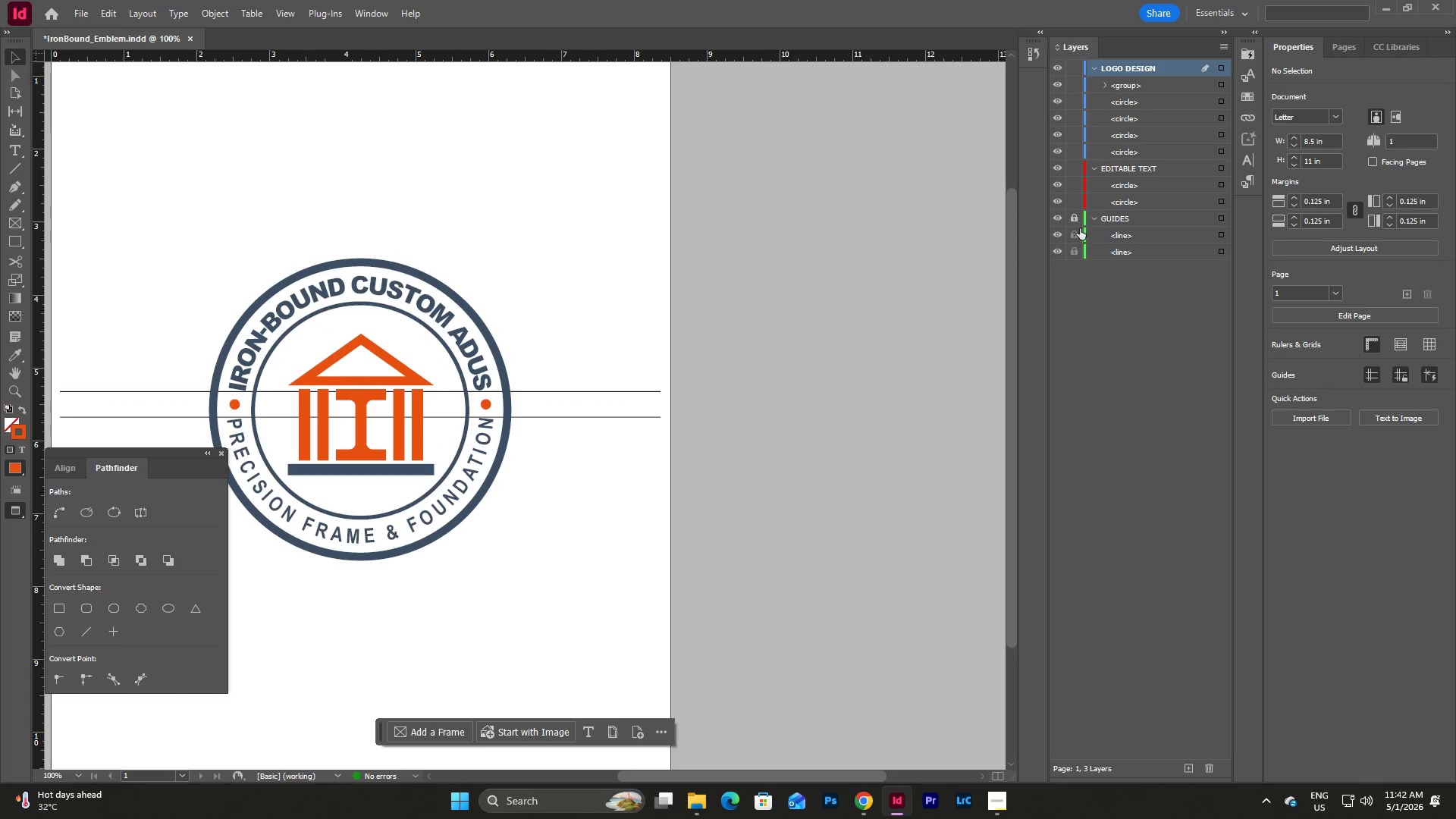 
double_click([1073, 218])
 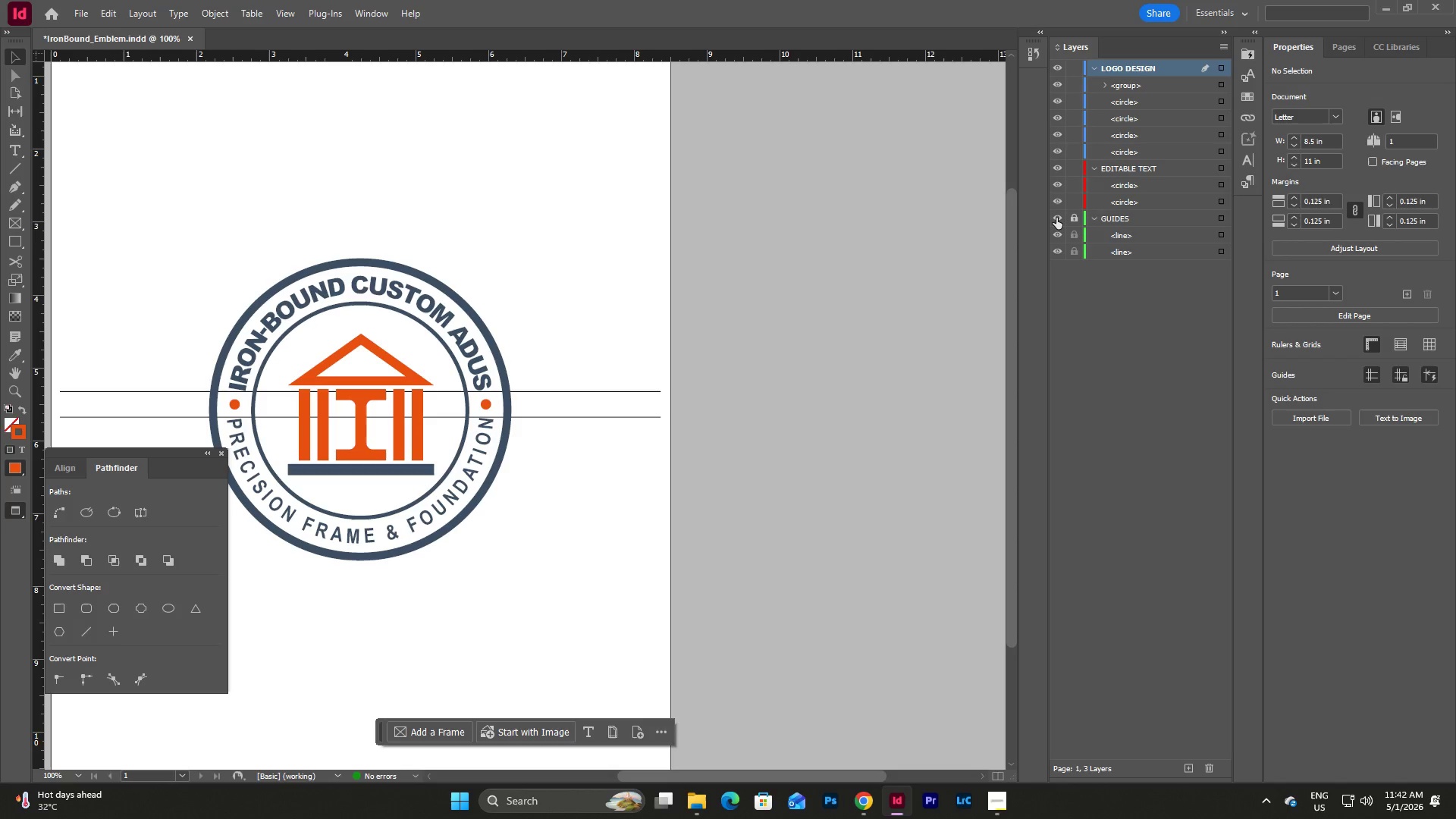 
left_click([1056, 218])
 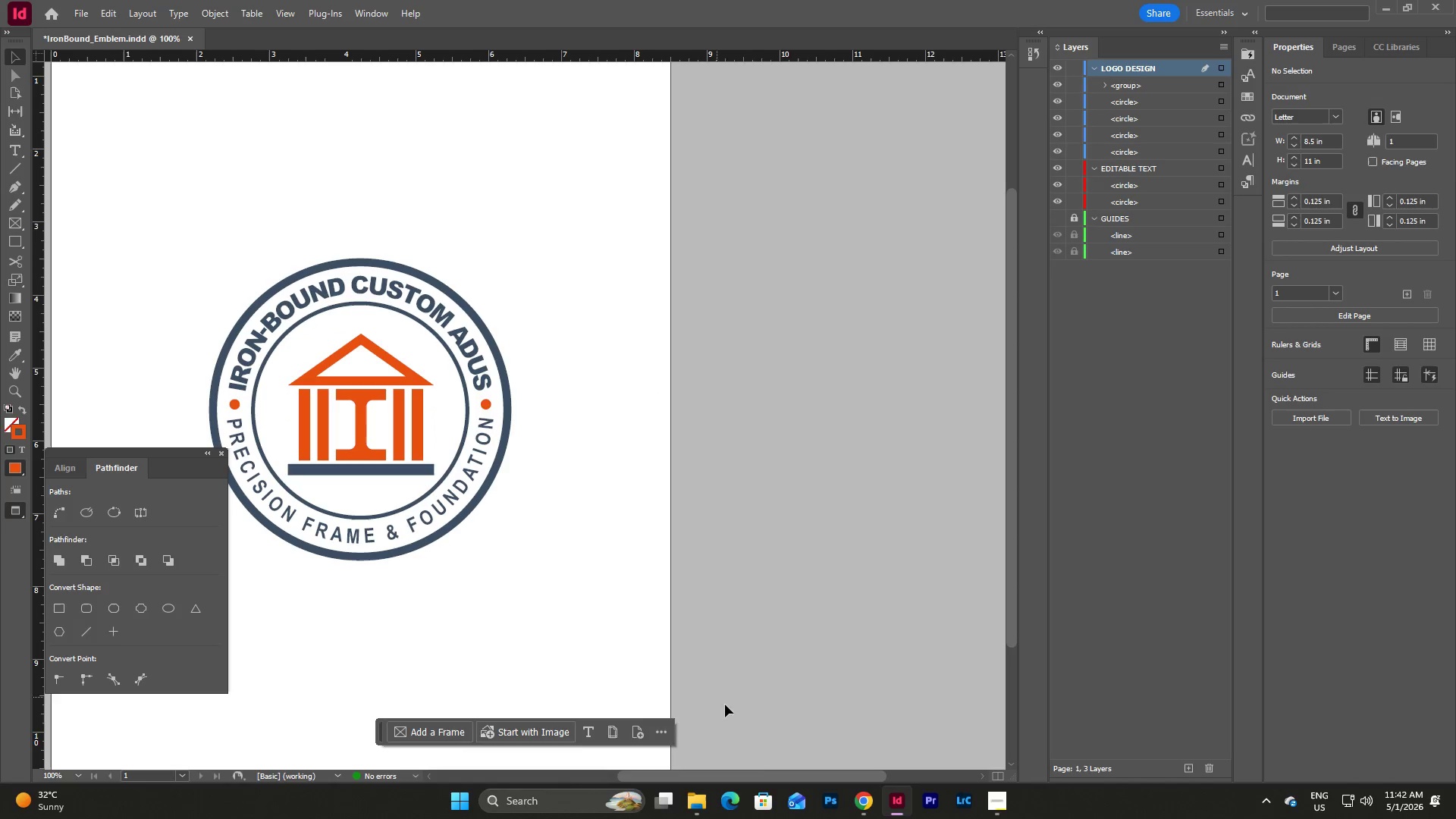 
left_click_drag(start_coordinate=[770, 780], to_coordinate=[745, 780])
 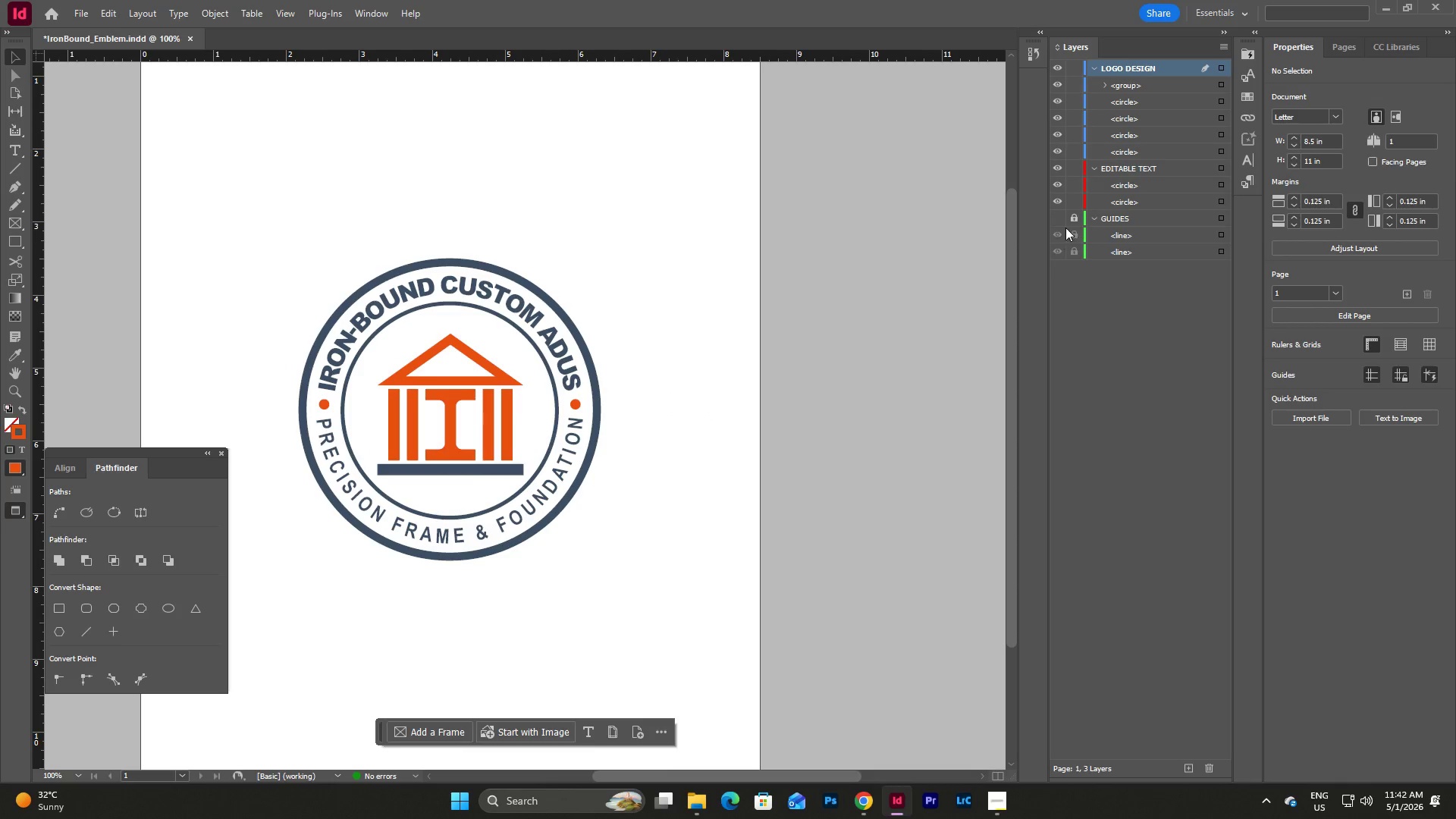 
left_click([1073, 220])
 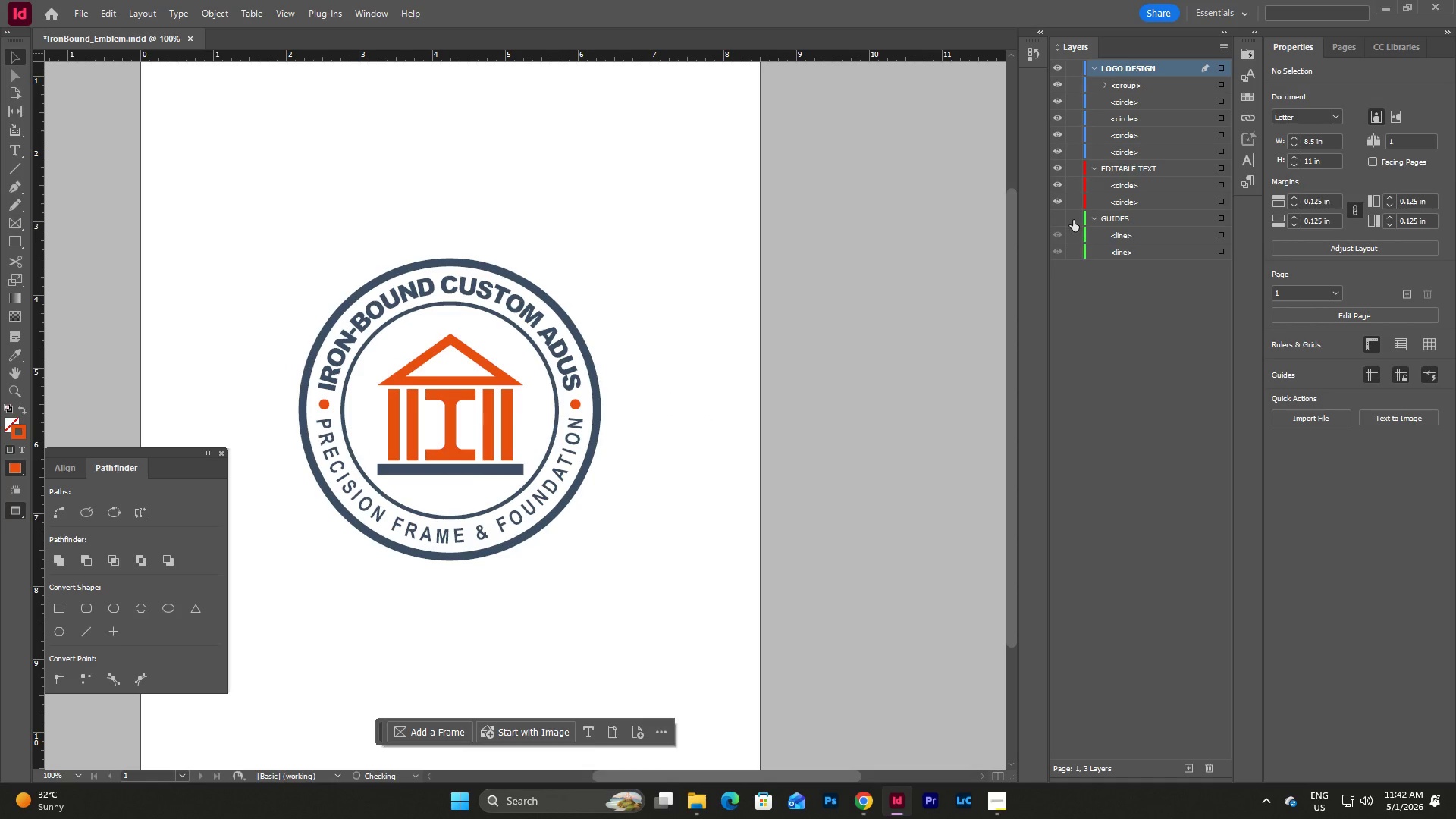 
left_click([1073, 220])
 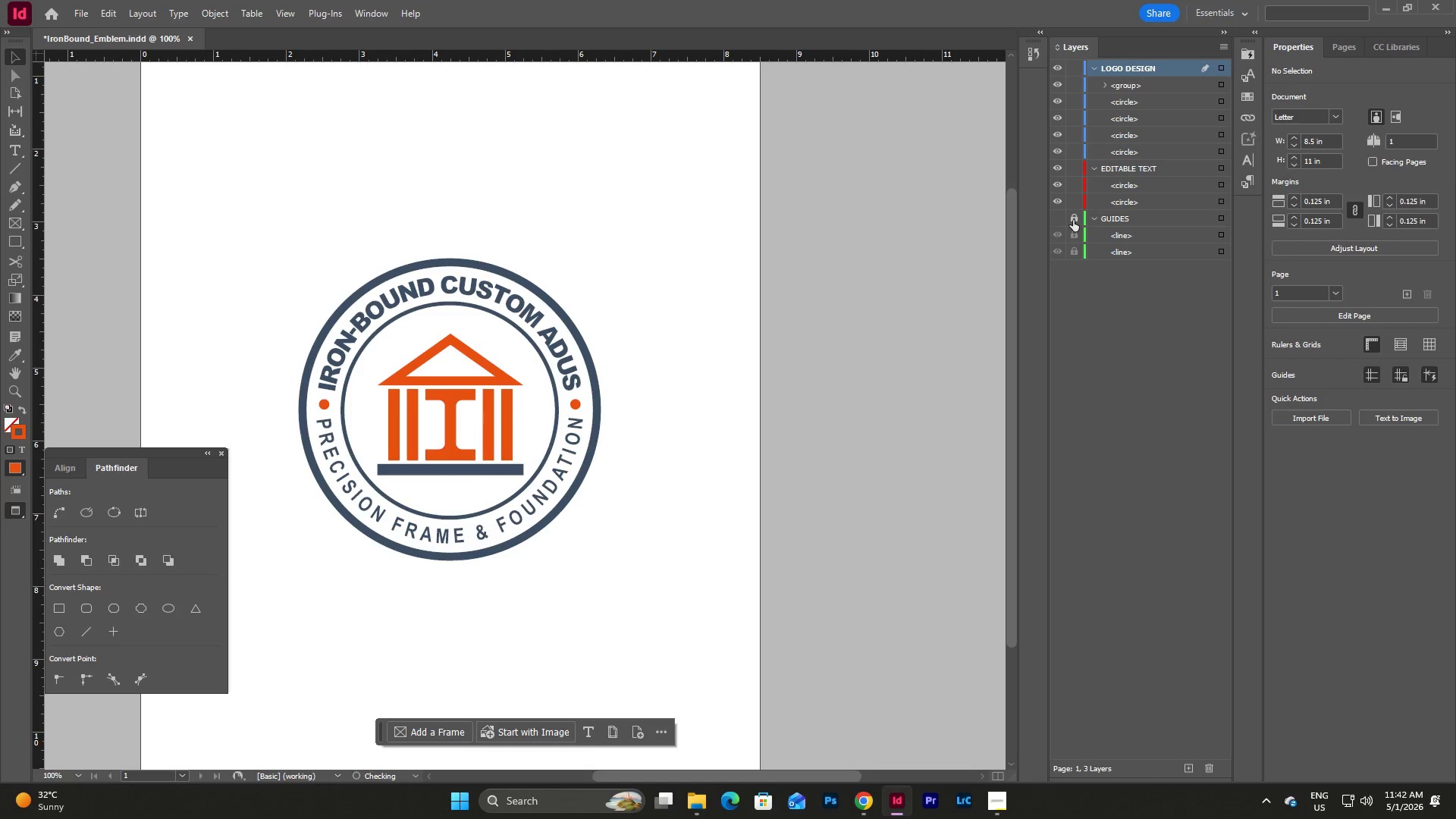 
left_click([1073, 220])
 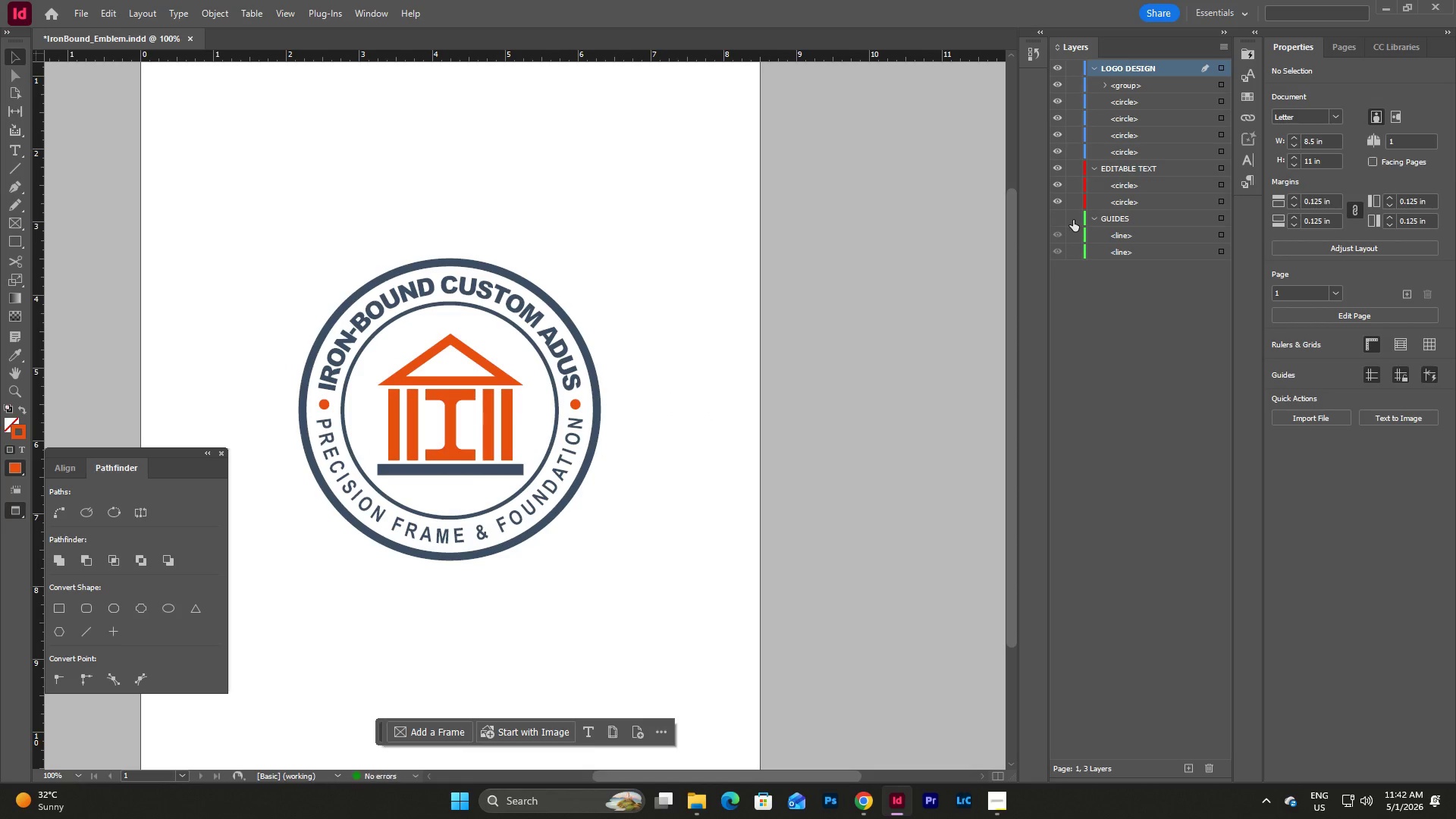 
left_click([1073, 220])
 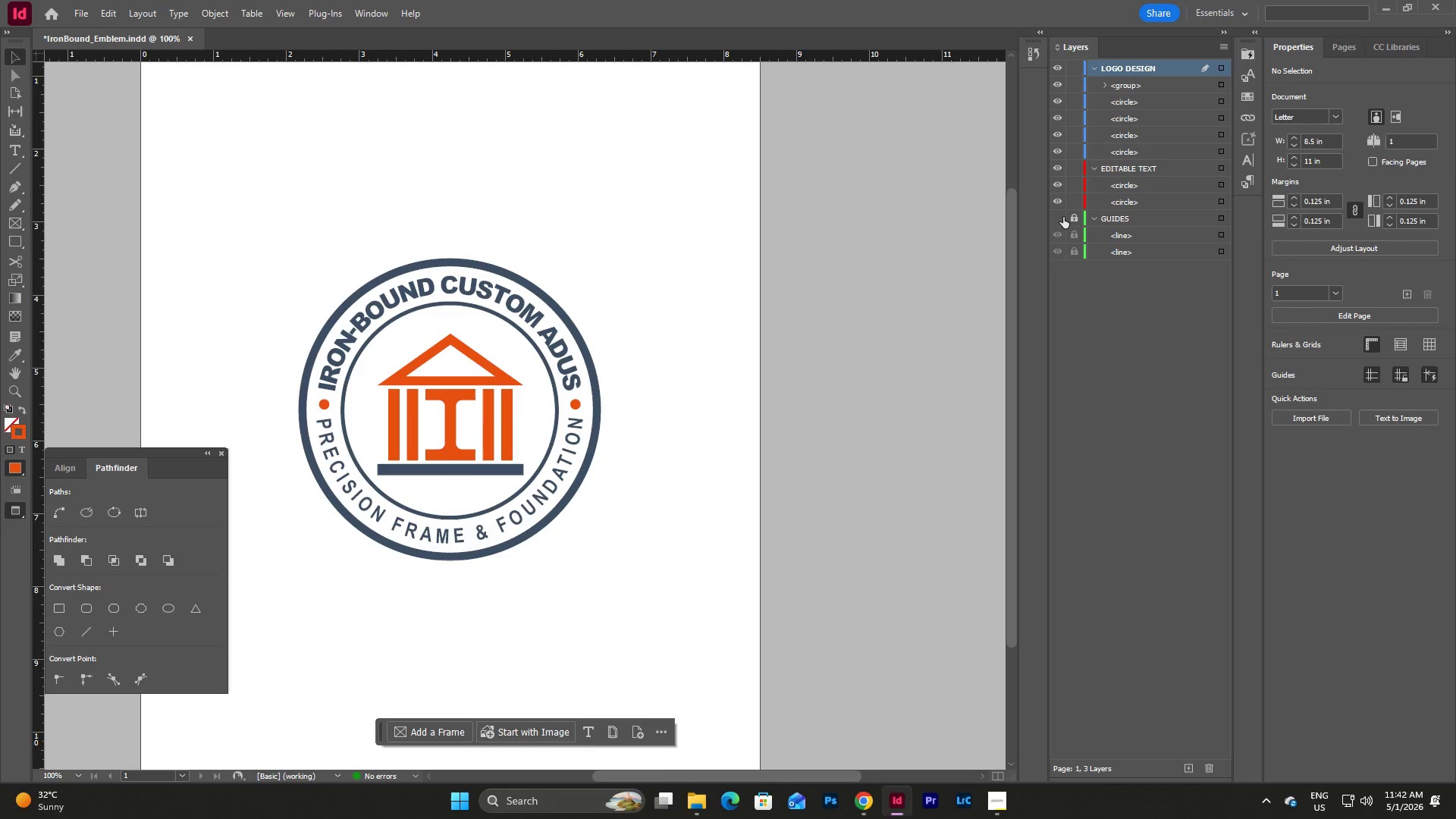 
left_click([1060, 217])
 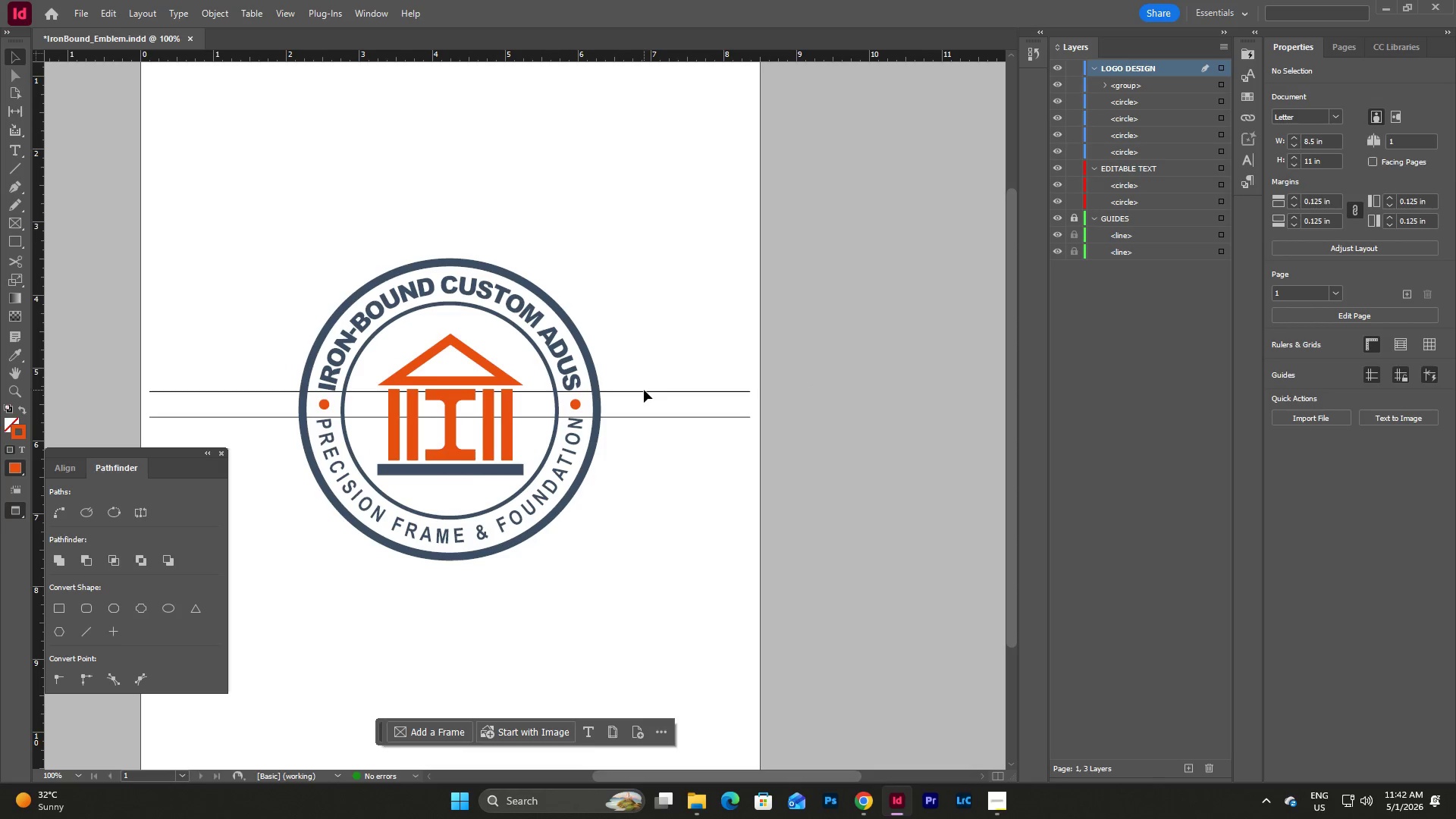 
left_click([692, 455])
 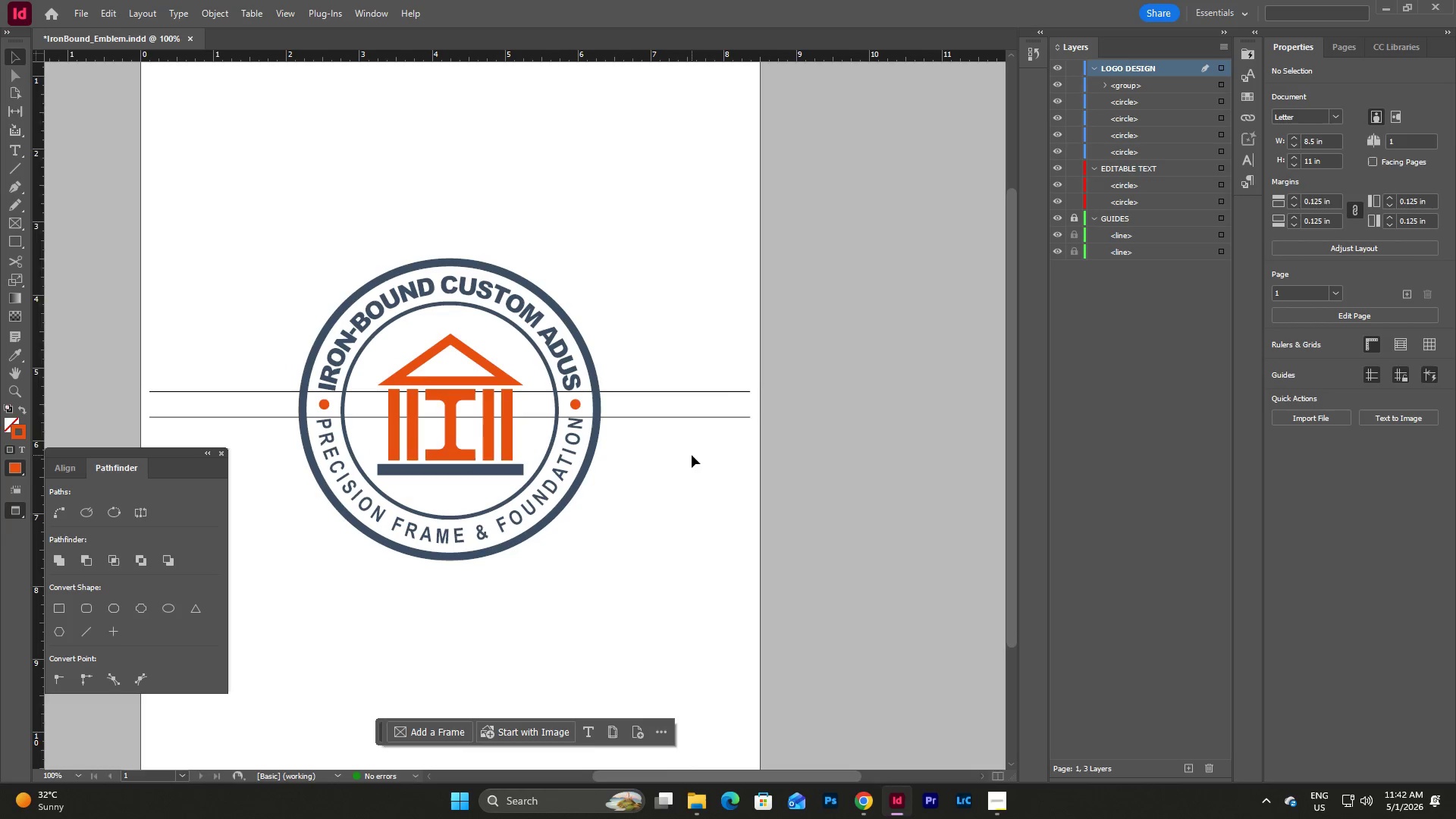 
key(W)
 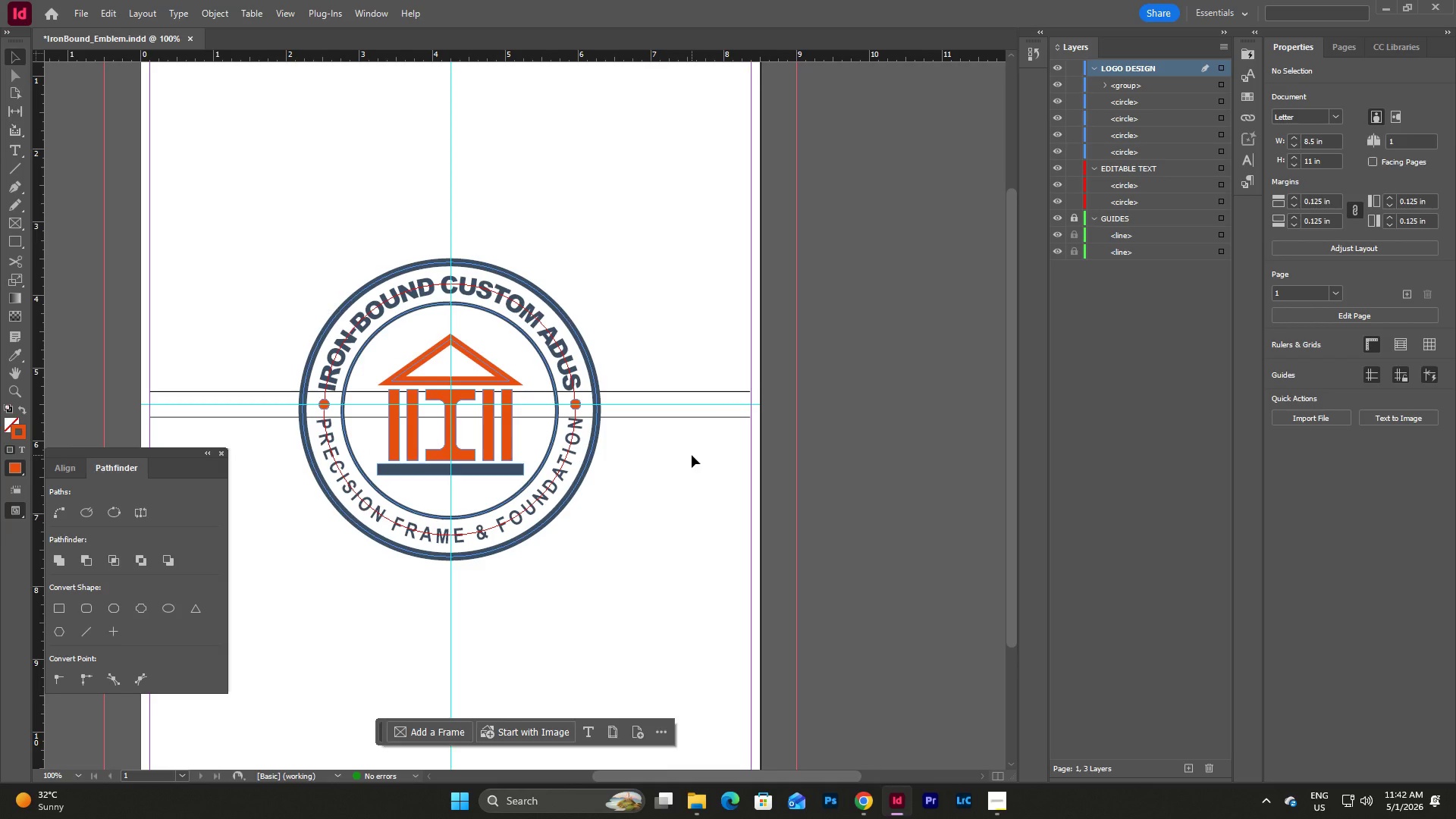 
left_click([692, 455])
 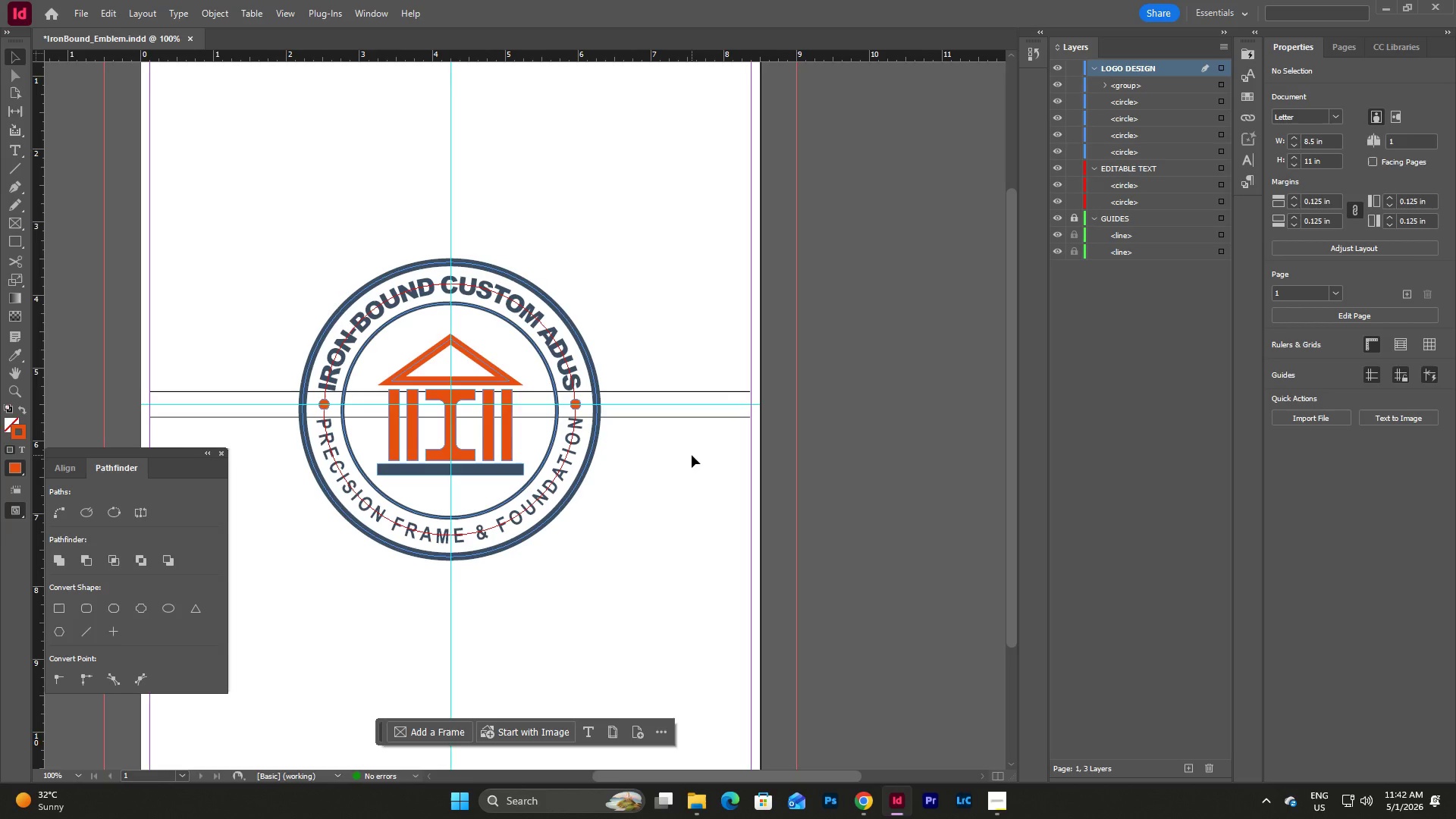 
key(W)
 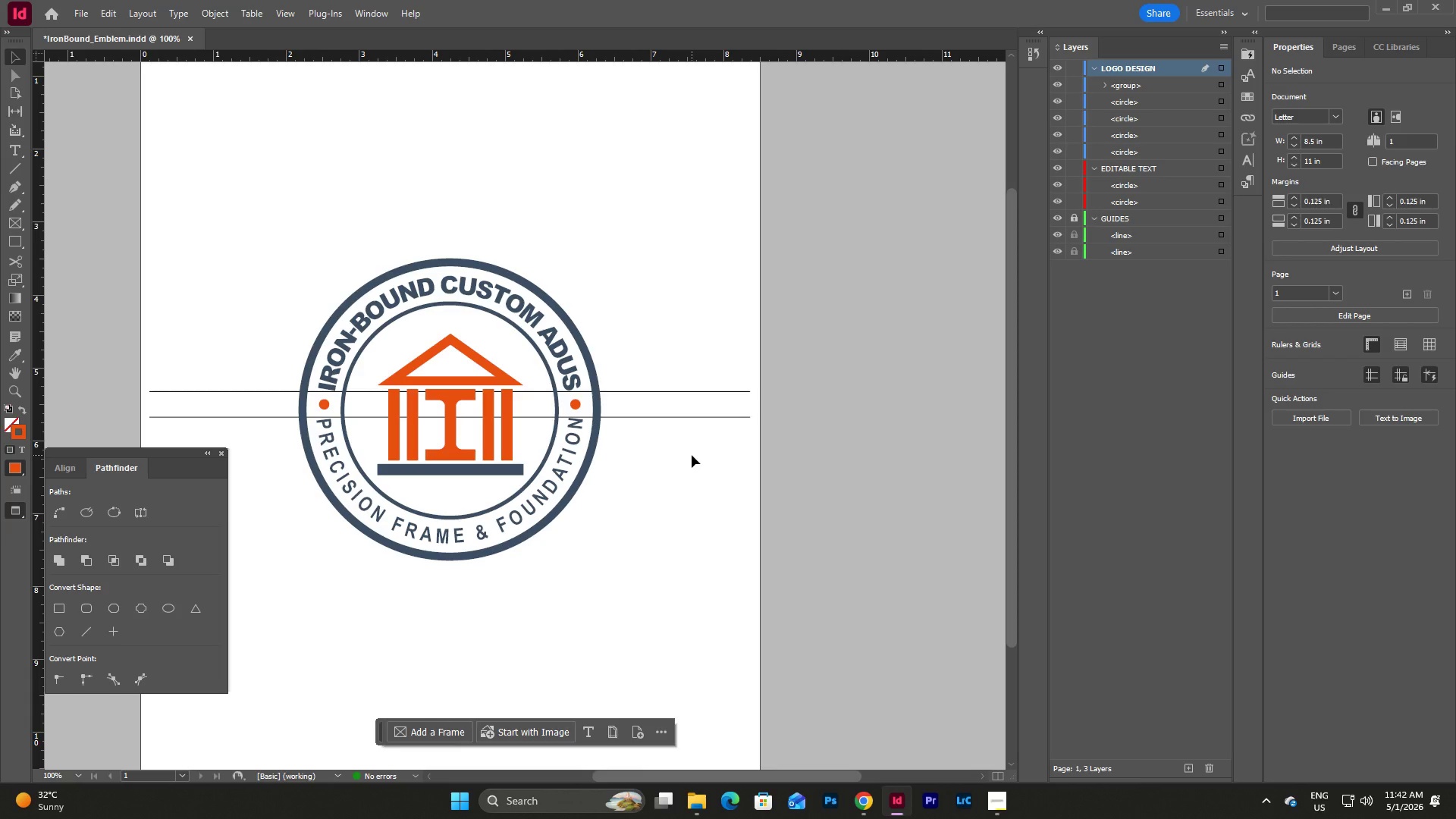 
wait(7.49)
 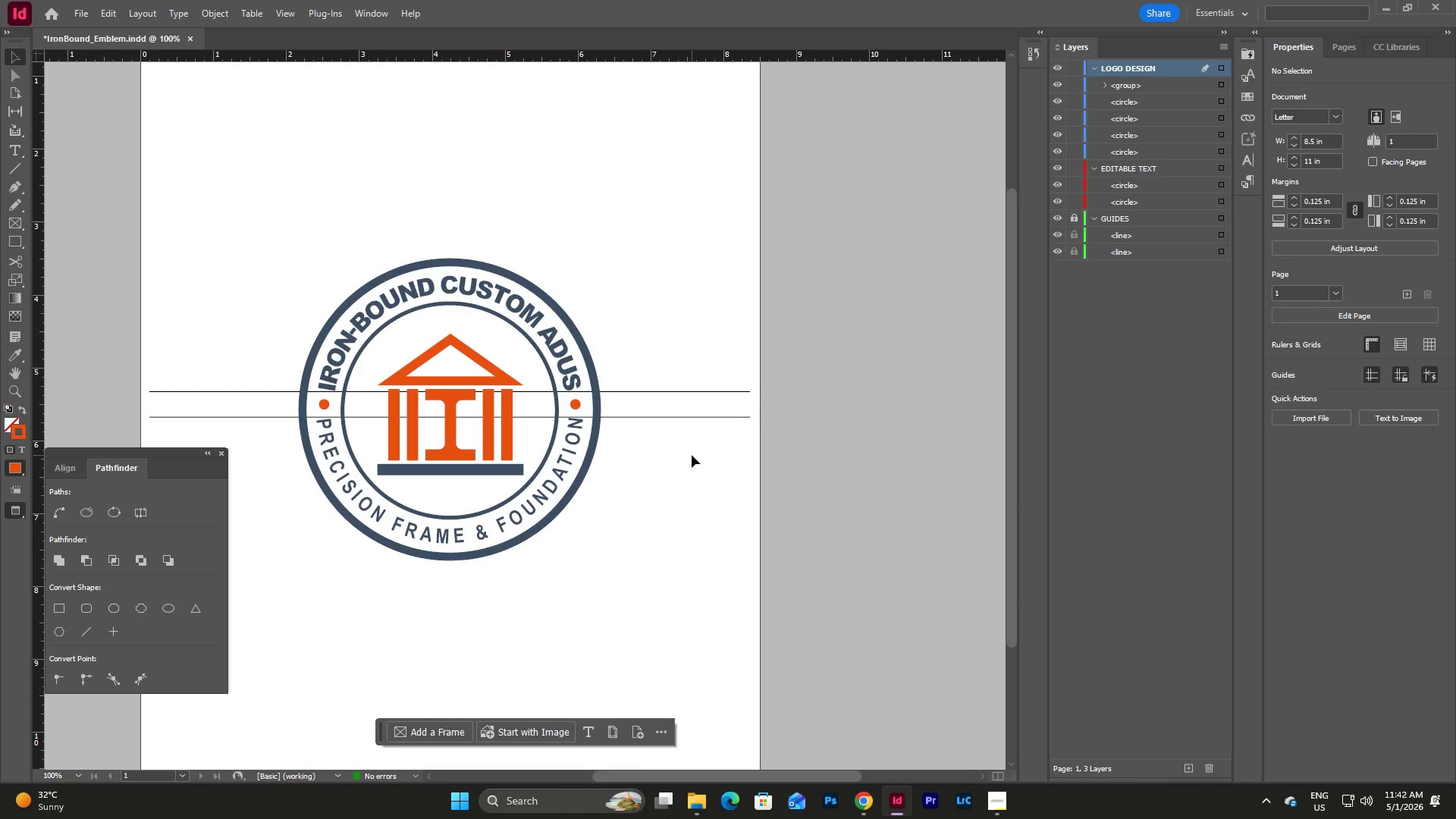 
scroll: coordinate [701, 488], scroll_direction: up, amount: 4.0
 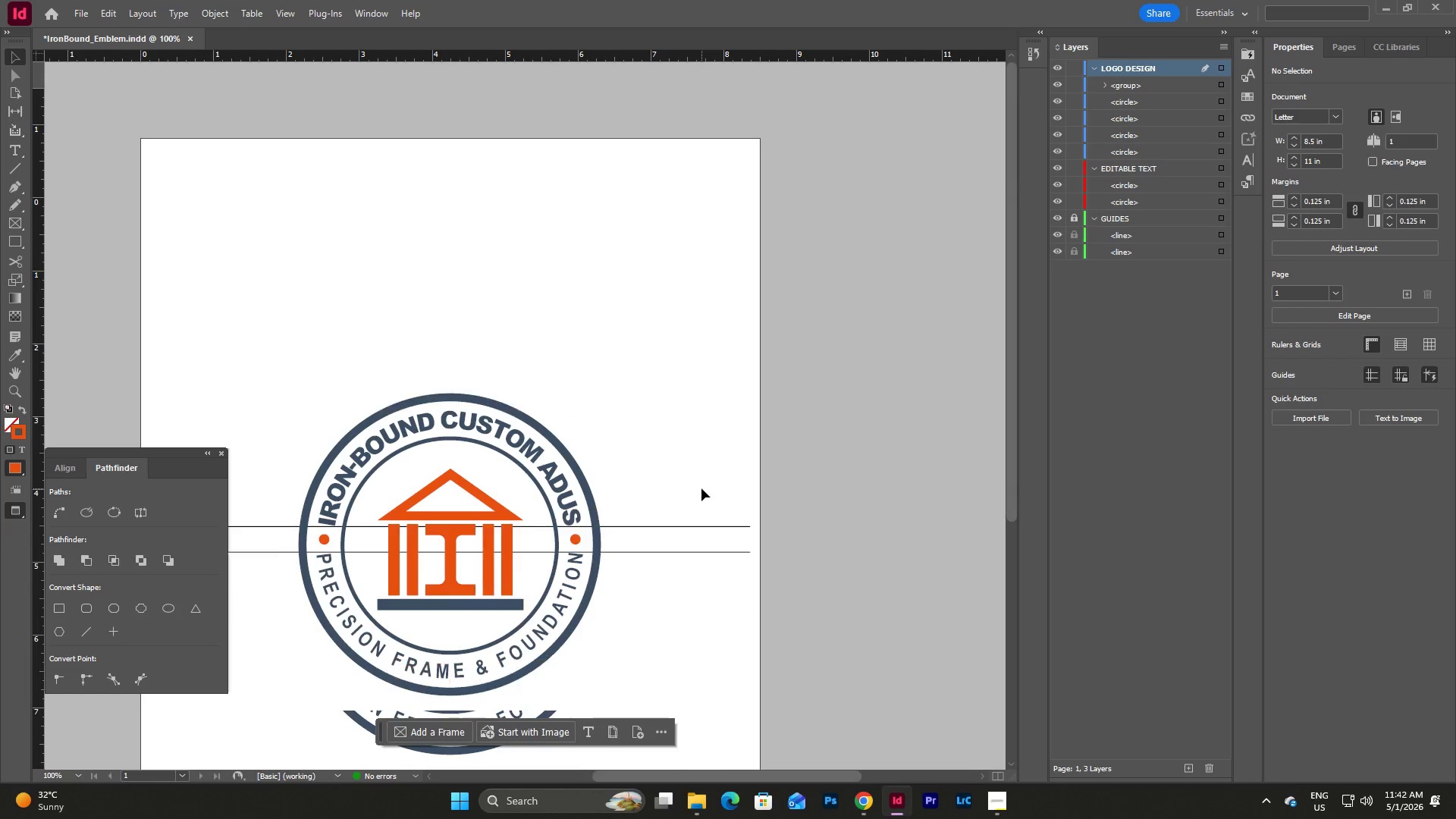 
scroll: coordinate [701, 488], scroll_direction: down, amount: 2.0
 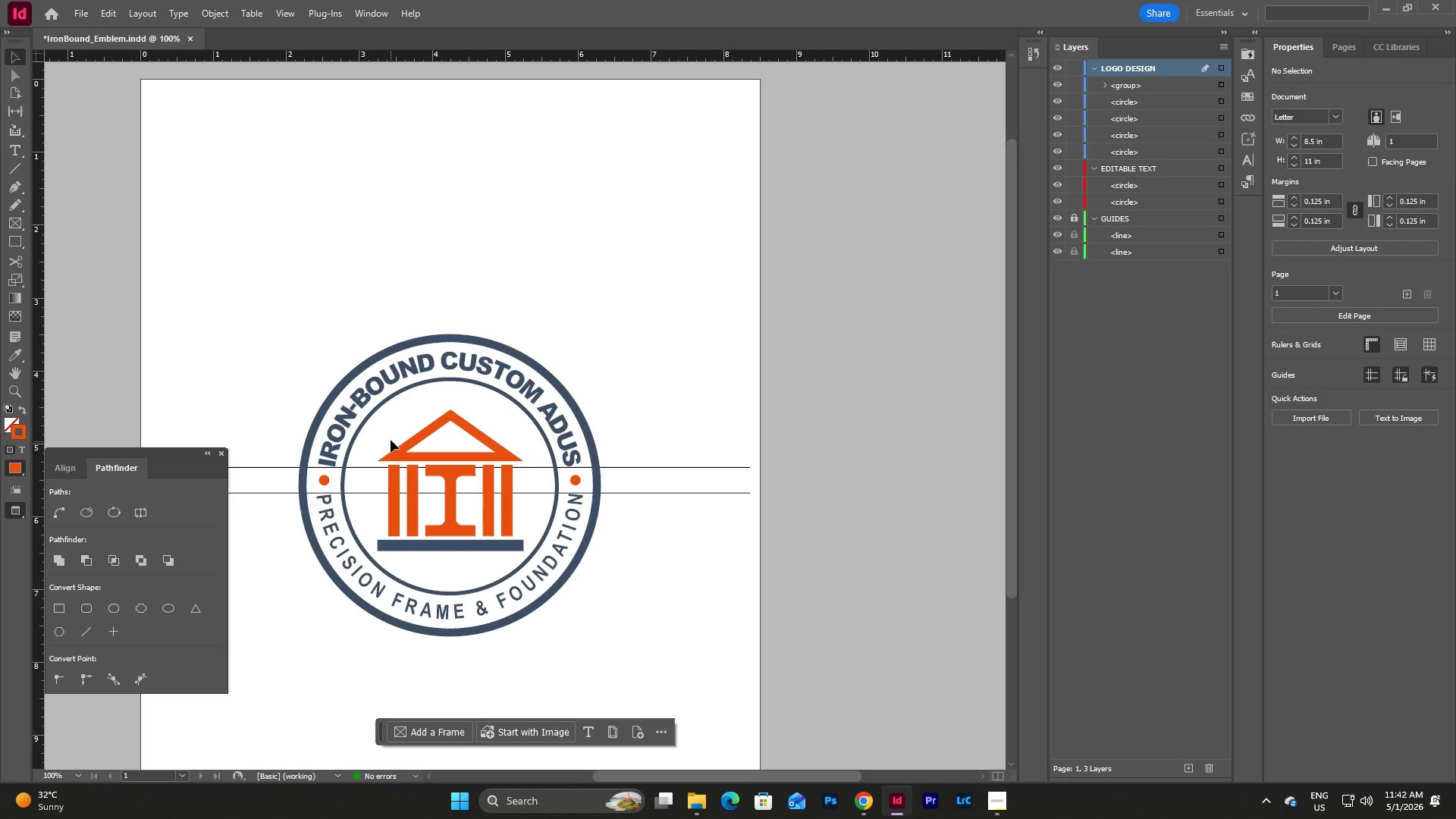 
left_click([456, 463])
 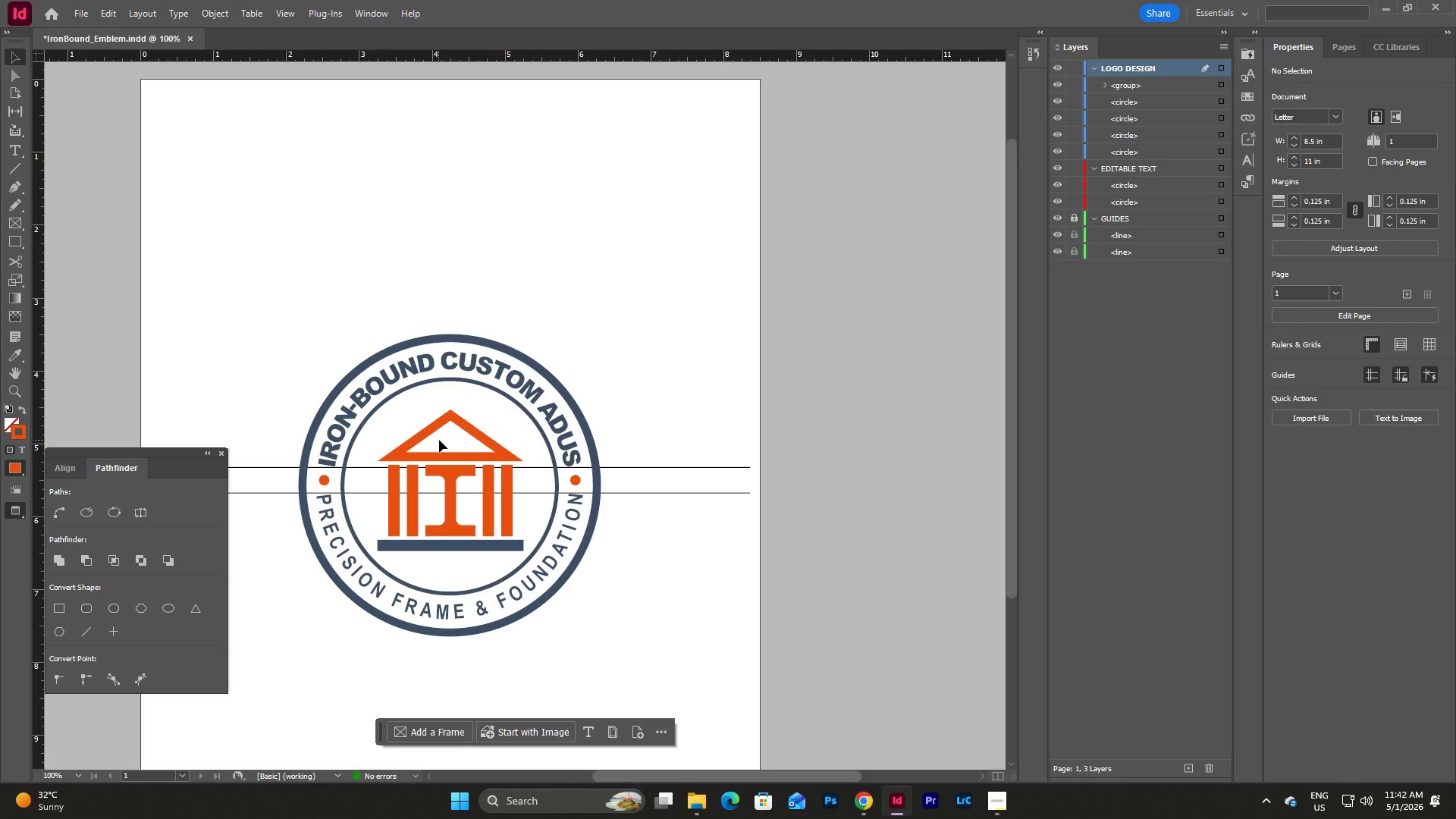 
double_click([447, 447])
 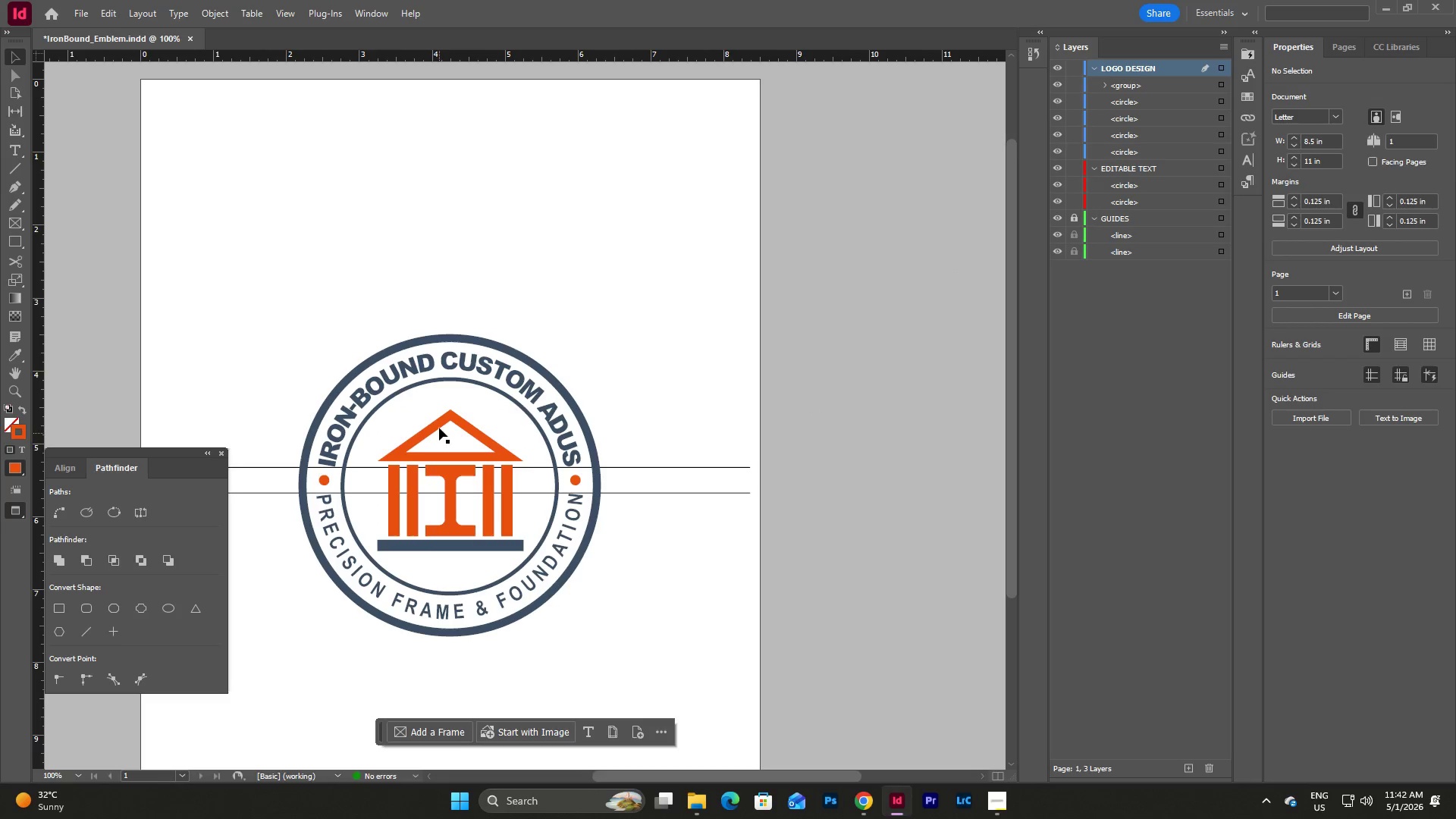 
left_click([439, 419])
 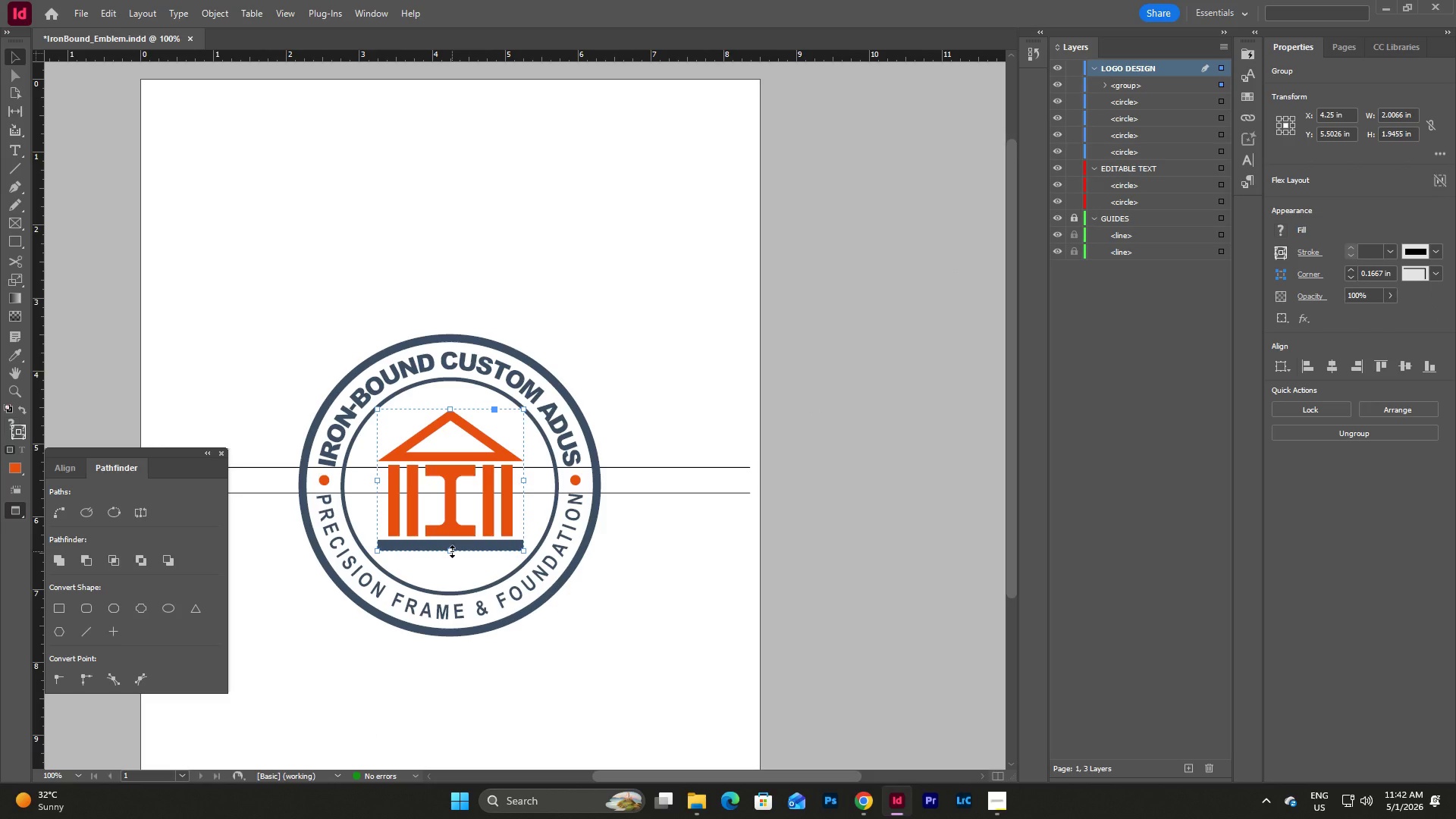 
left_click_drag(start_coordinate=[452, 551], to_coordinate=[451, 562])
 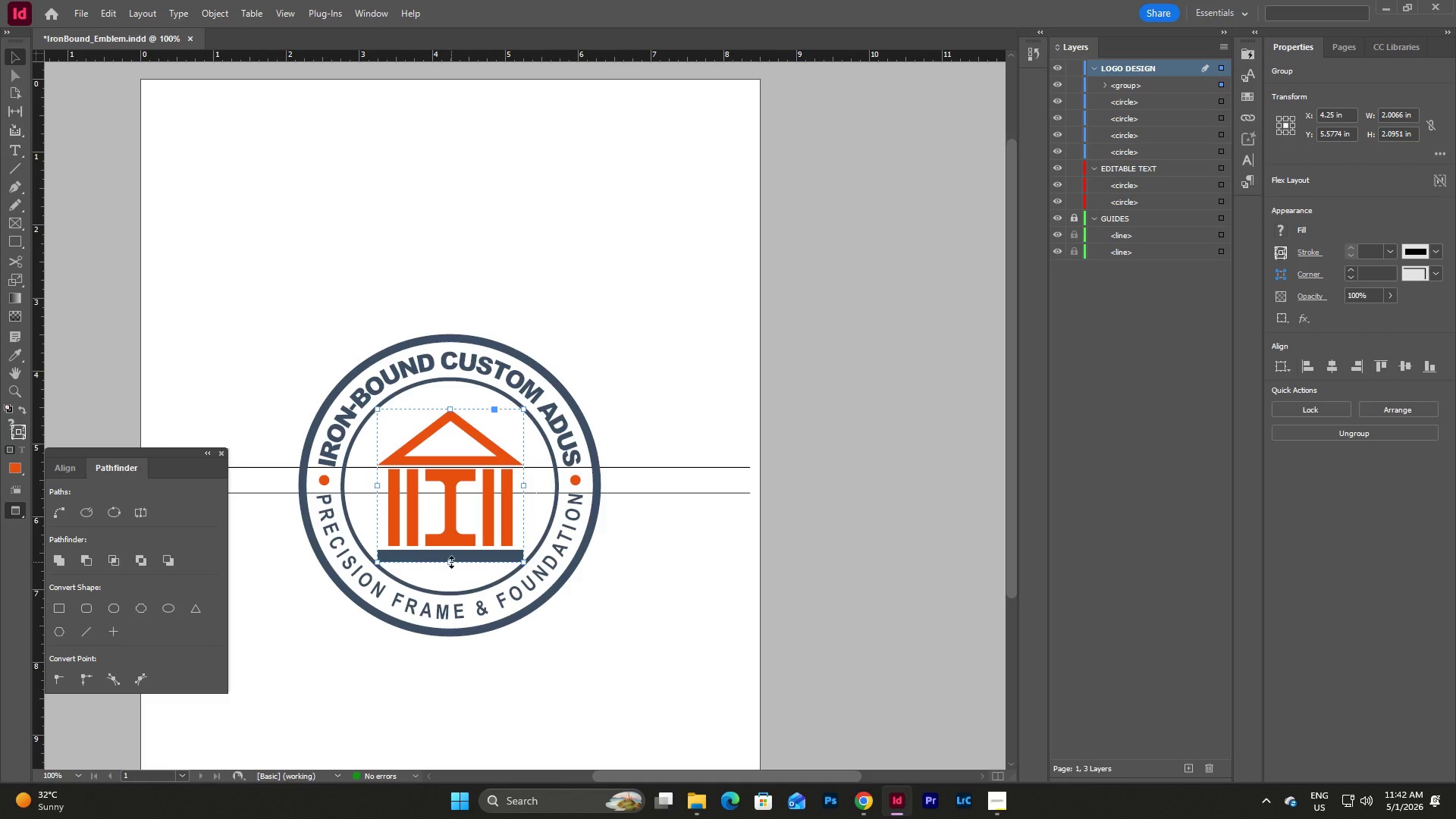 
left_click_drag(start_coordinate=[451, 562], to_coordinate=[450, 557])
 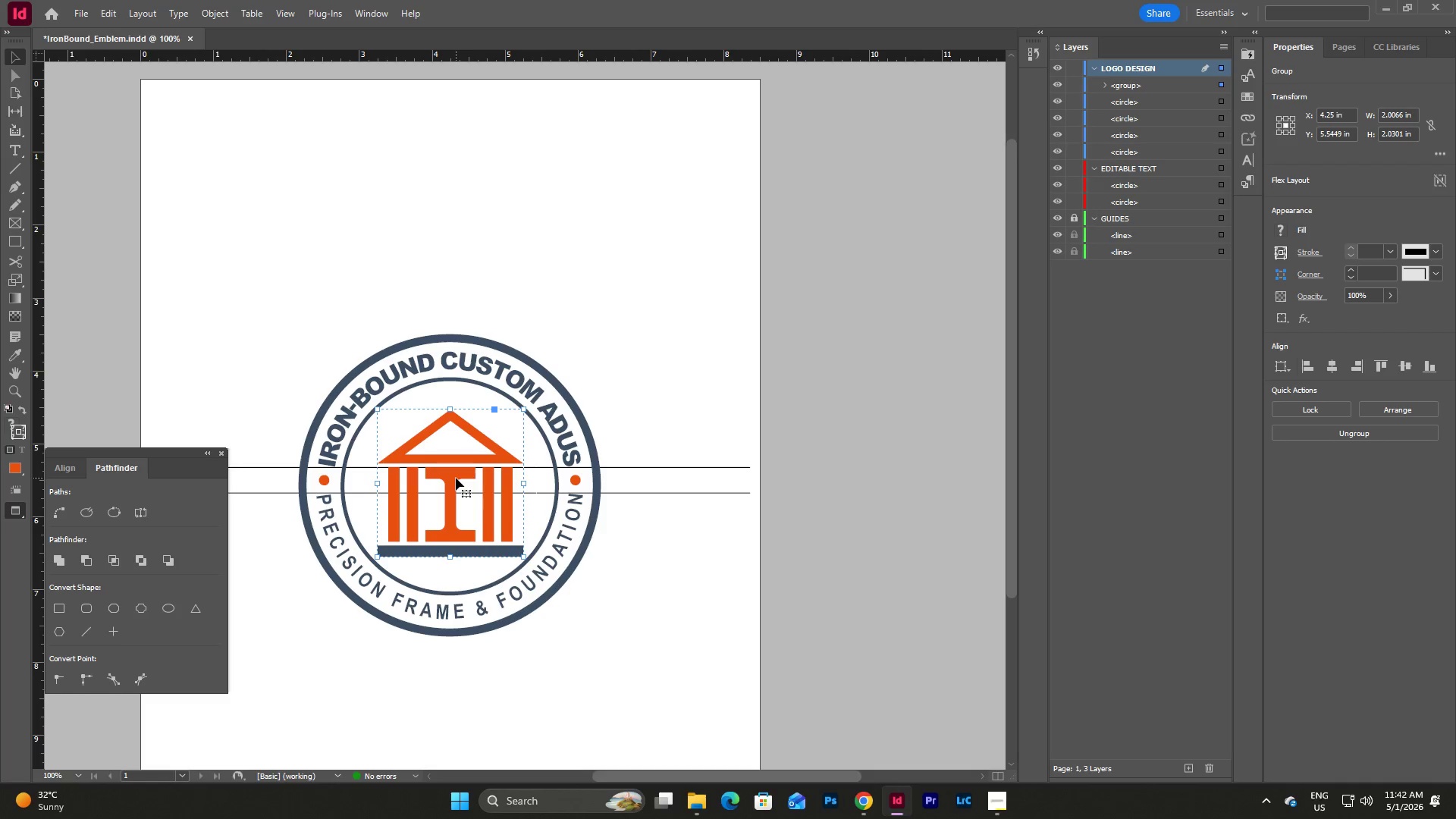 
left_click_drag(start_coordinate=[456, 478], to_coordinate=[454, 482])
 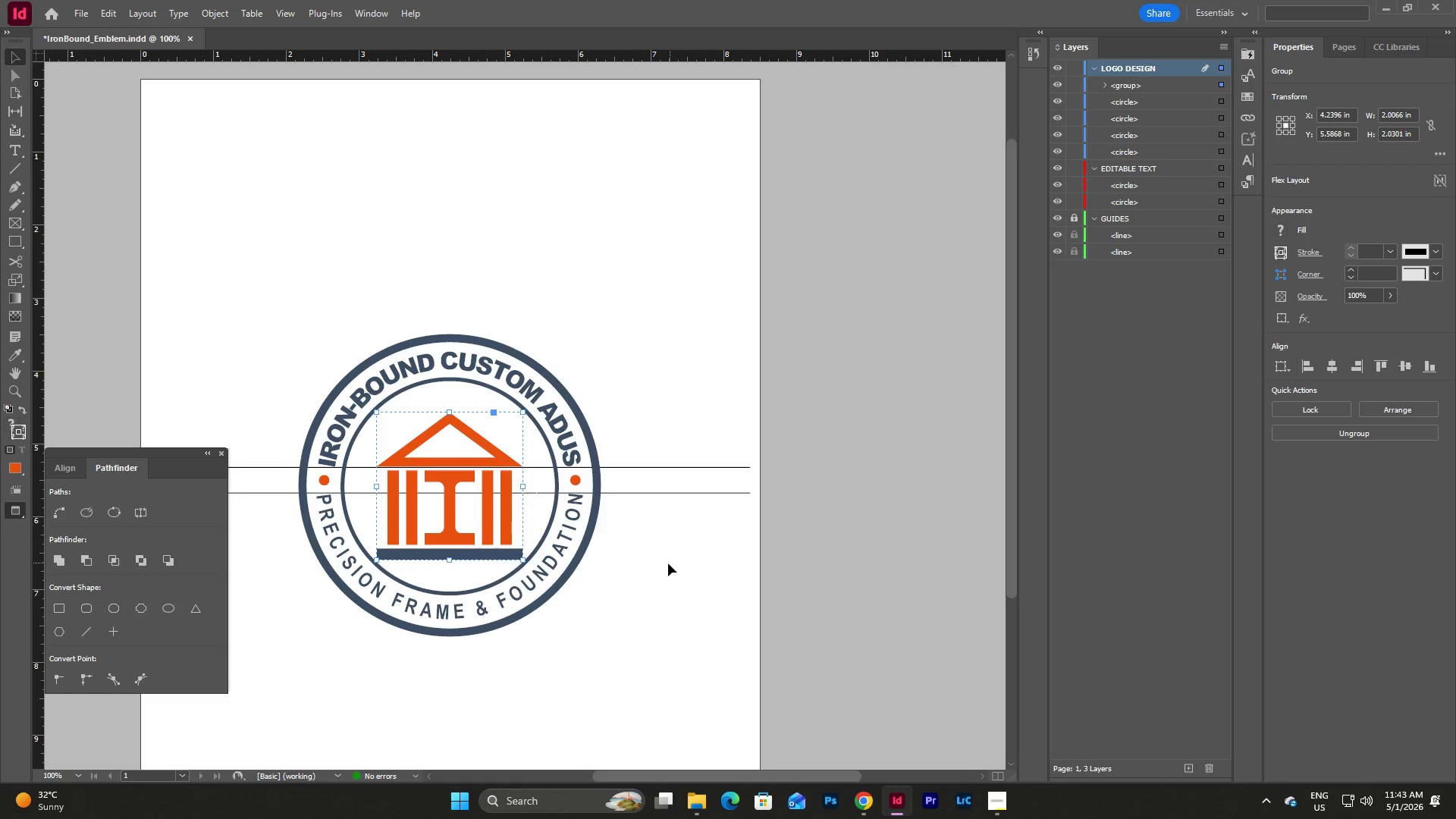 
left_click([667, 563])
 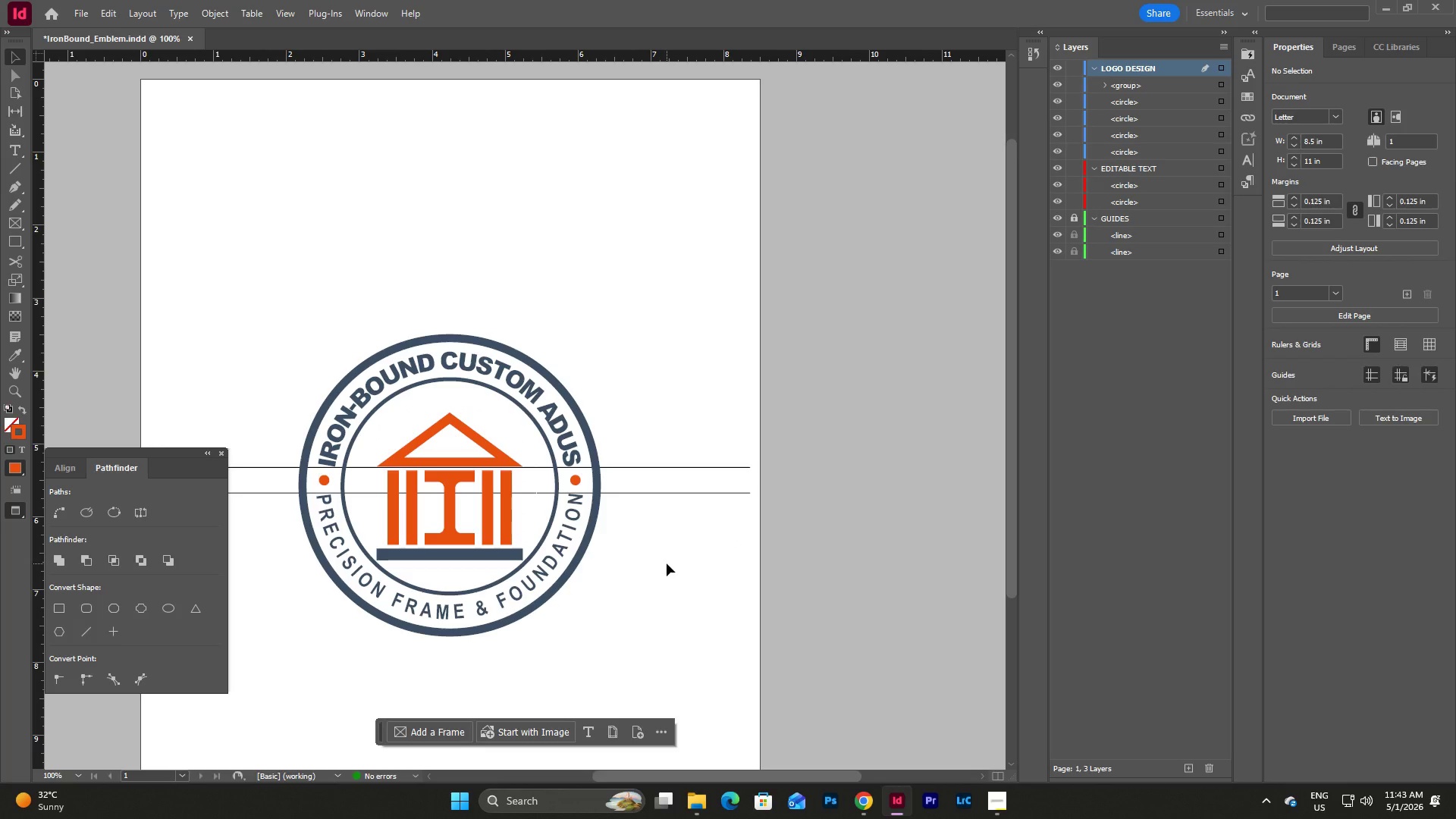 
key(Control+Z)
 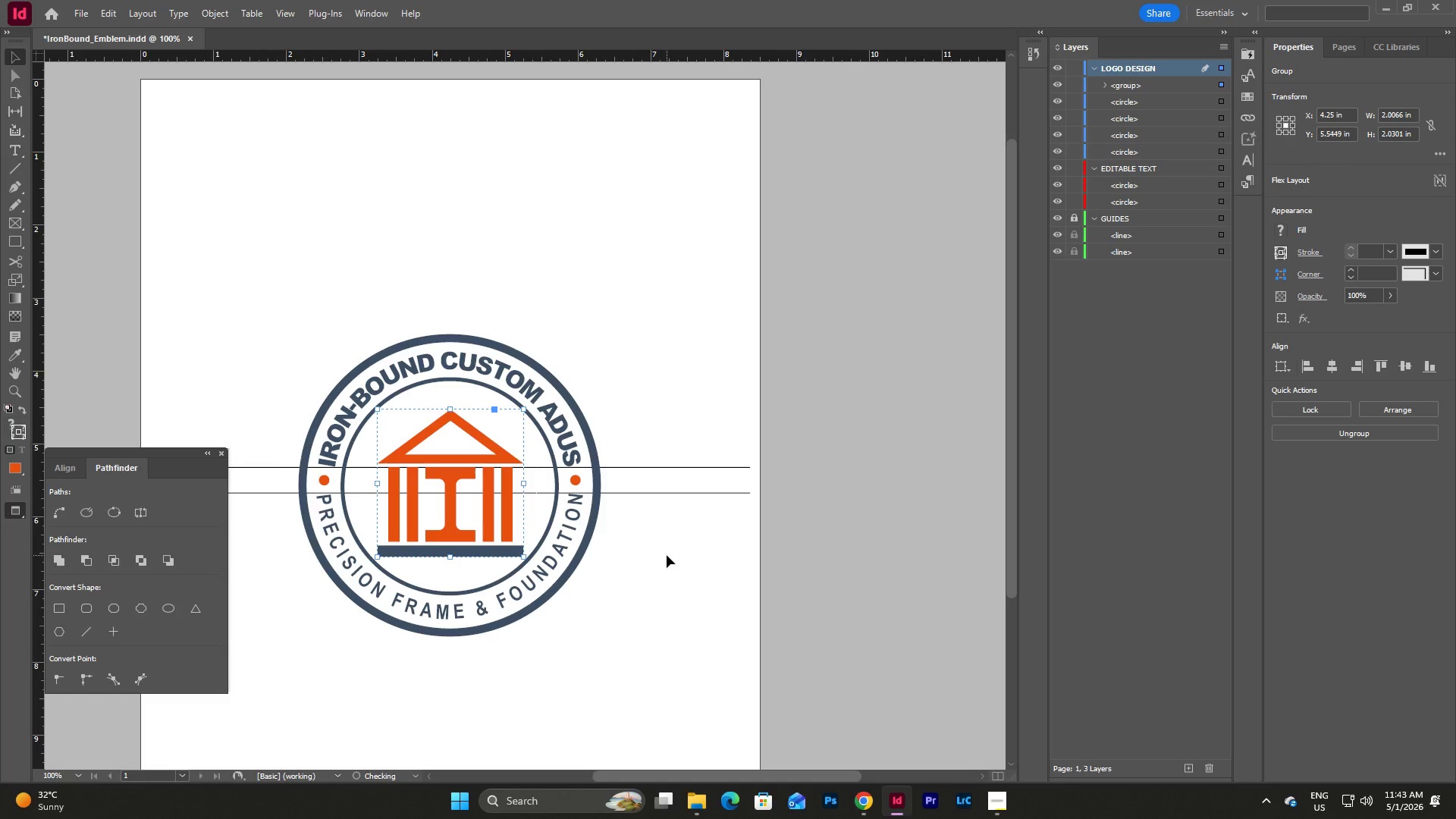 
key(Control+Z)
 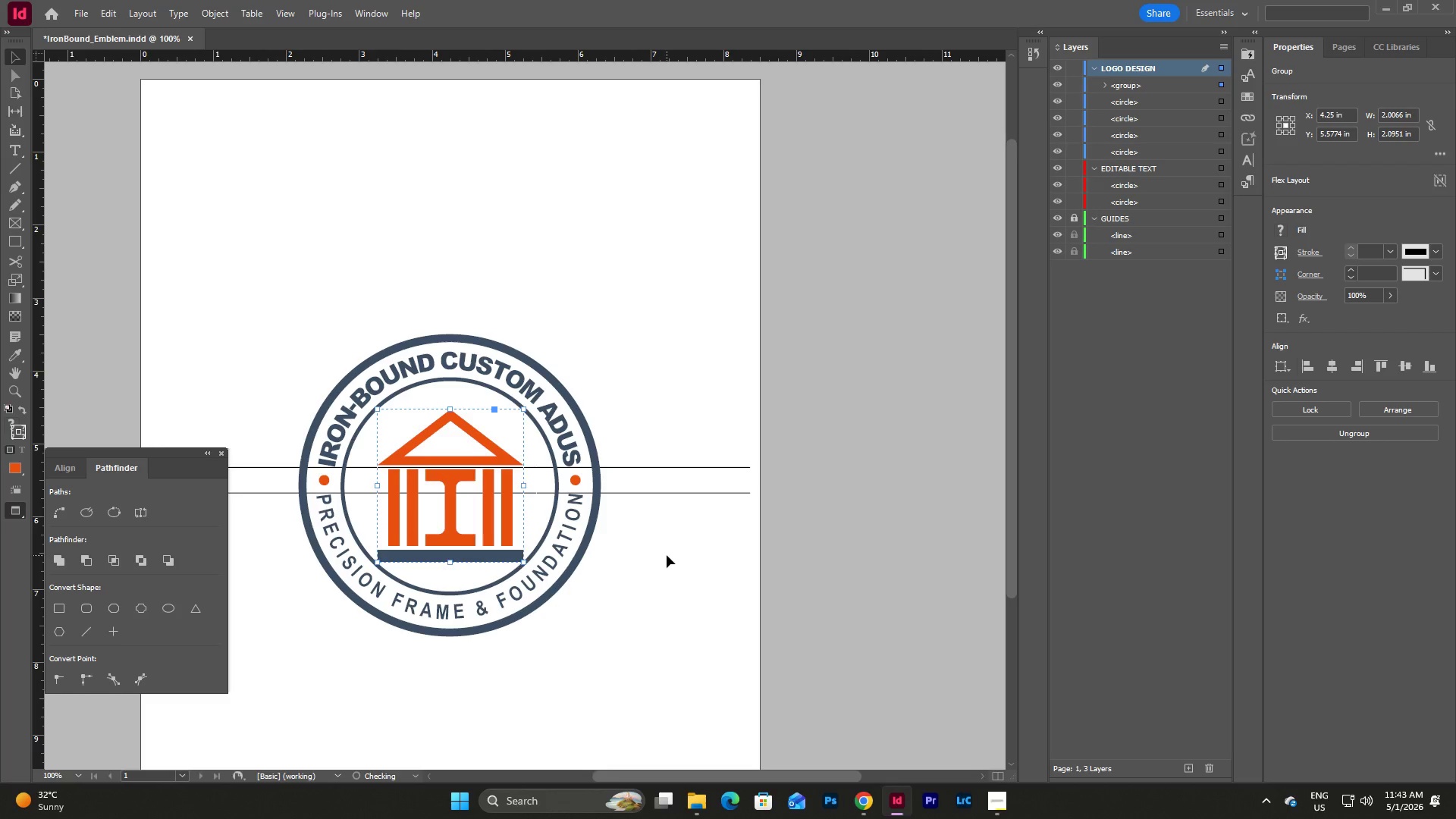 
key(Control+Z)
 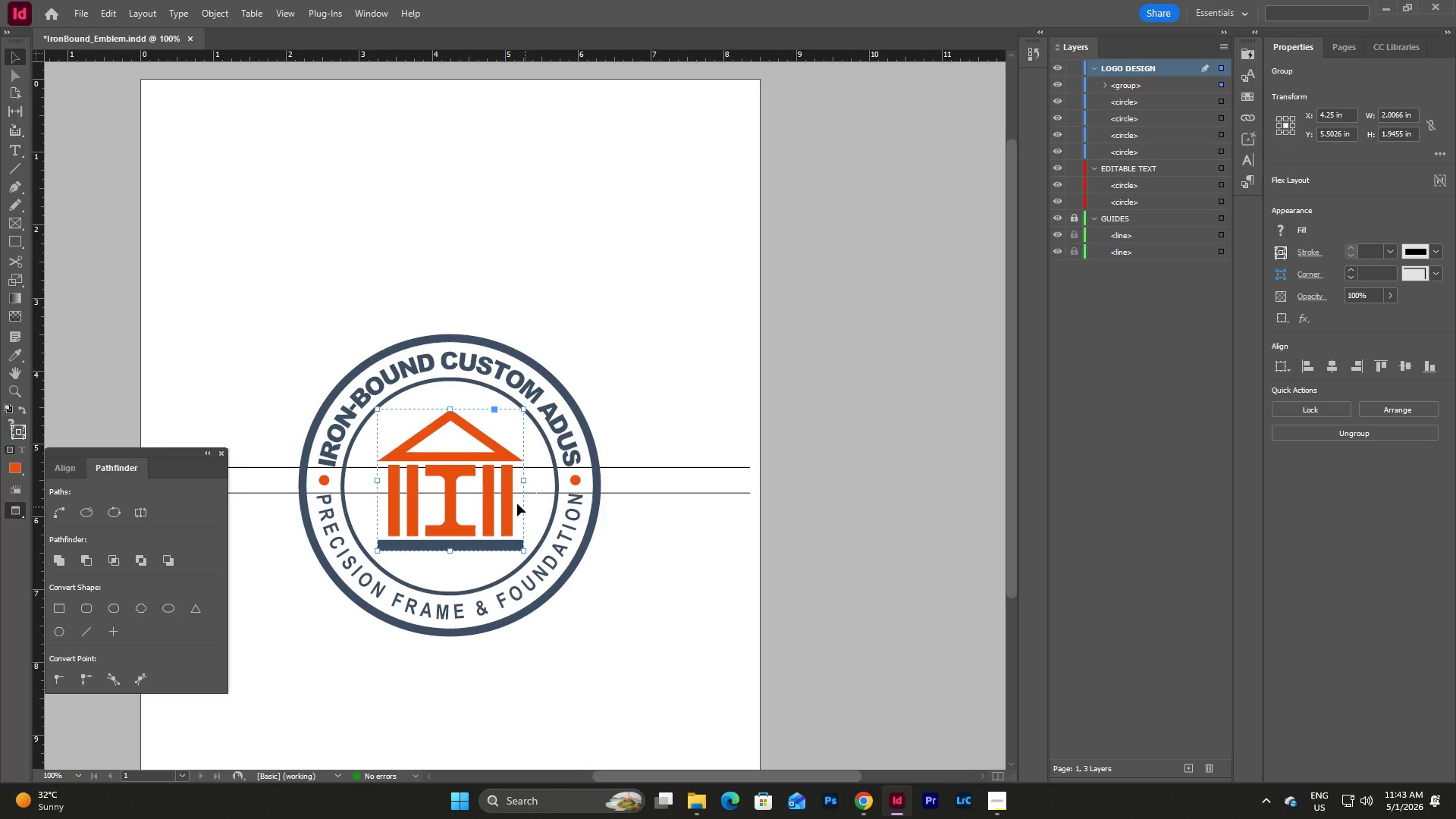 
left_click_drag(start_coordinate=[453, 482], to_coordinate=[453, 488])
 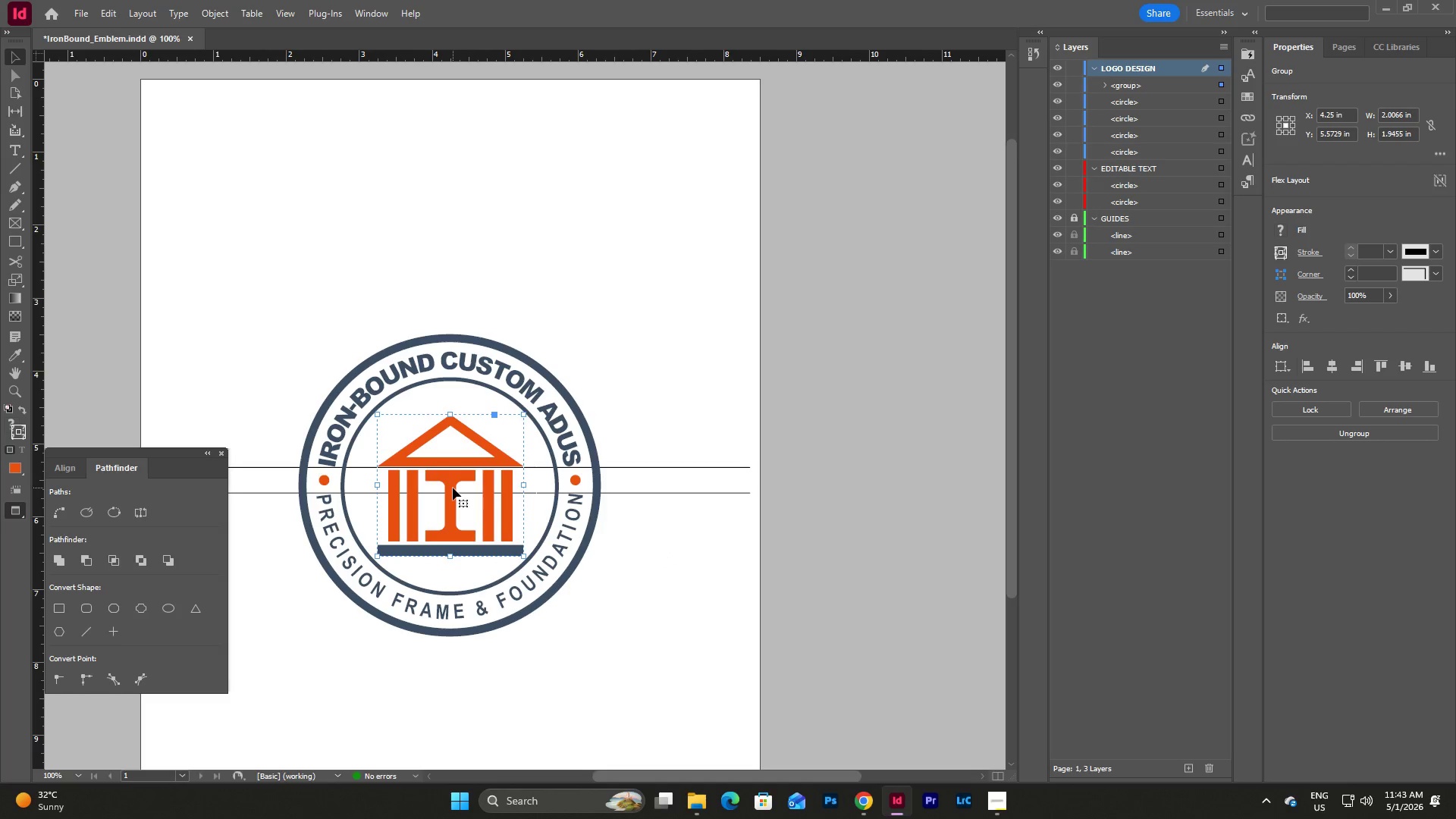 
key(Control+Z)
 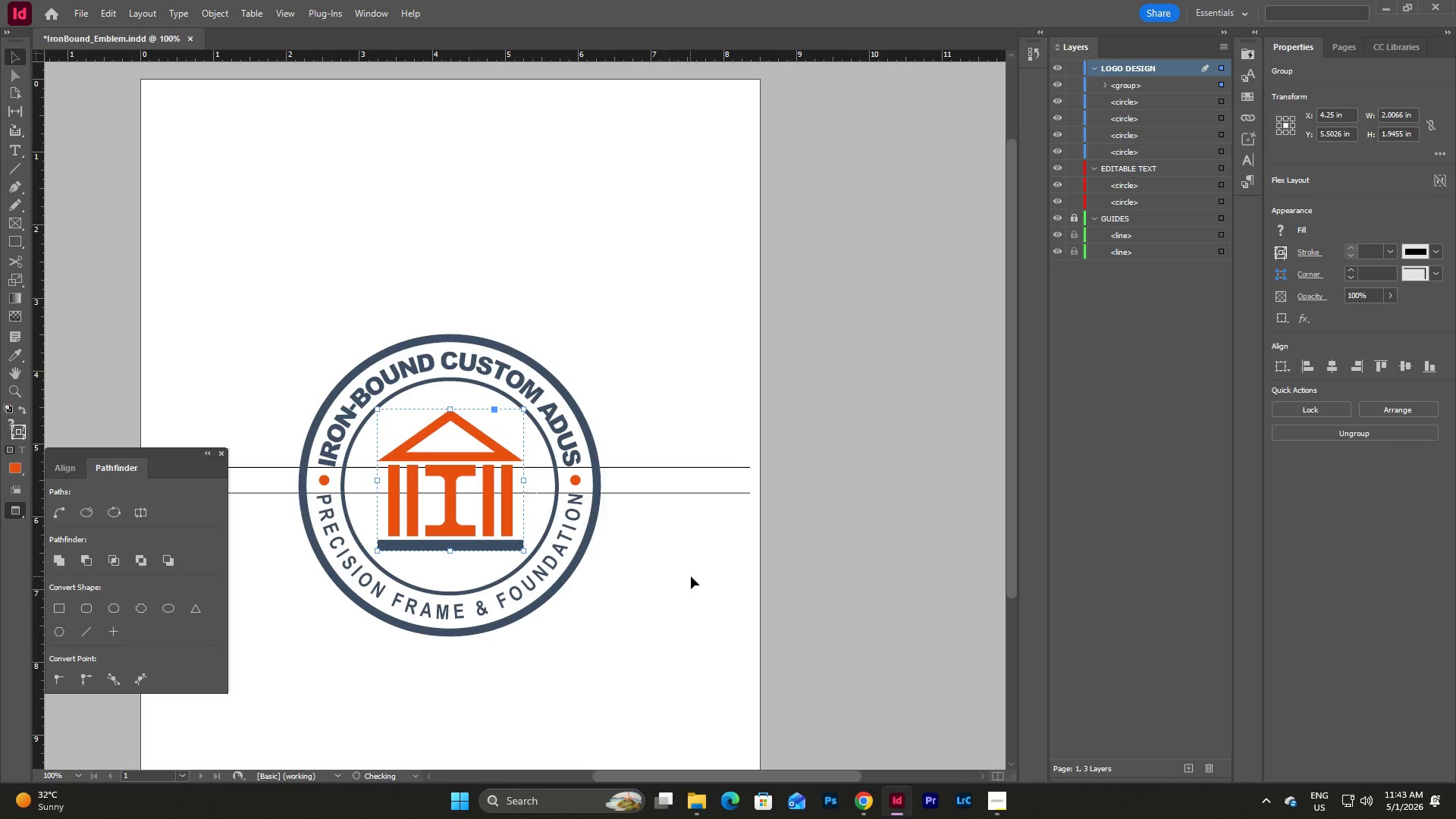 
left_click([691, 576])
 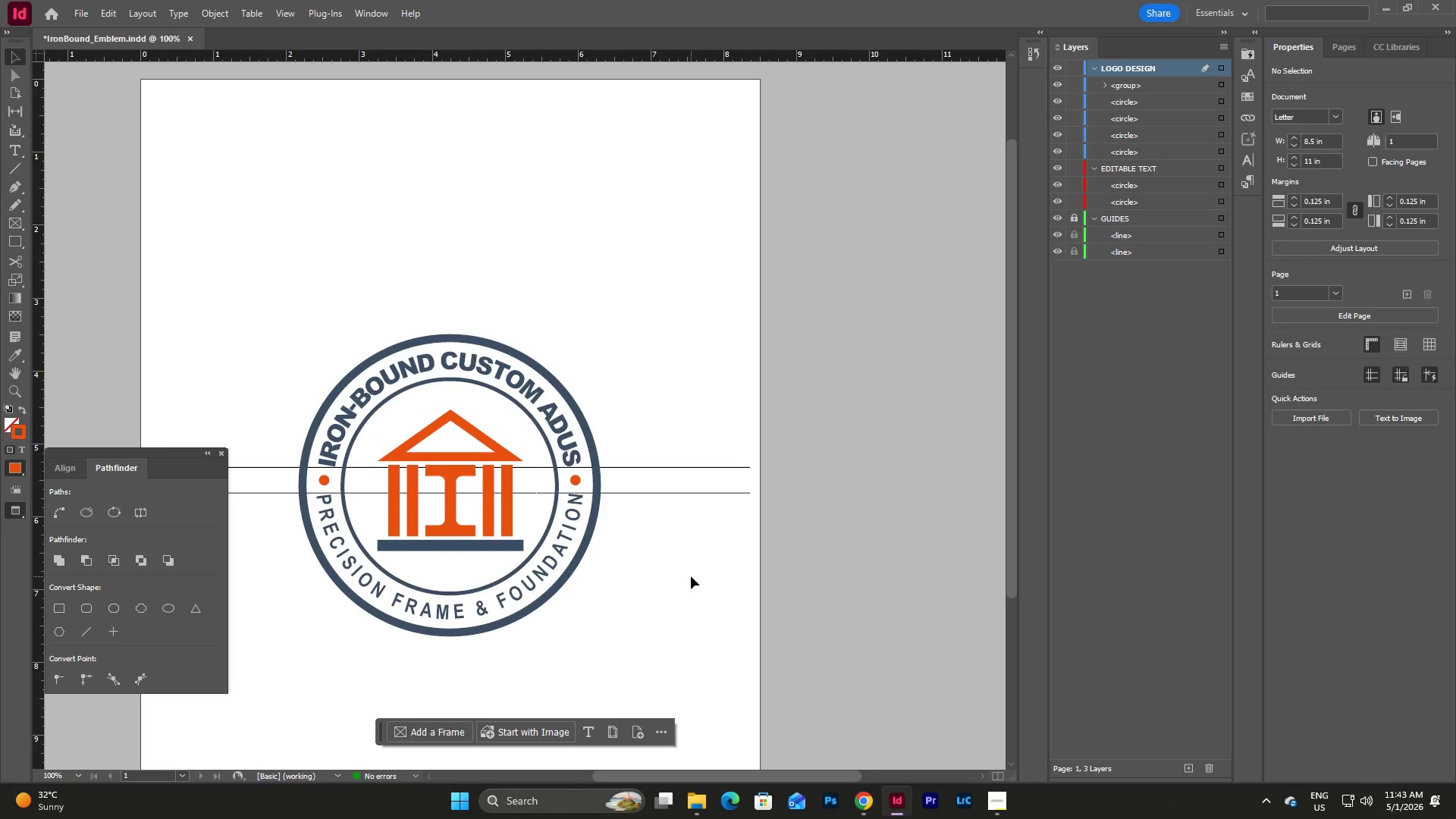 
key(W)
 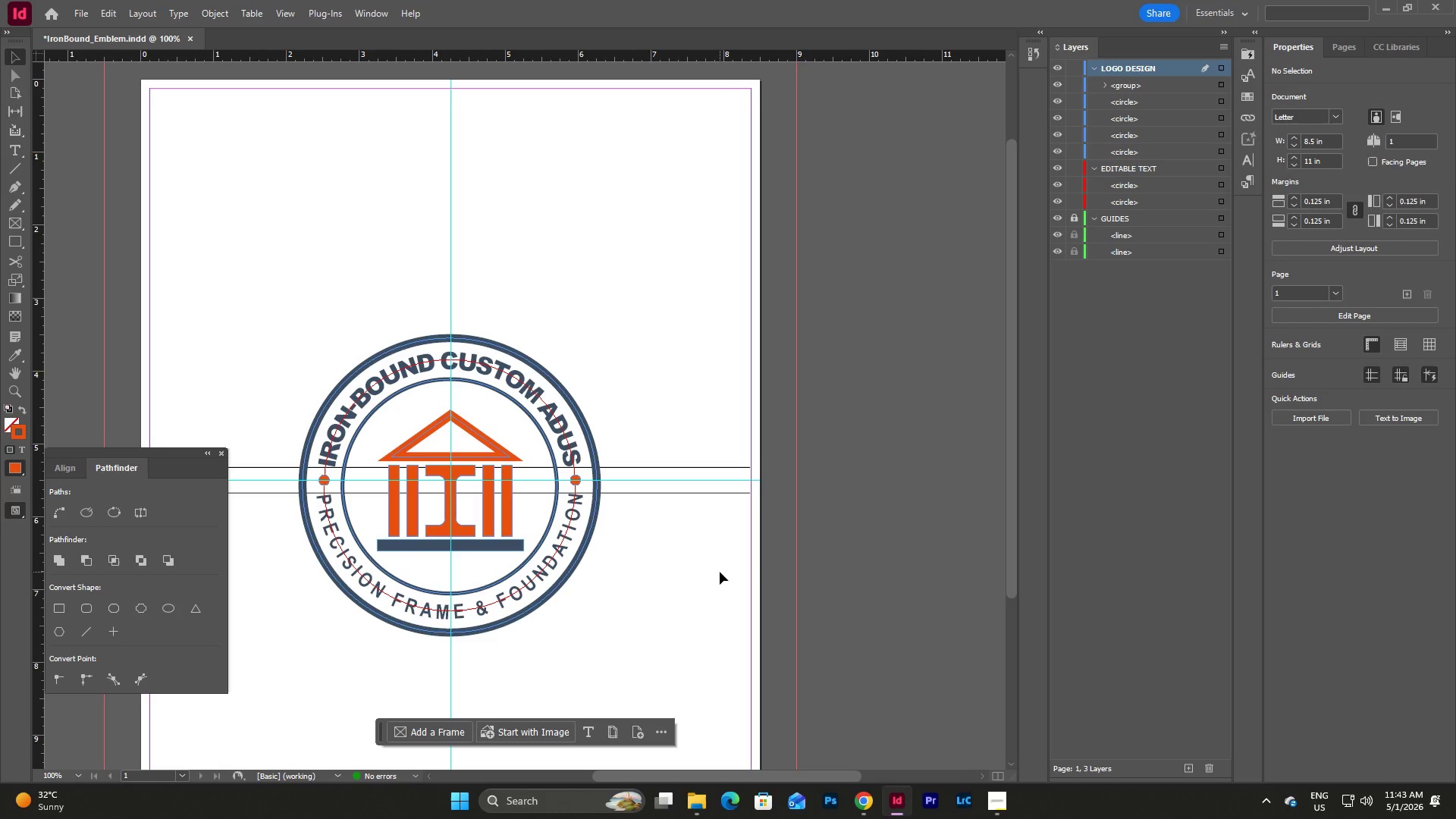 
key(W)
 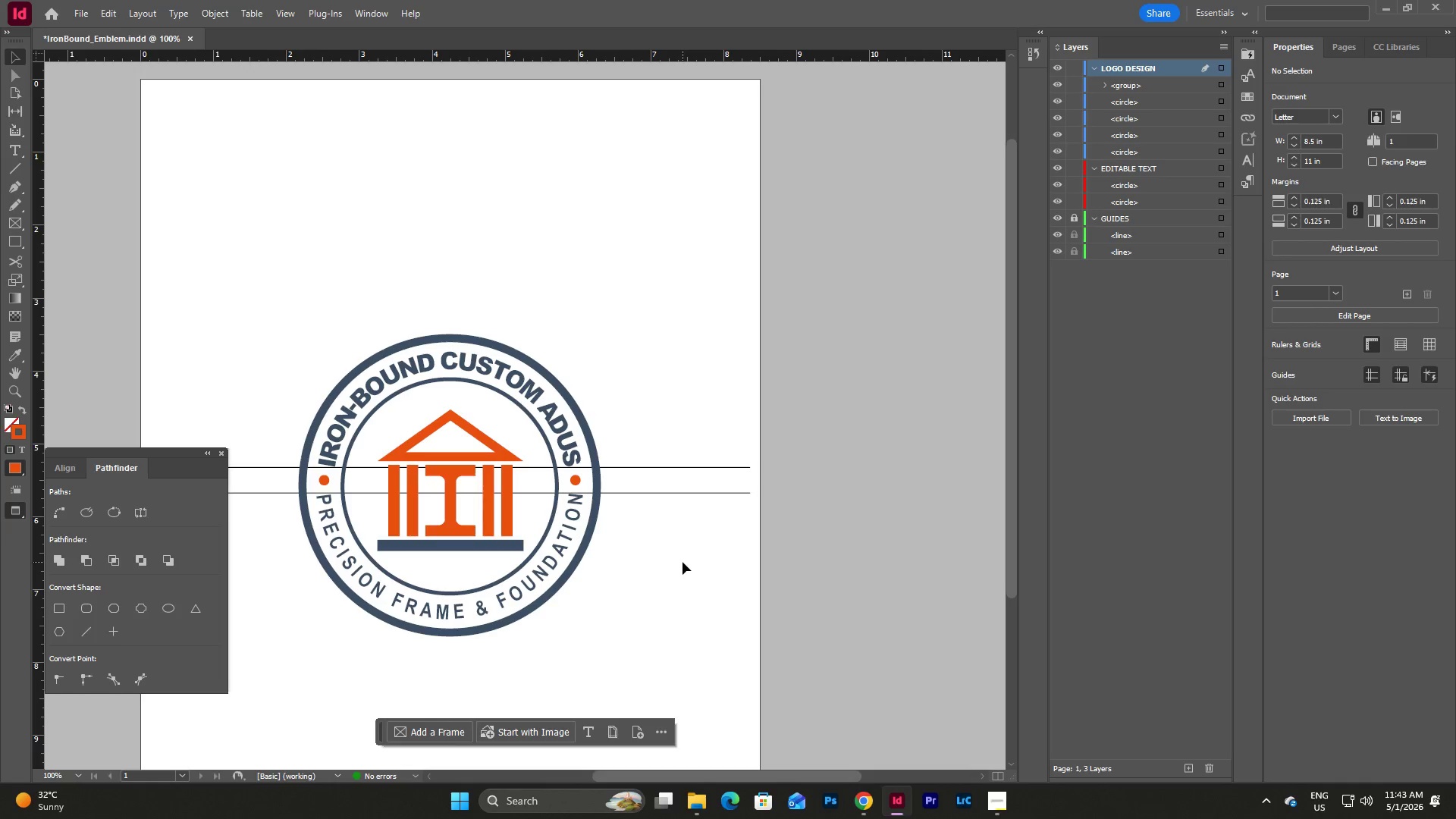 
left_click([682, 562])
 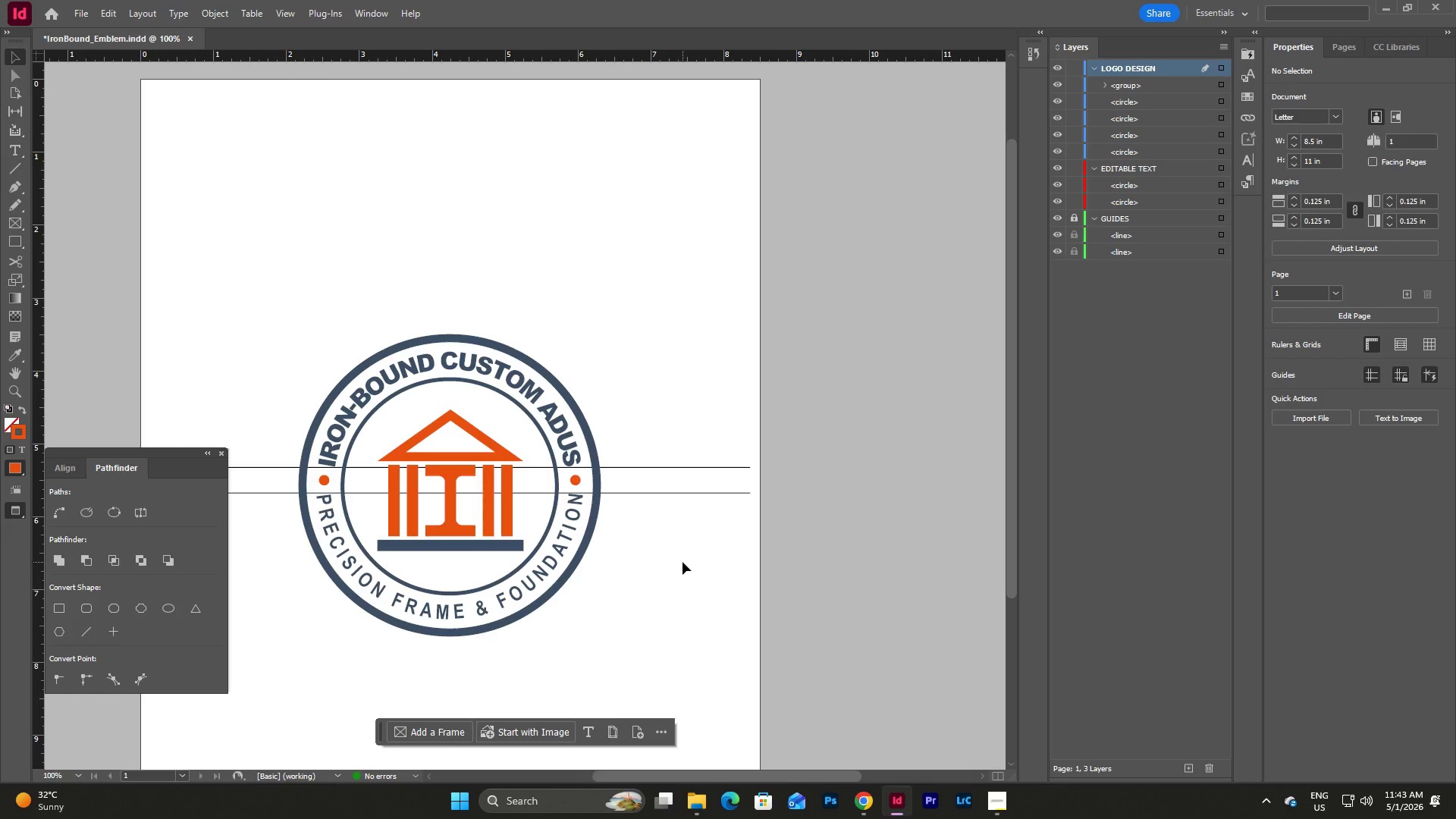 
wait(5.5)
 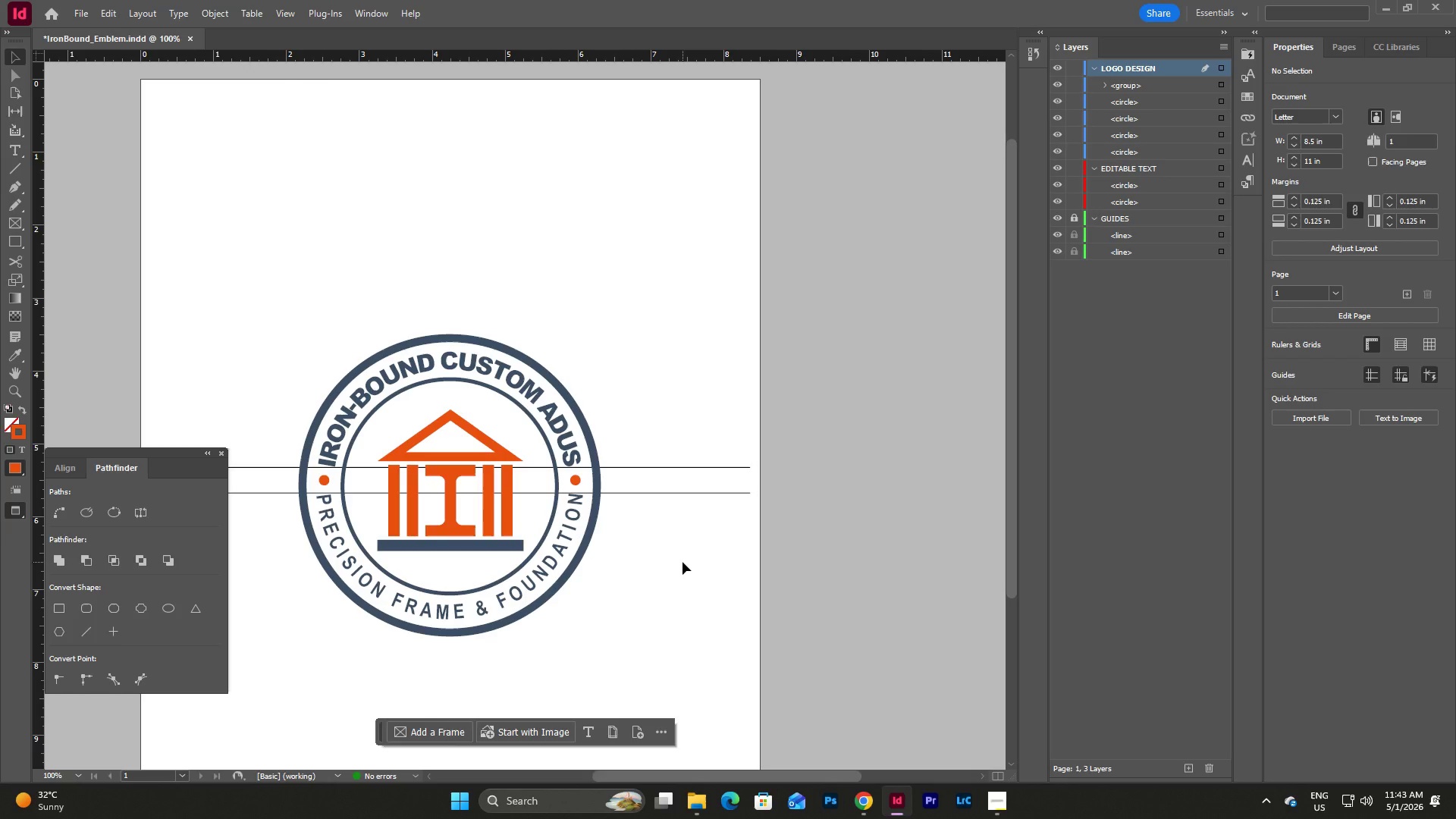 
left_click([717, 461])
 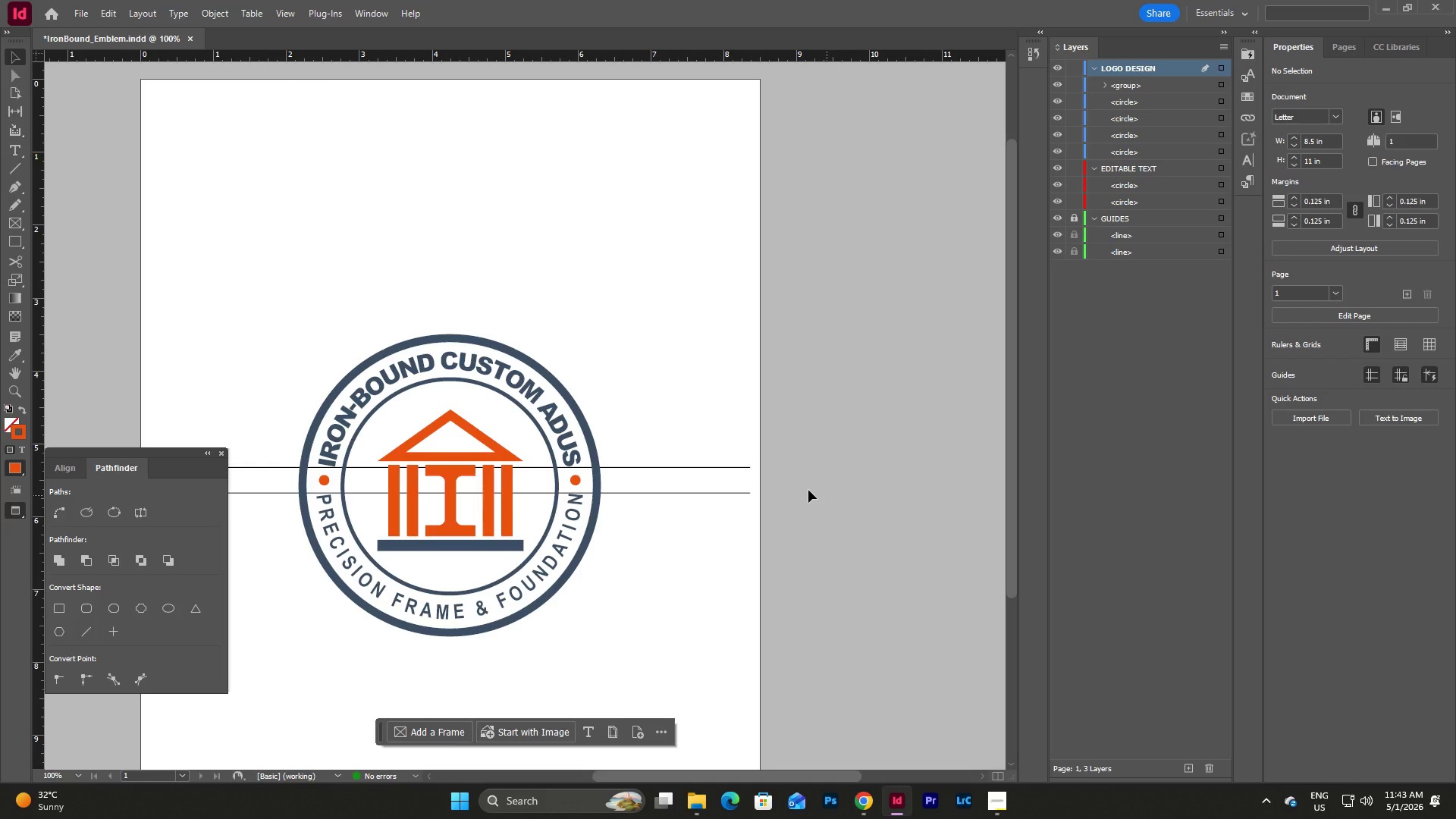 
scroll: coordinate [715, 497], scroll_direction: up, amount: 7.0
 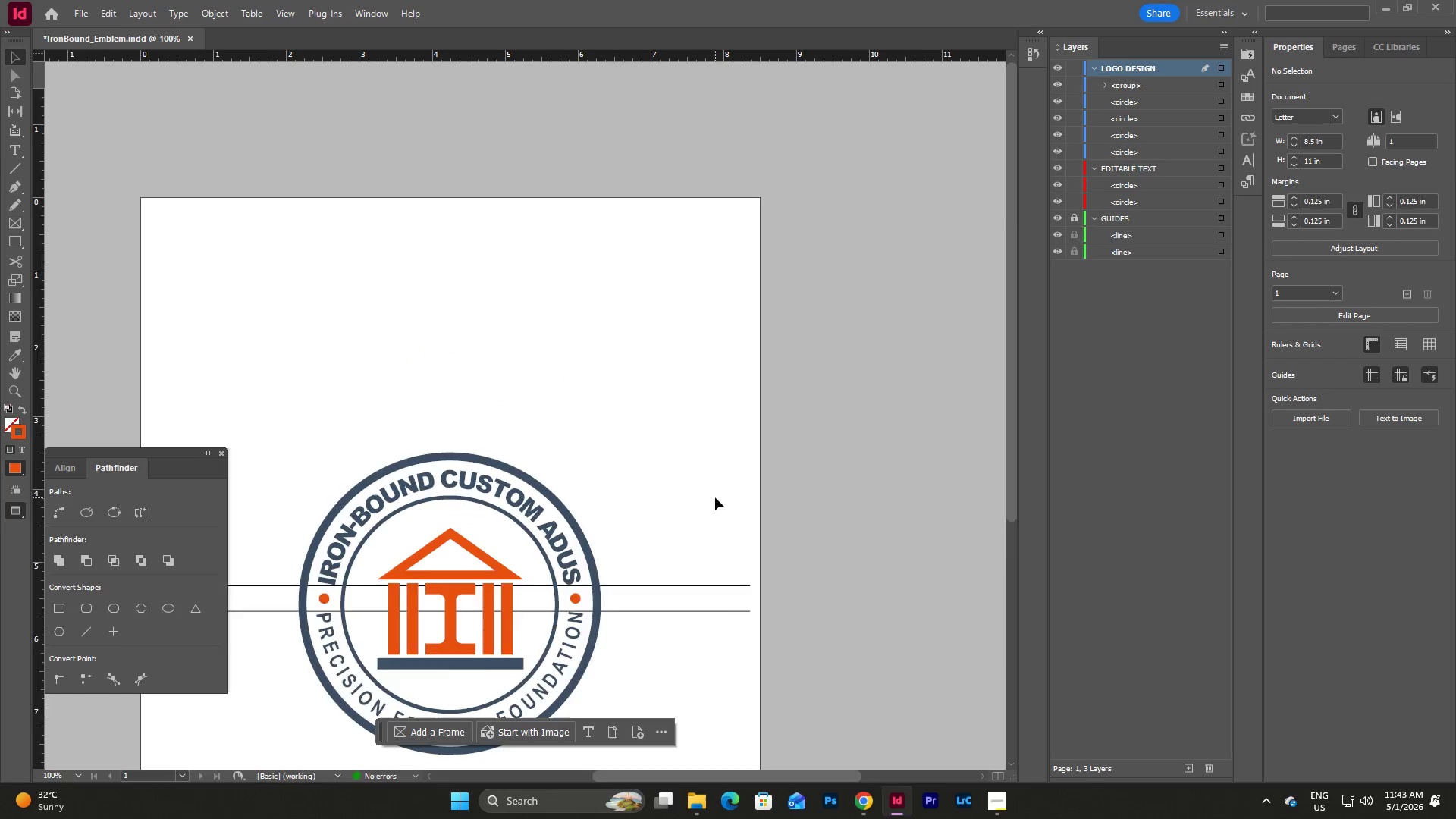 
scroll: coordinate [715, 497], scroll_direction: down, amount: 4.0
 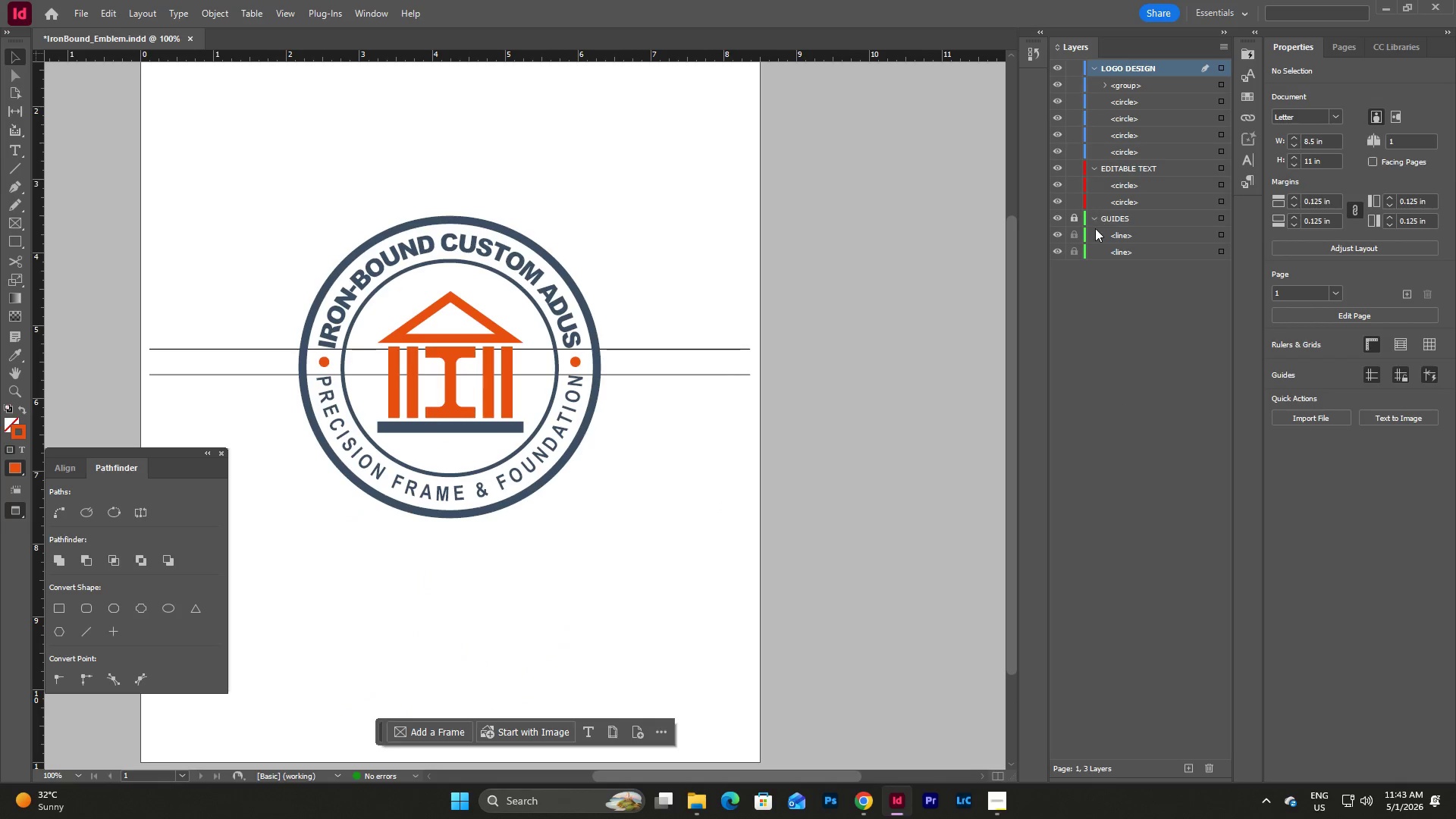 
left_click([1073, 214])
 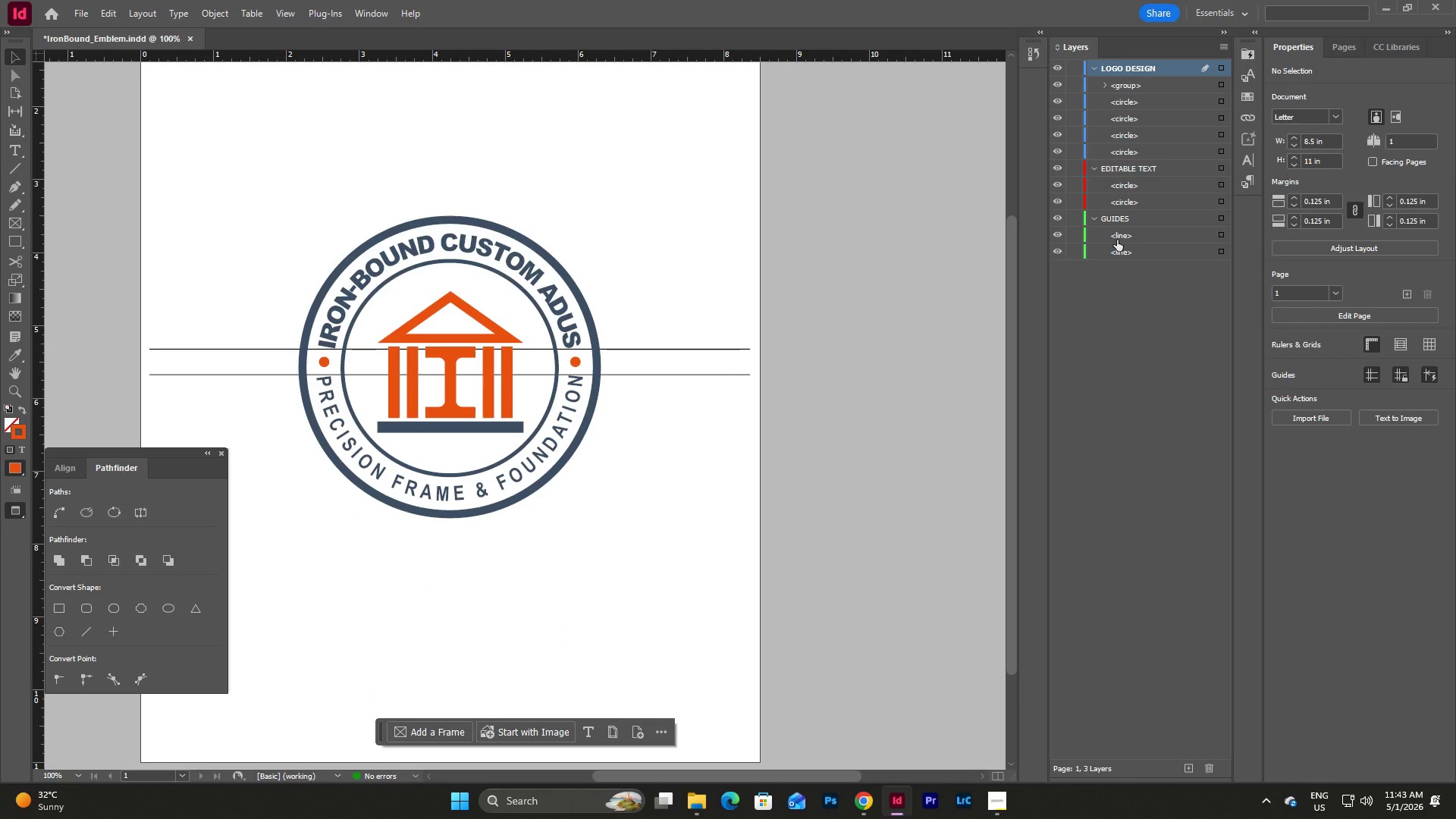 
right_click([1117, 240])
 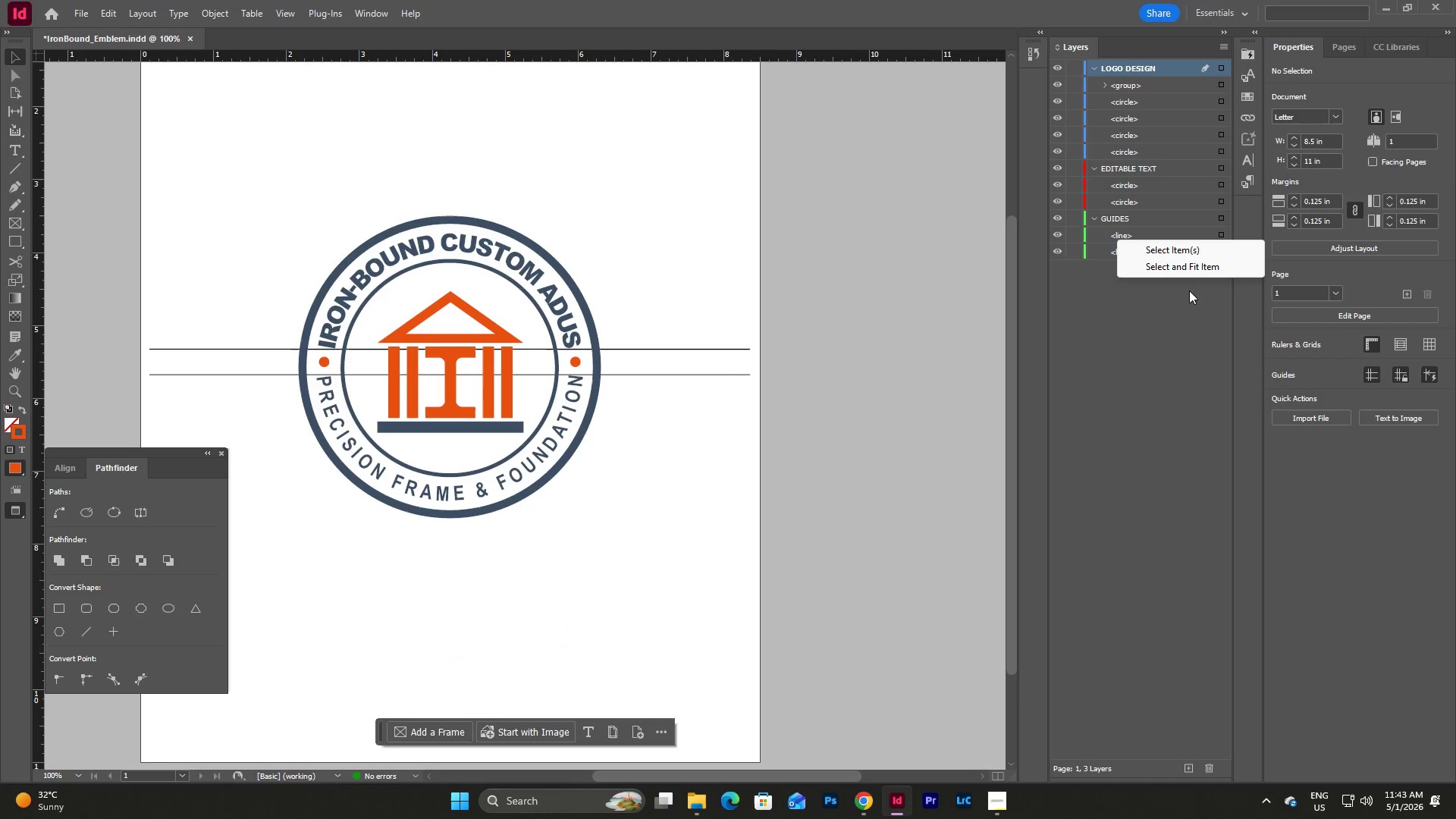 
left_click([1188, 336])
 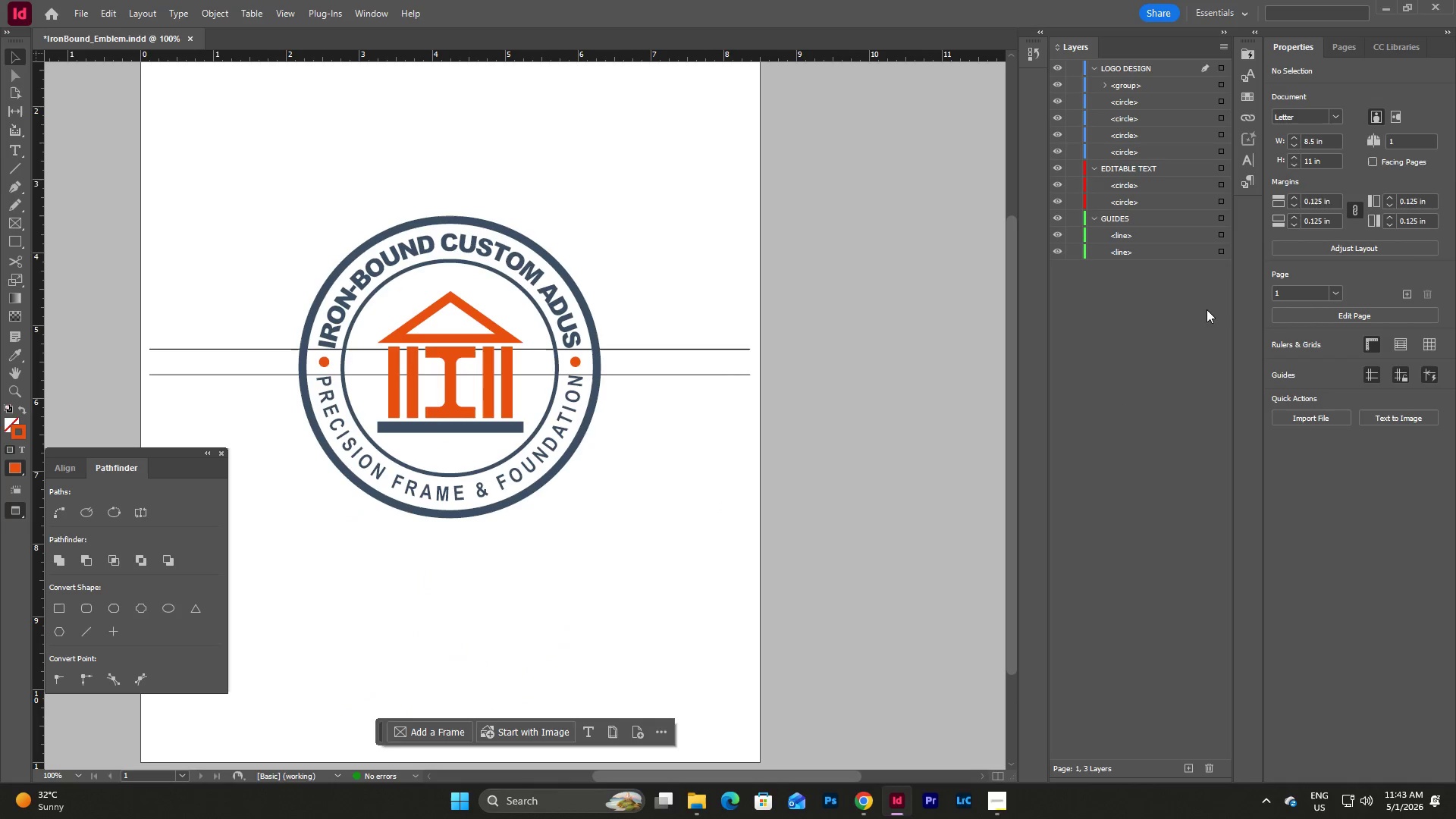 
left_click_drag(start_coordinate=[1205, 311], to_coordinate=[1118, 231])
 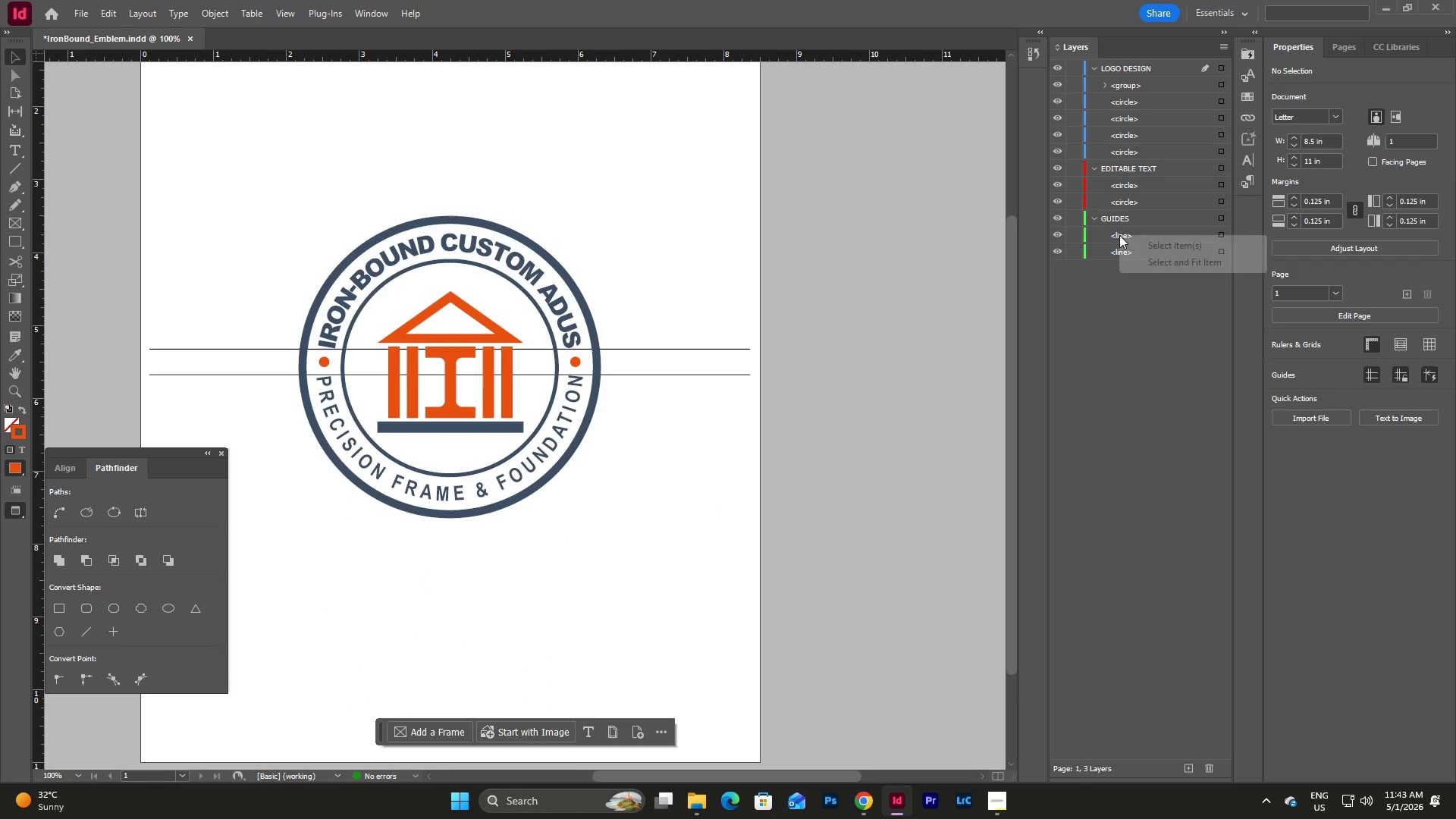 
right_click([1119, 235])
 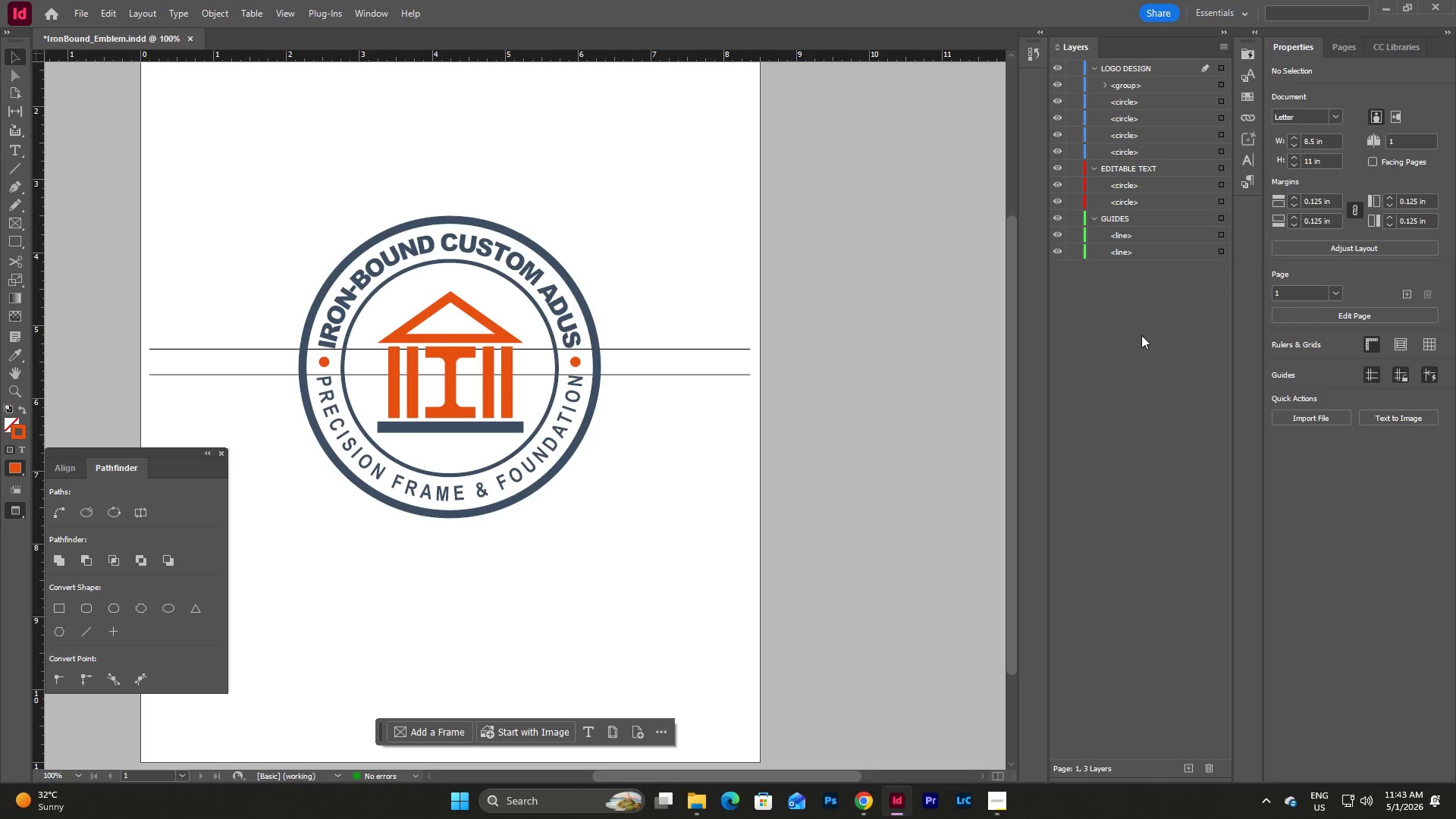 
left_click_drag(start_coordinate=[1141, 335], to_coordinate=[1141, 330])
 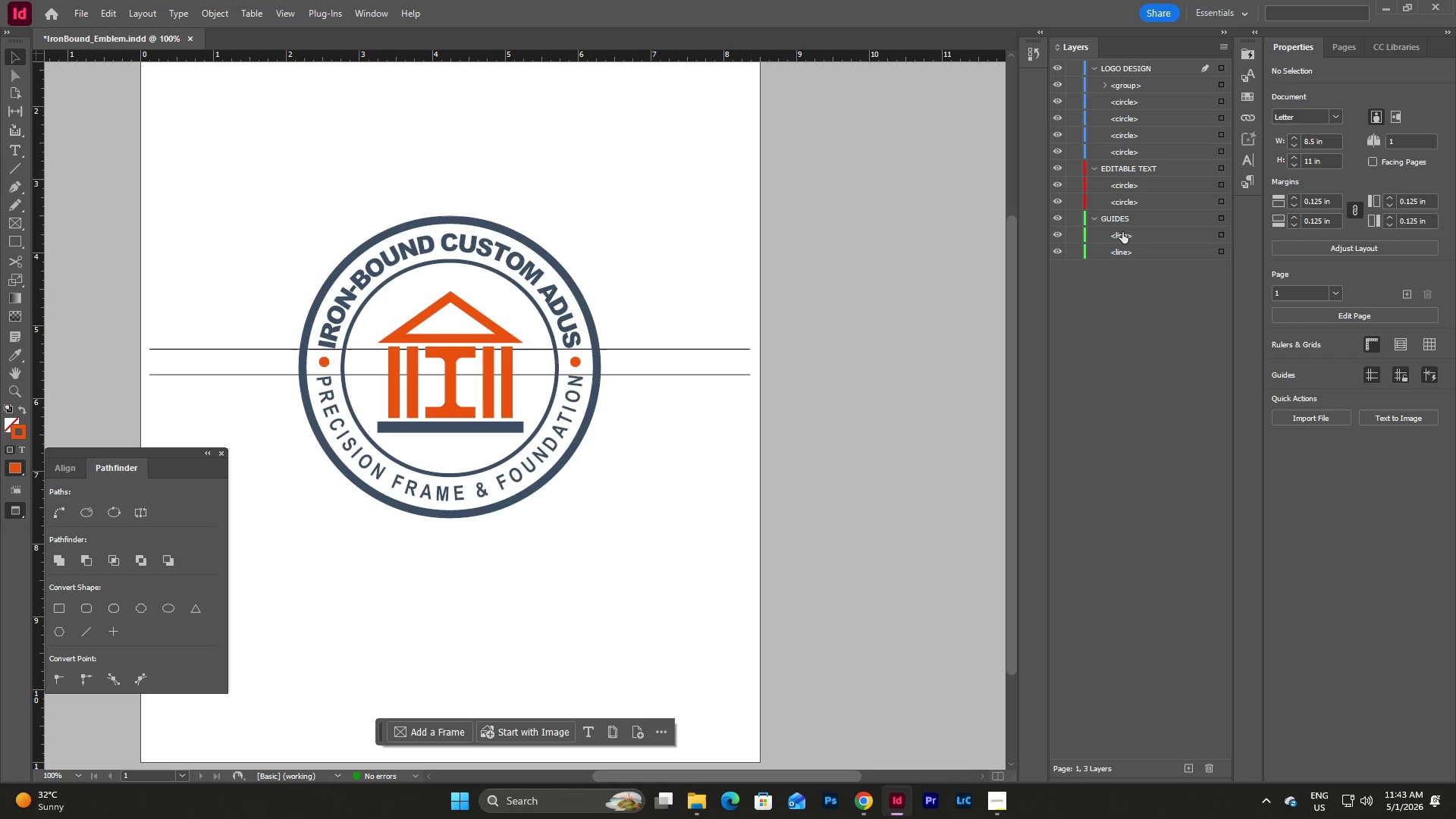 
left_click([1122, 232])
 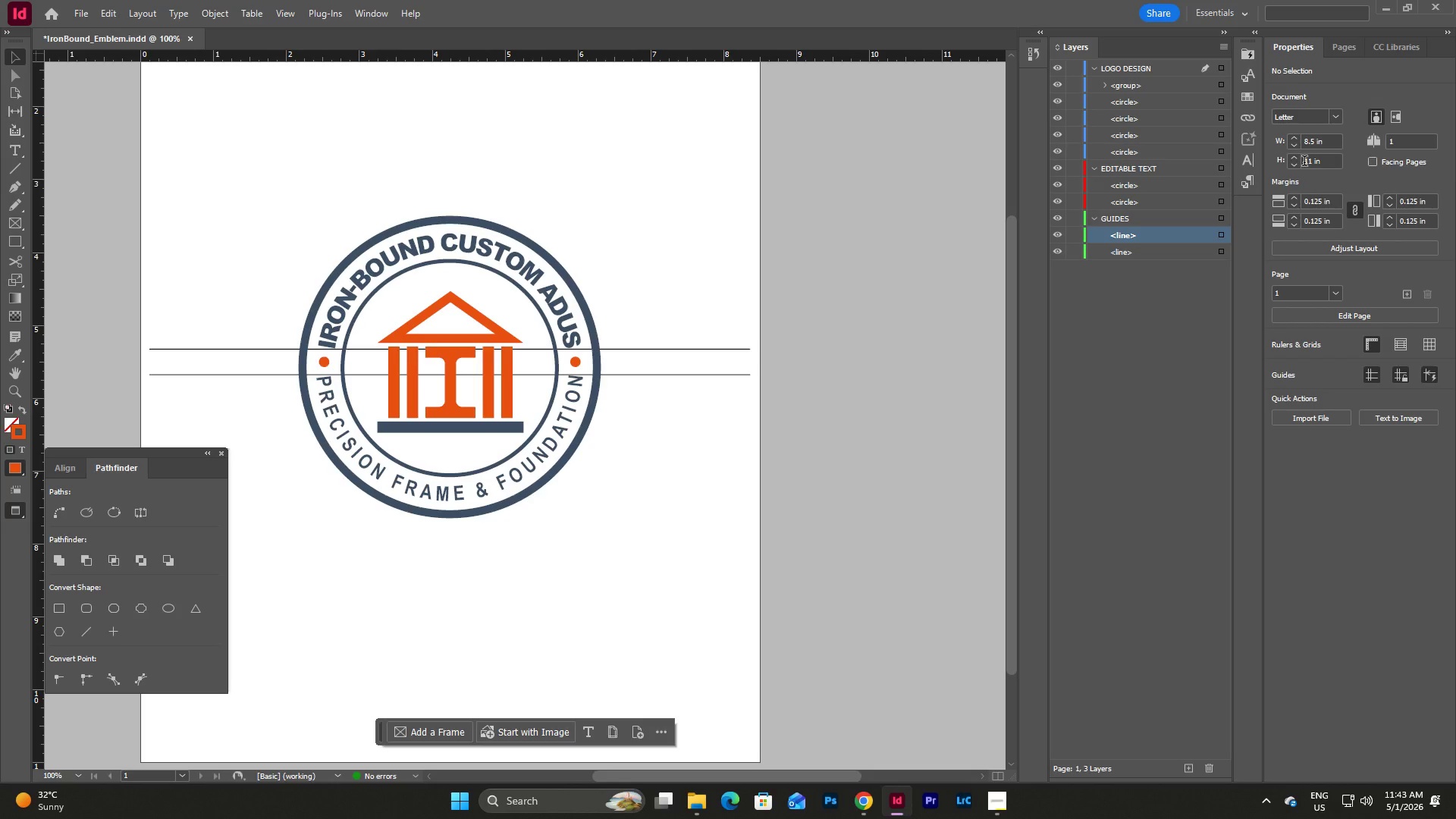 
left_click([1346, 58])
 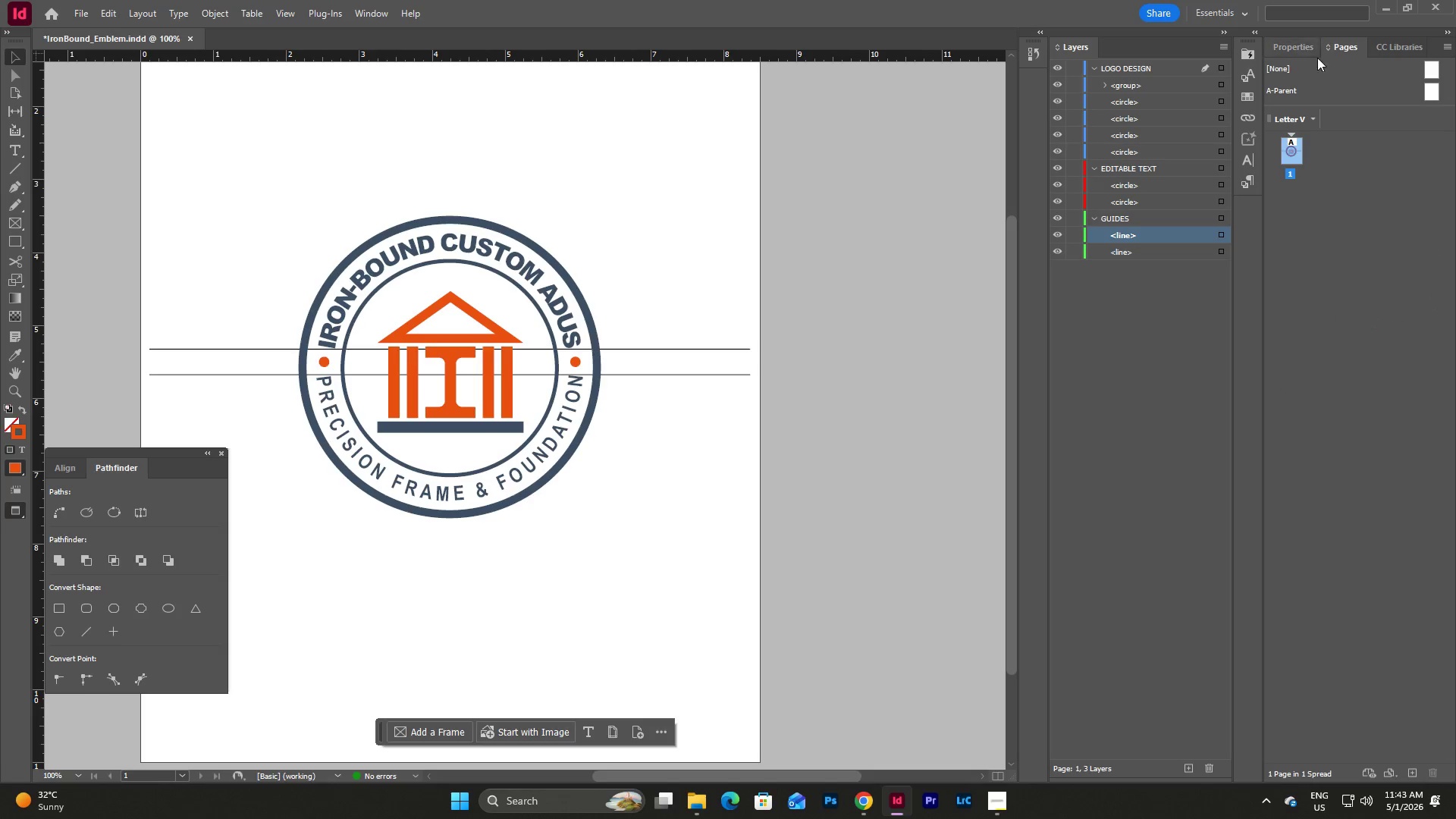 
left_click([1298, 52])
 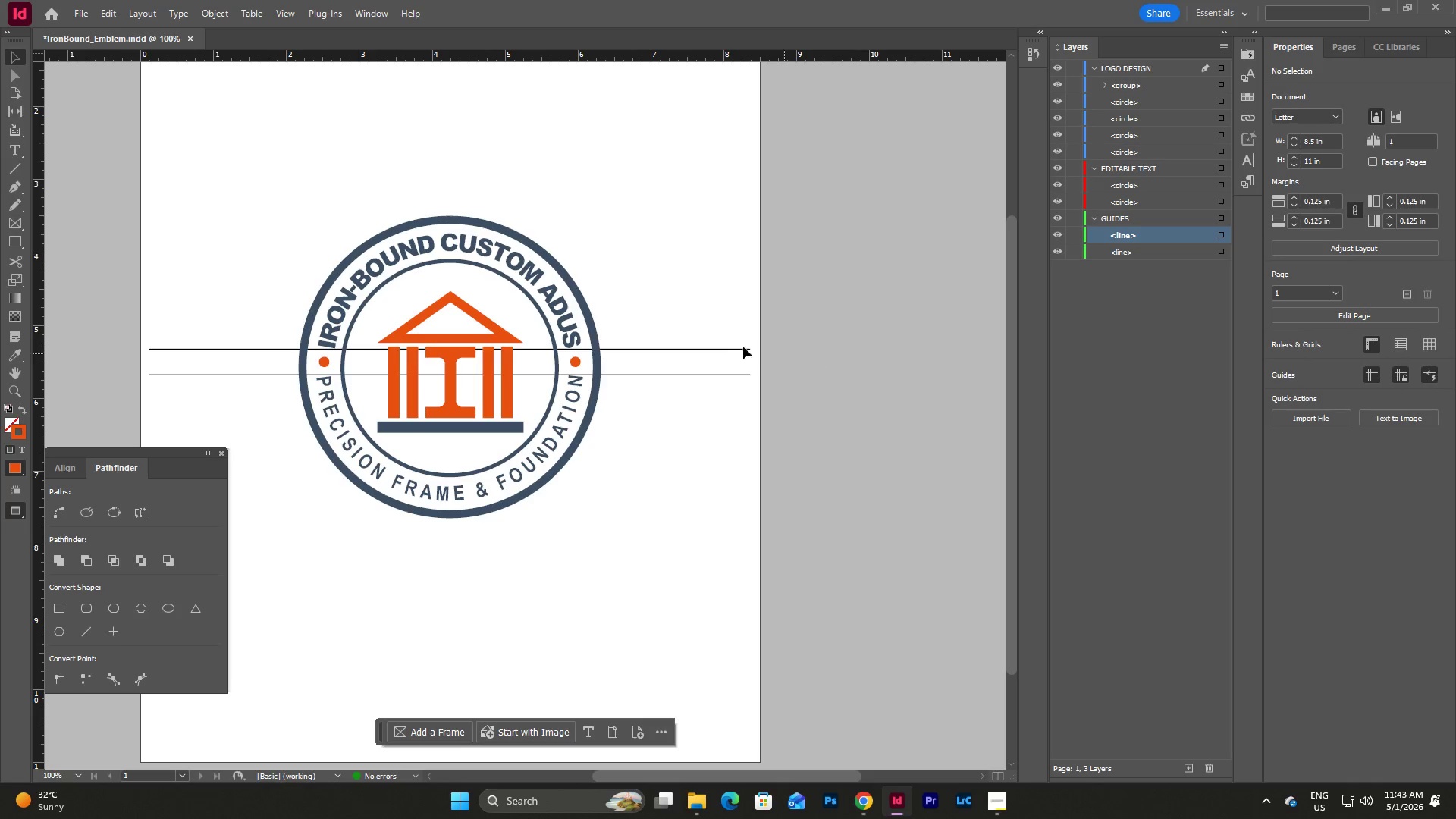 
left_click([690, 350])
 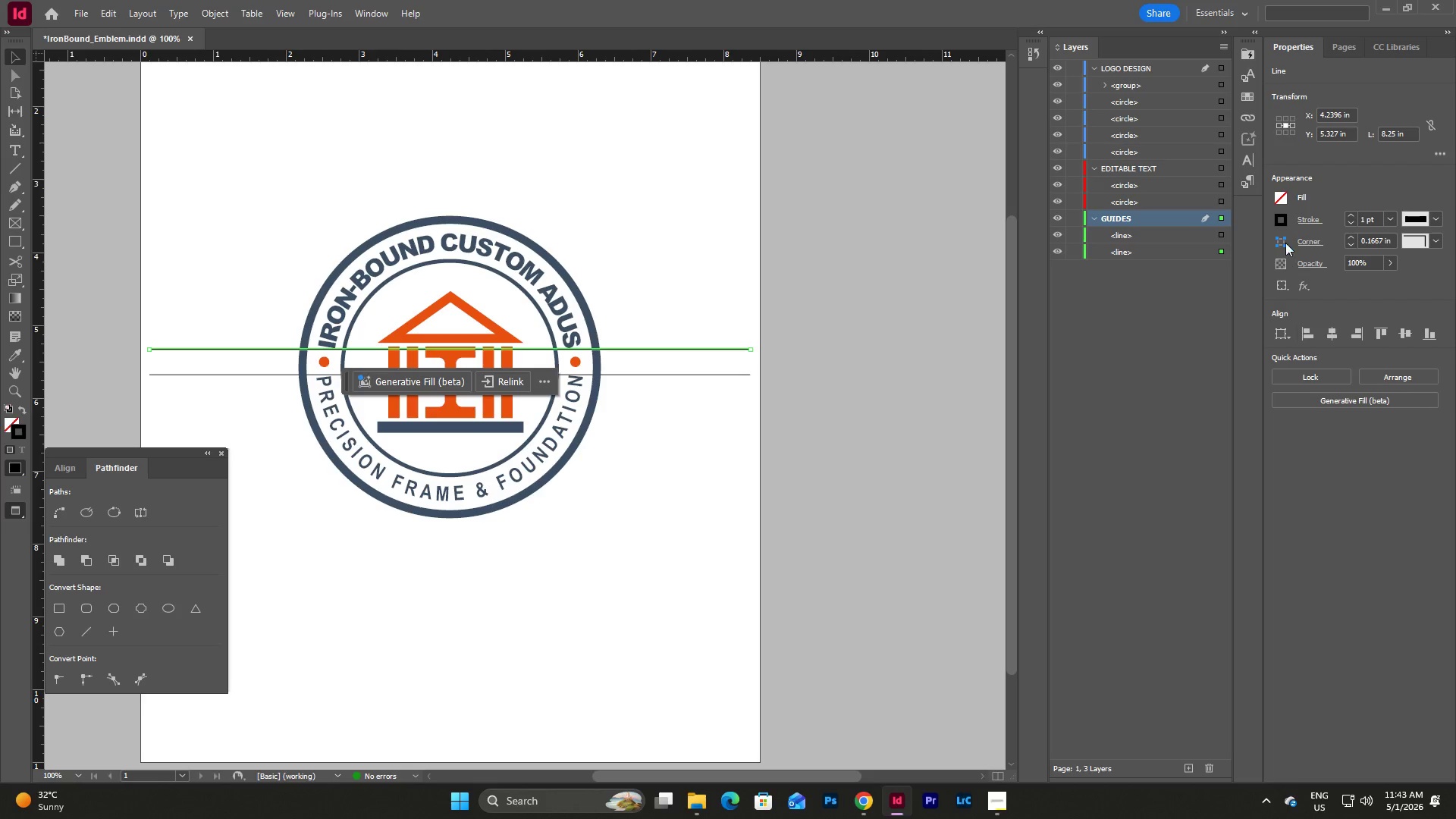 
left_click([1283, 222])
 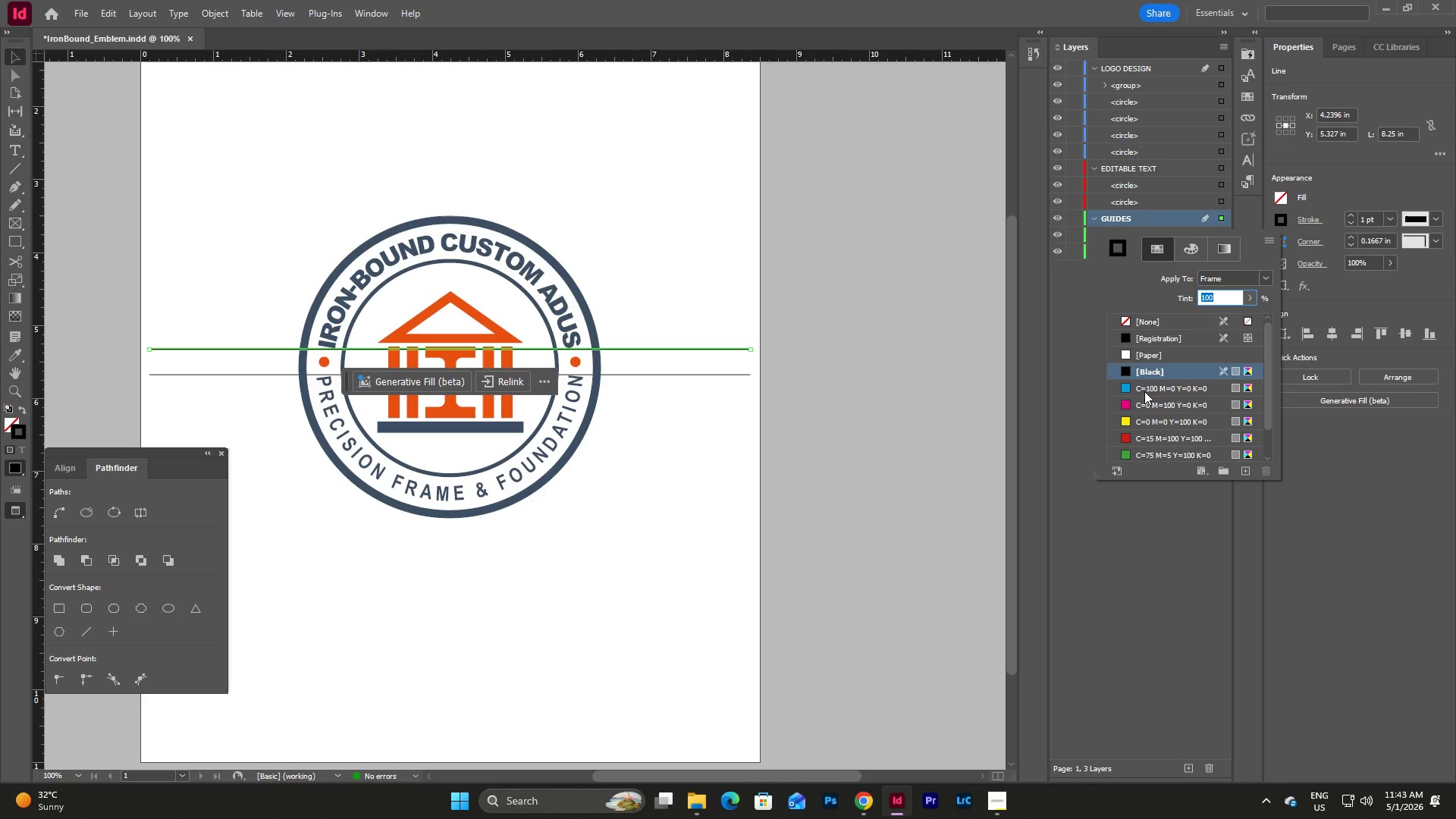 
left_click([1144, 389])
 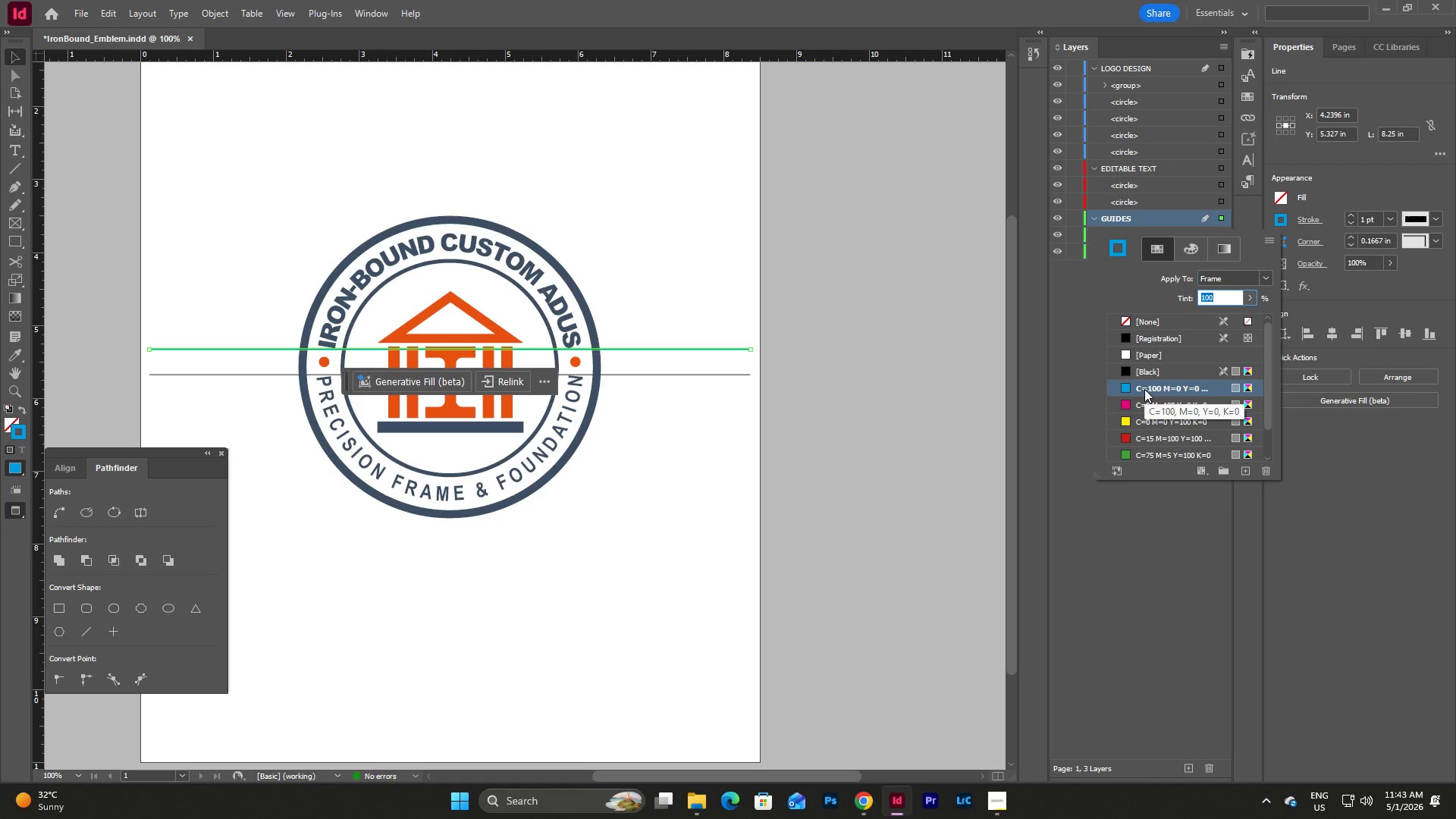 
scroll: coordinate [1177, 395], scroll_direction: down, amount: 8.0
 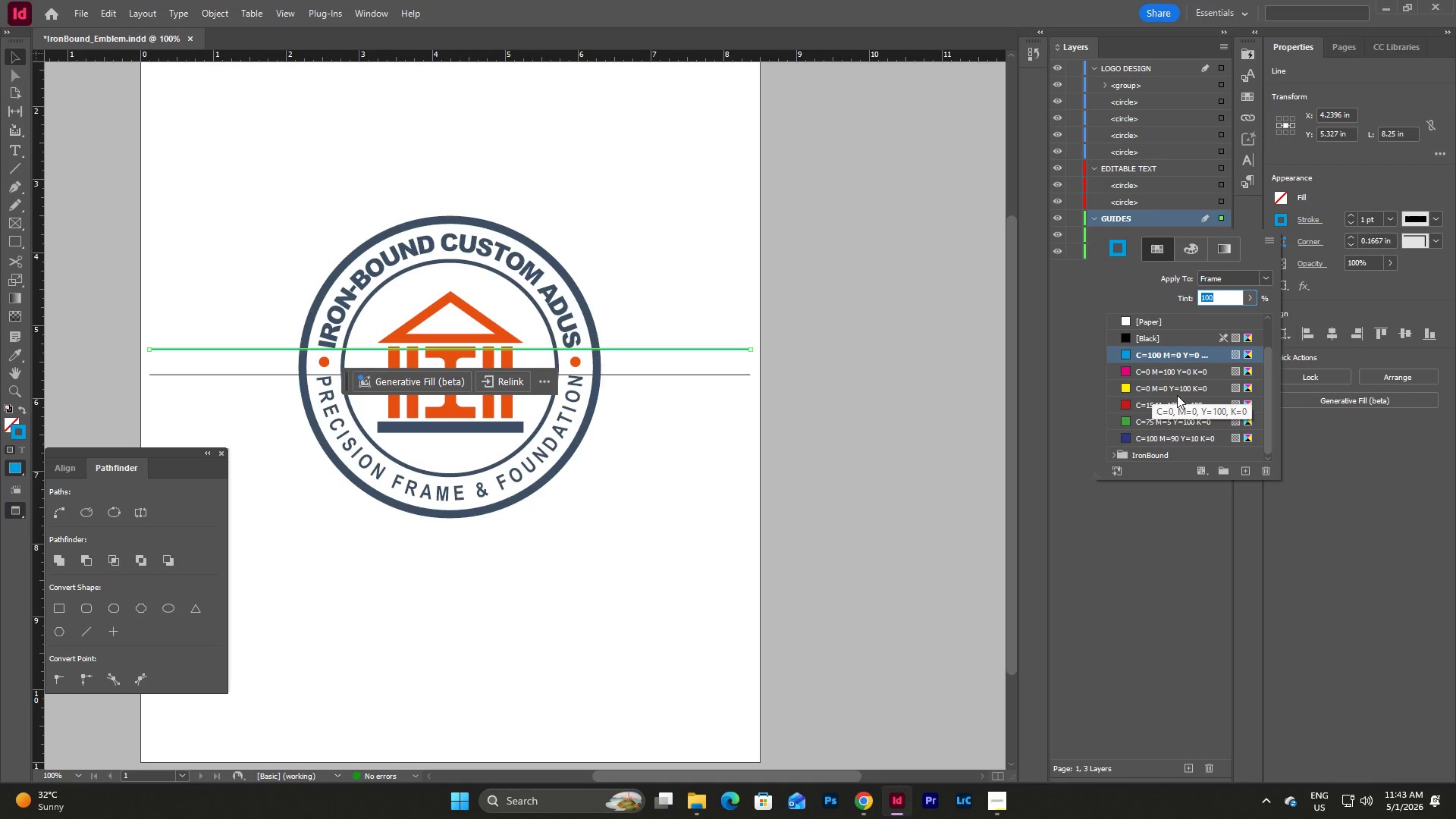 
scroll: coordinate [1177, 395], scroll_direction: up, amount: 4.0
 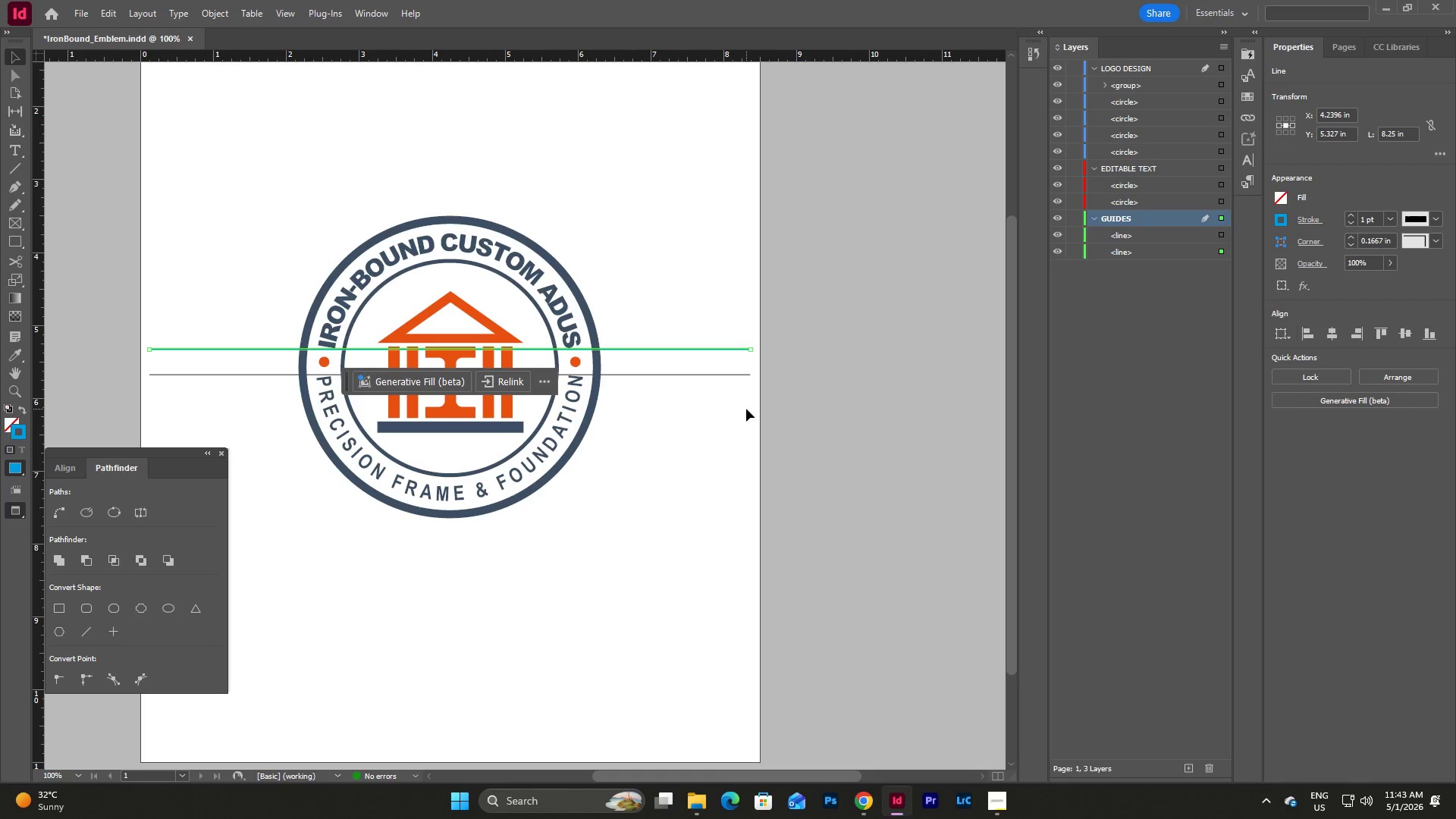 
double_click([746, 409])
 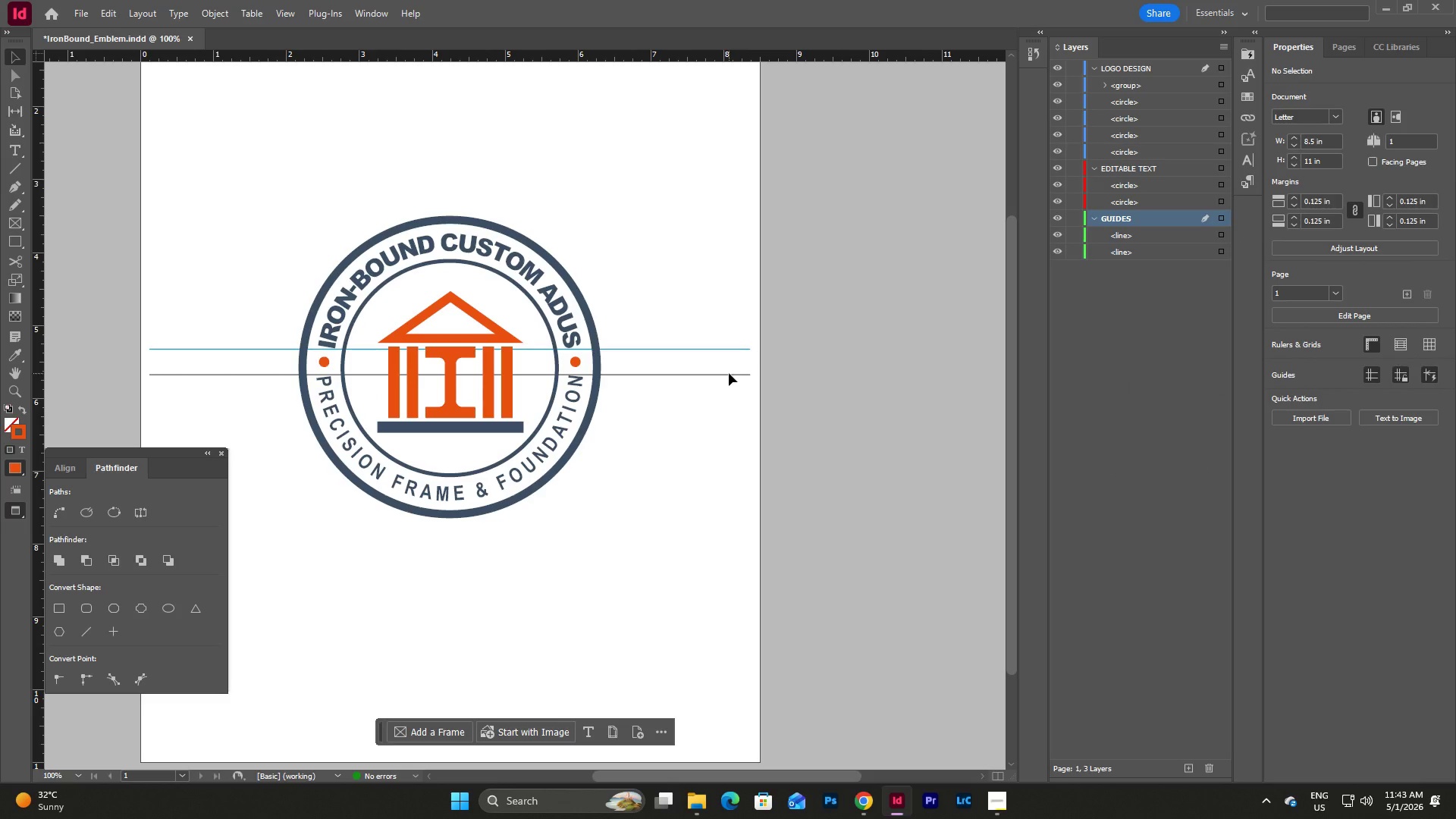 
left_click([729, 373])
 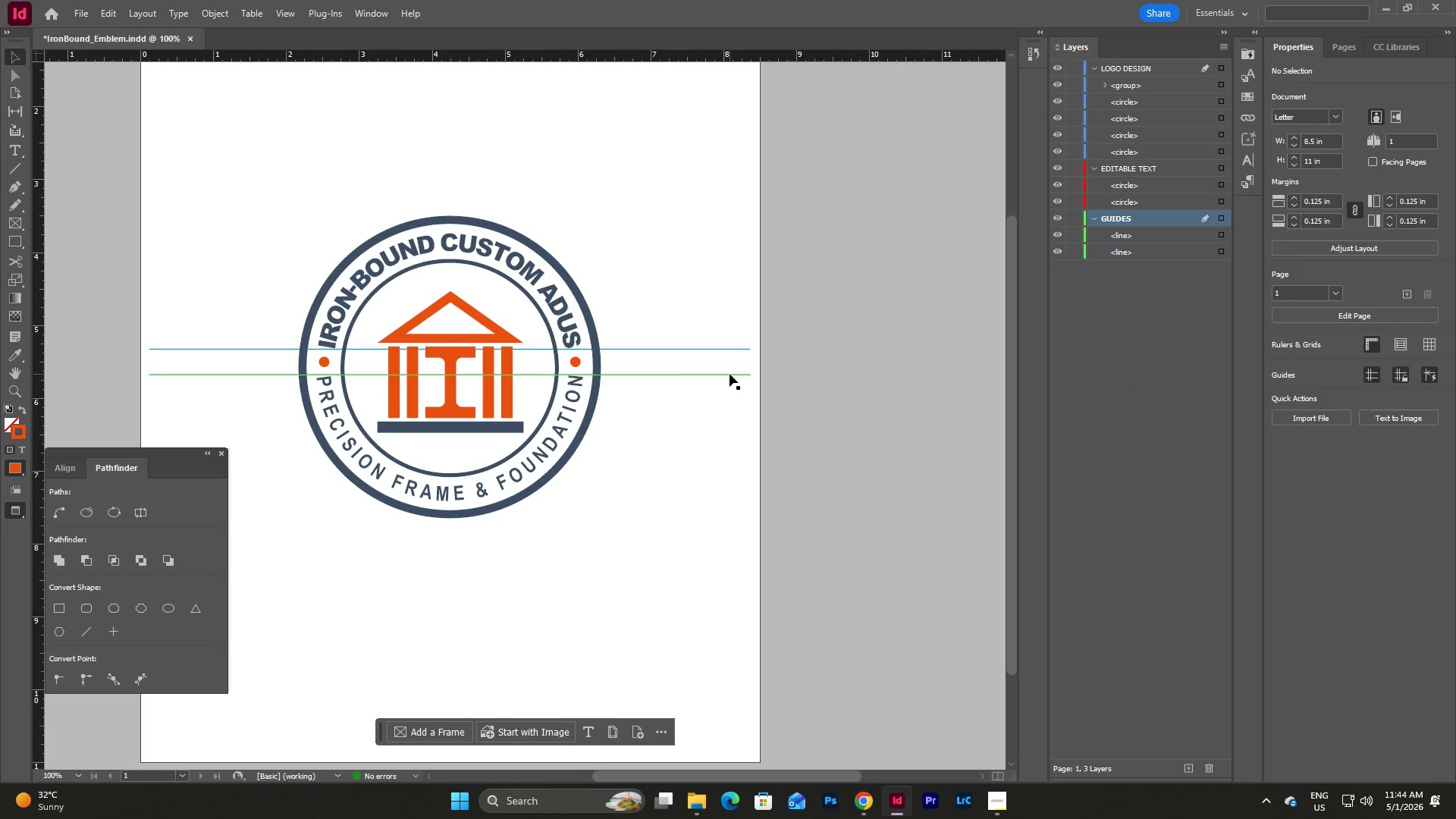 
left_click([730, 374])
 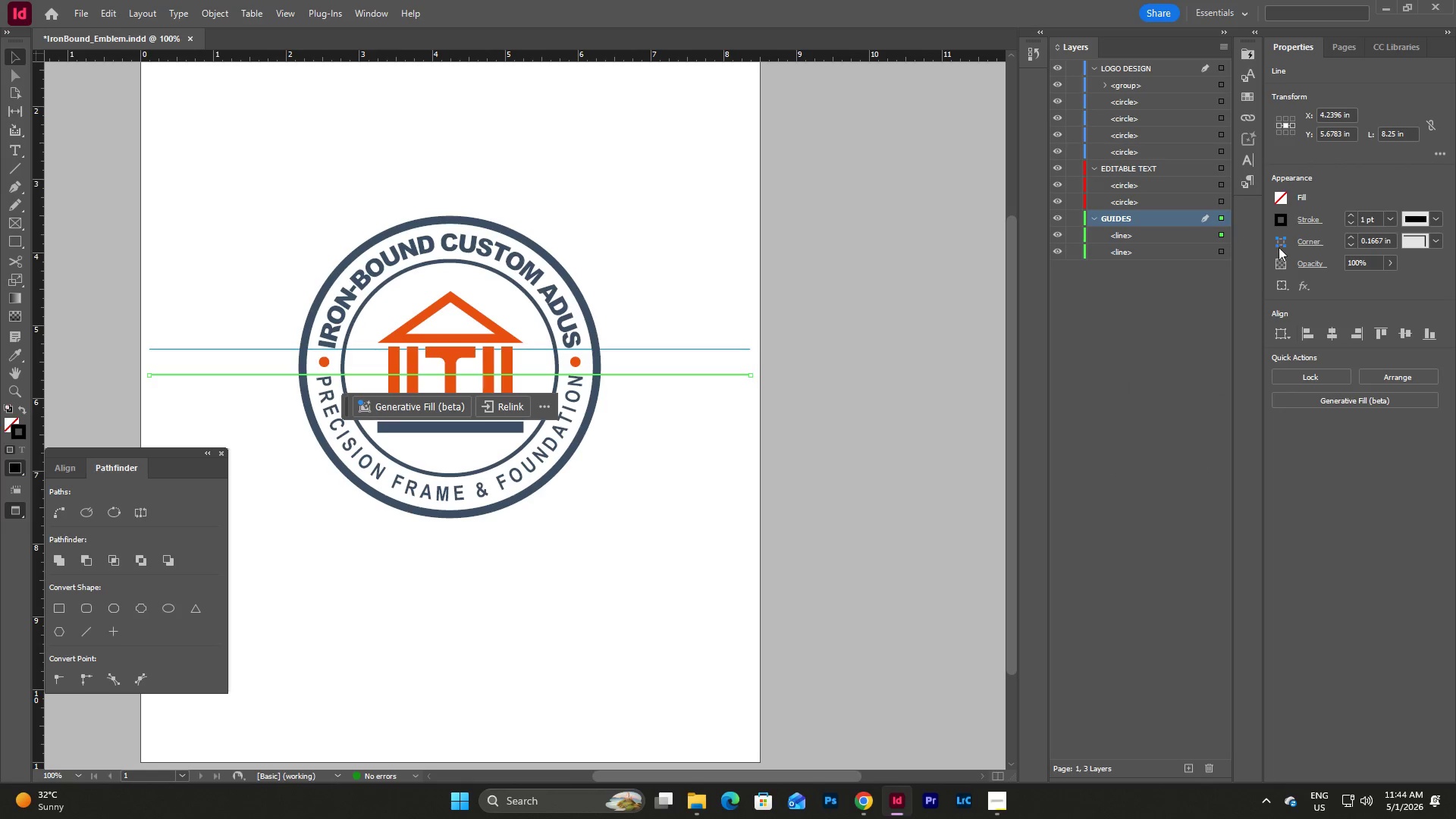 
left_click([1283, 221])
 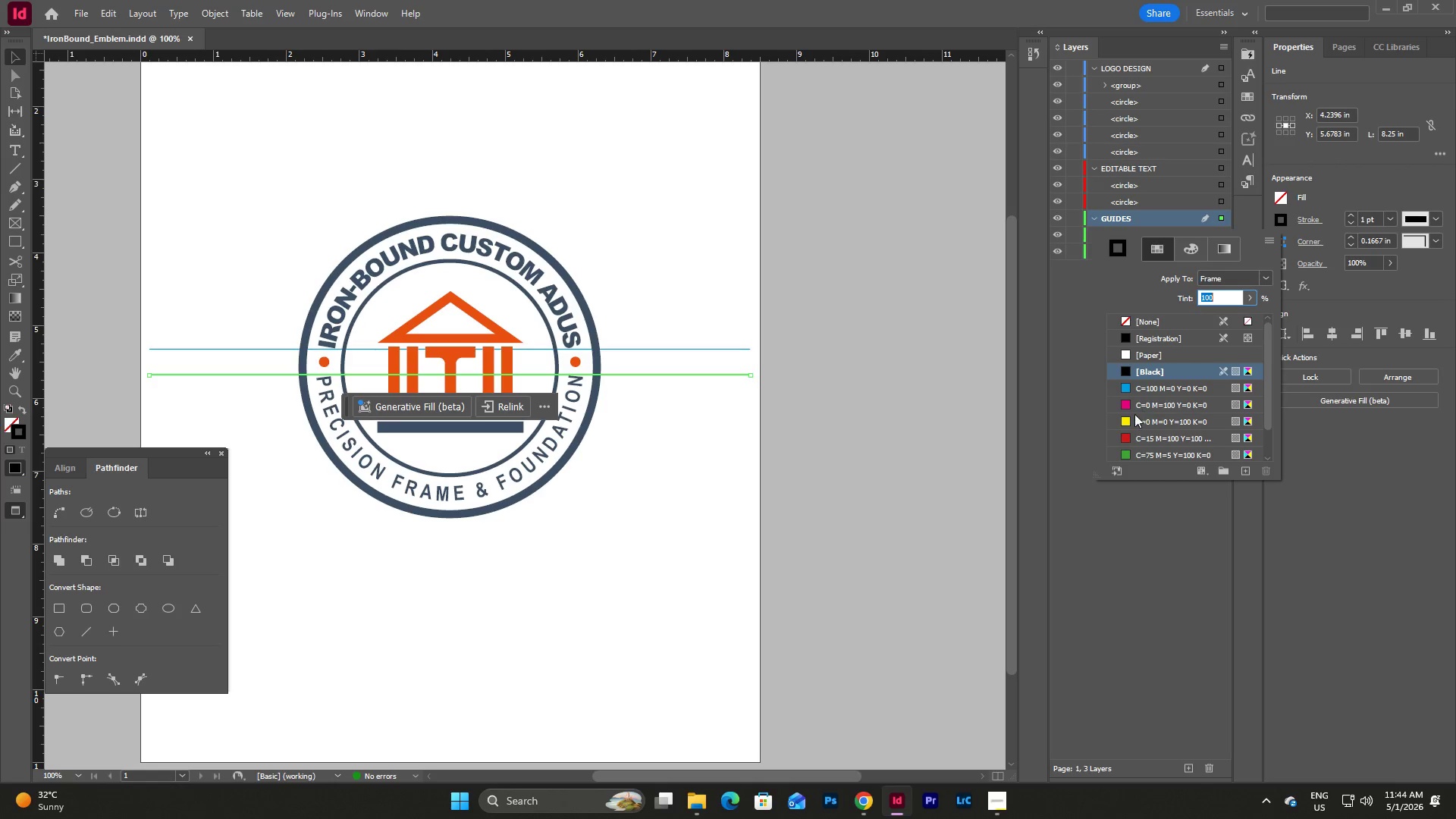 
scroll: coordinate [1152, 400], scroll_direction: down, amount: 10.0
 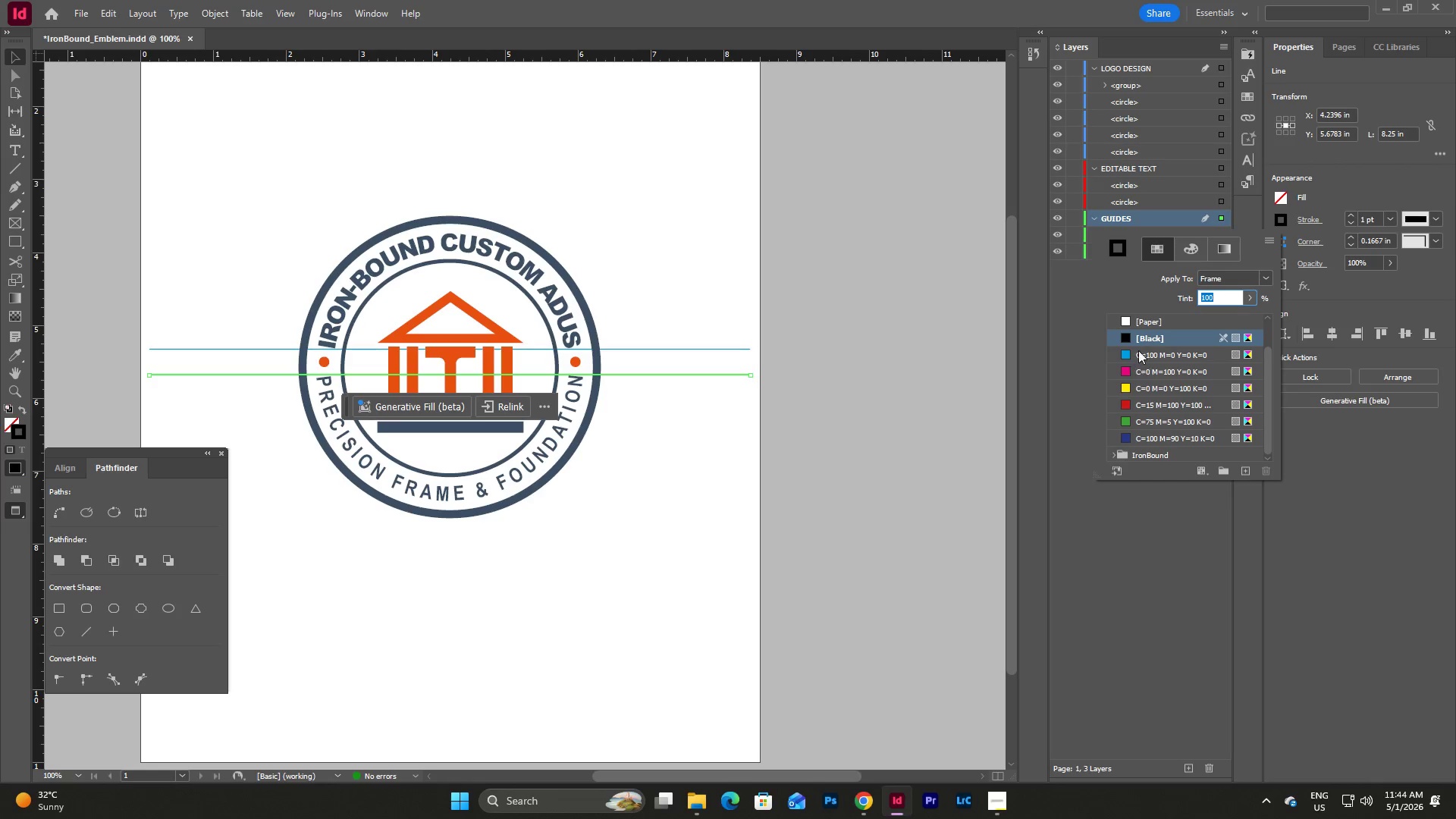 
left_click([1140, 347])
 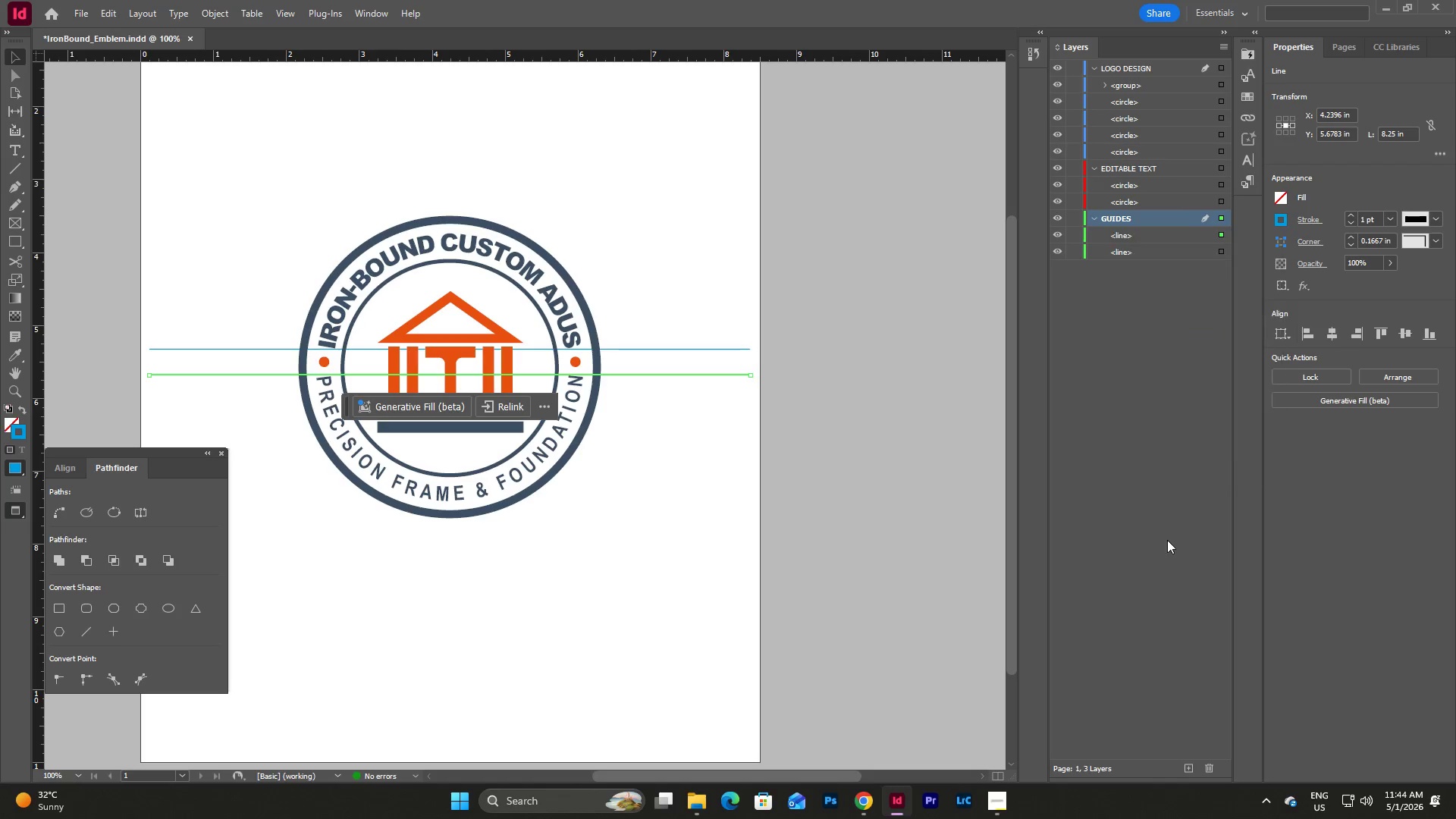 
double_click([1167, 527])
 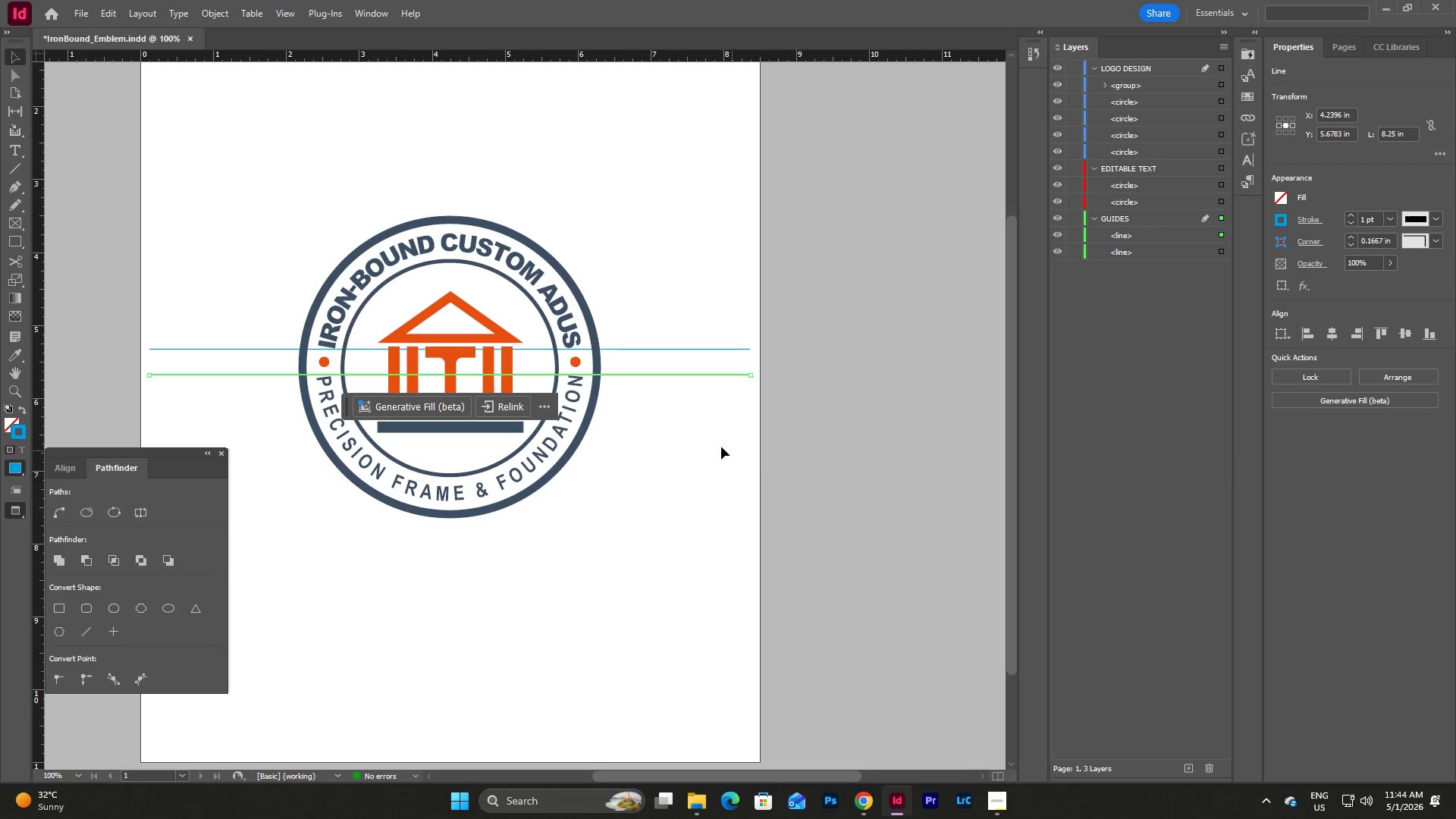 
left_click([716, 446])
 